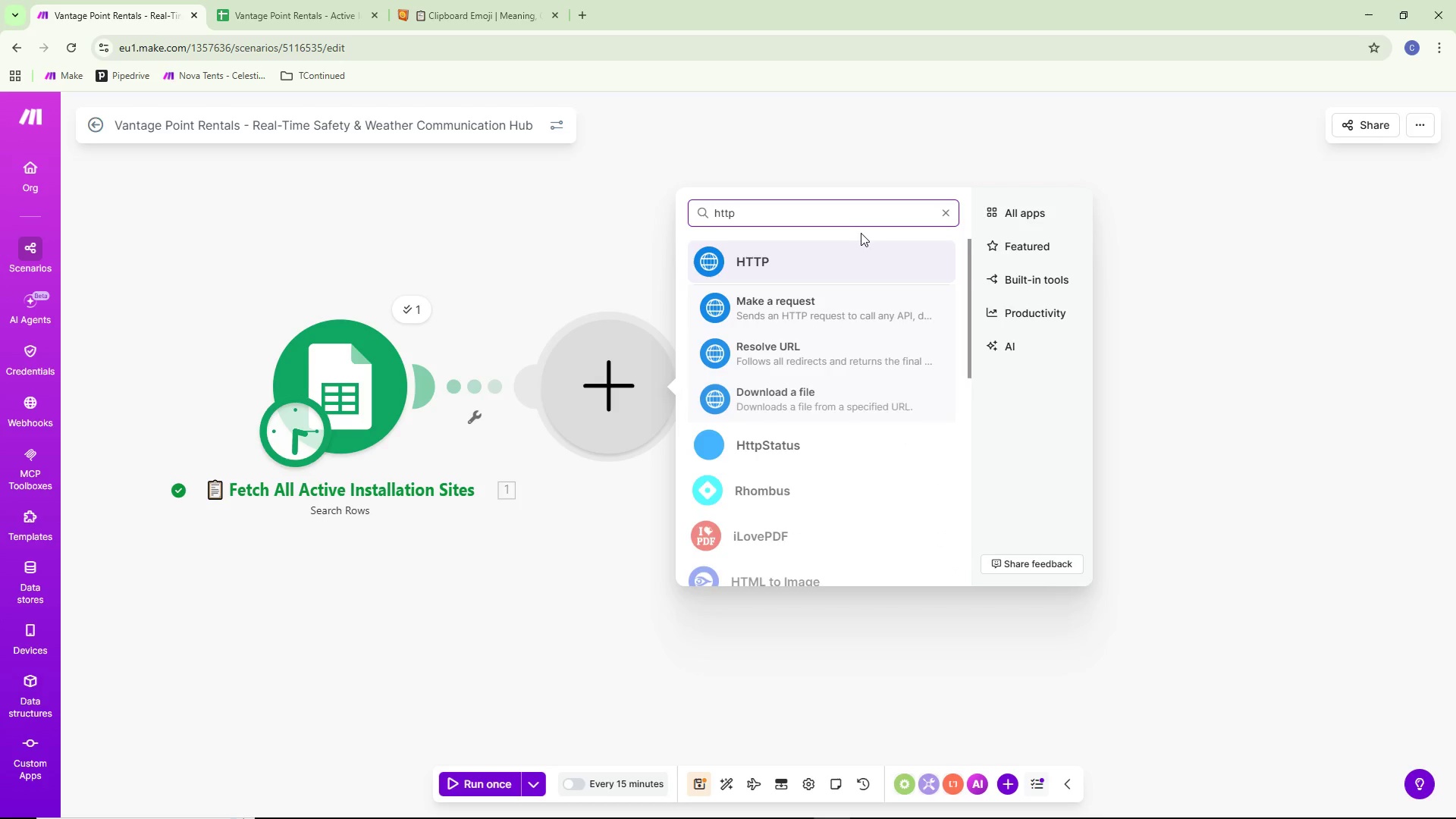 
left_click([824, 267])
 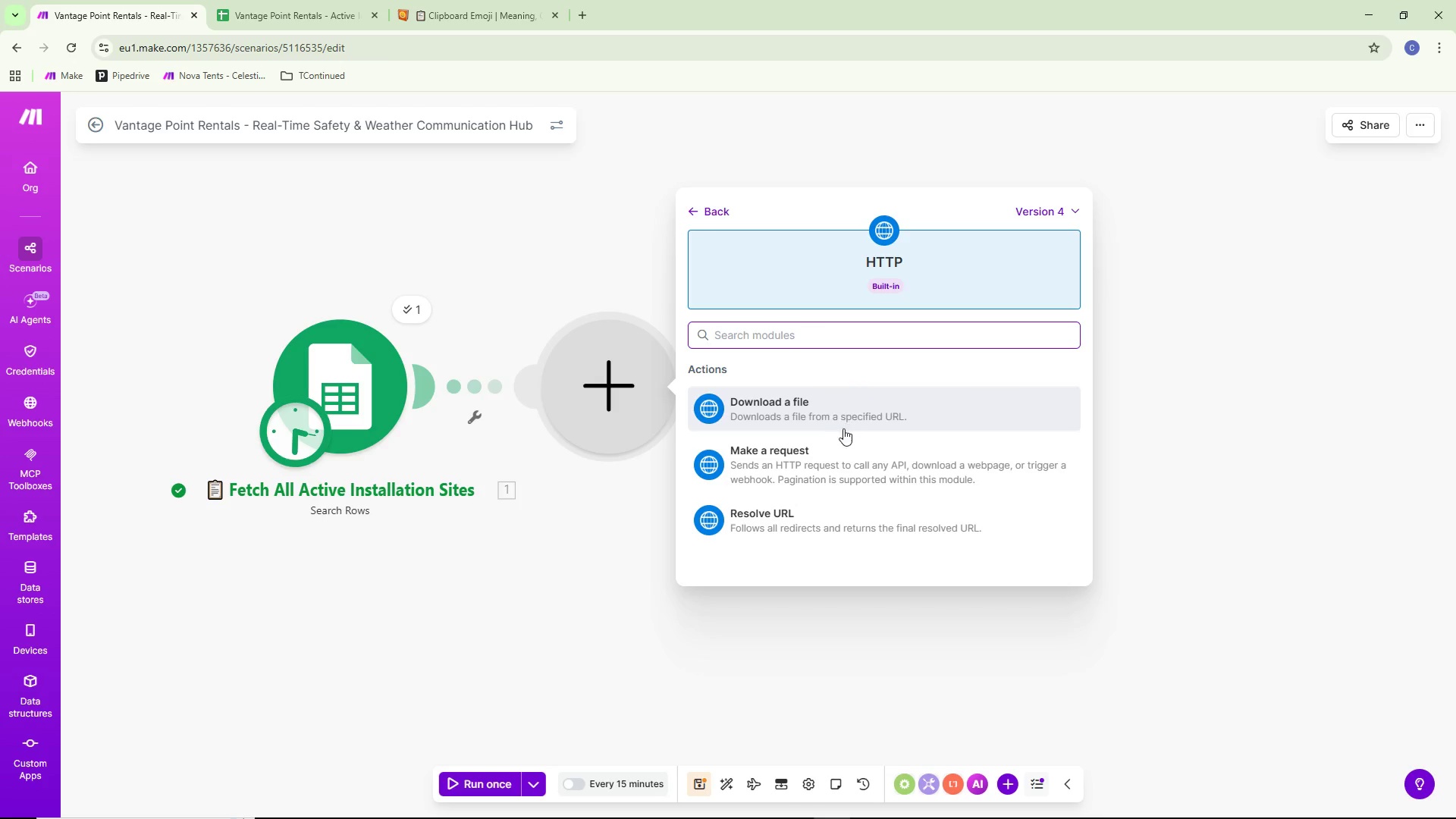 
left_click([833, 463])
 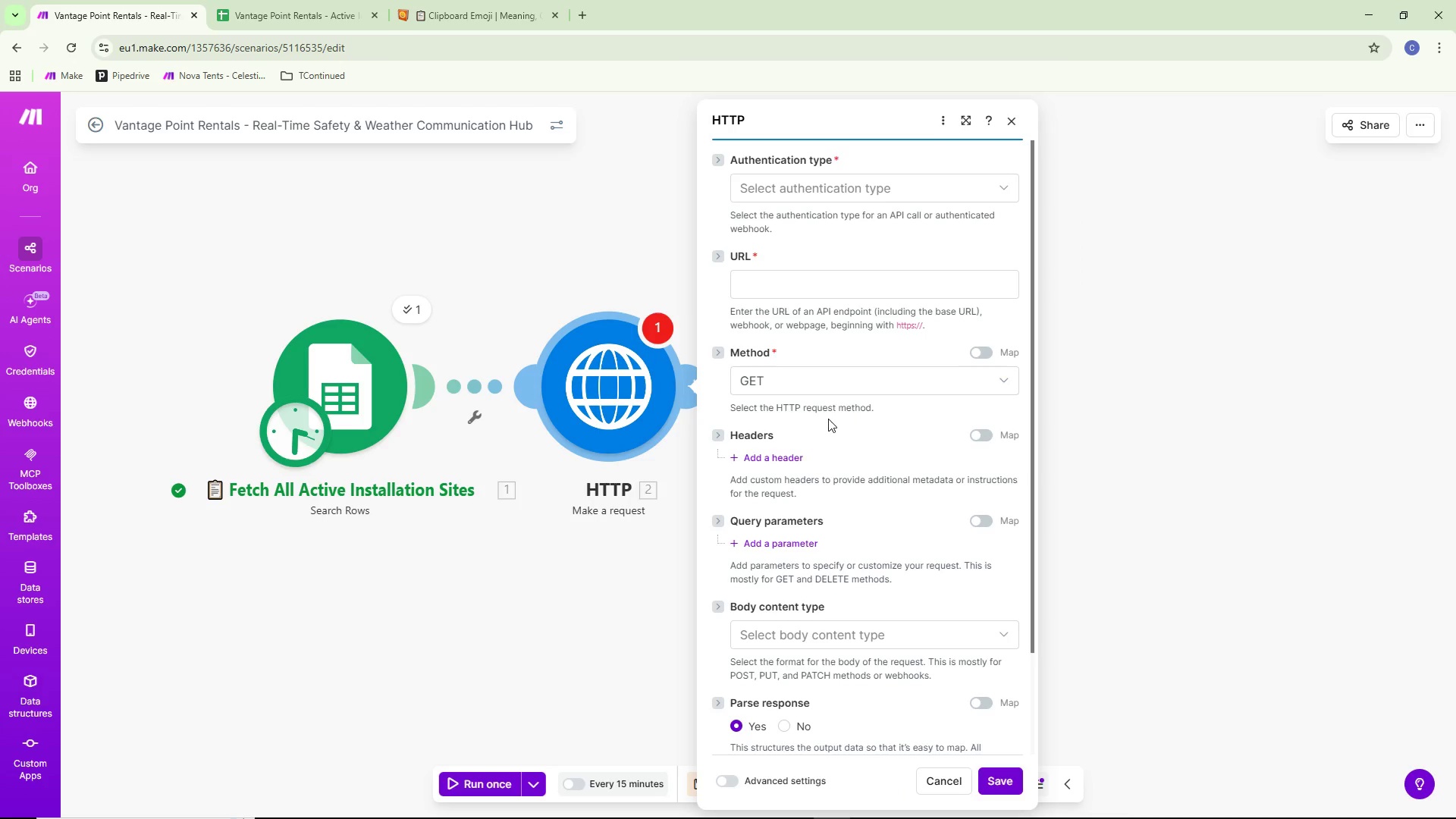 
left_click([803, 292])
 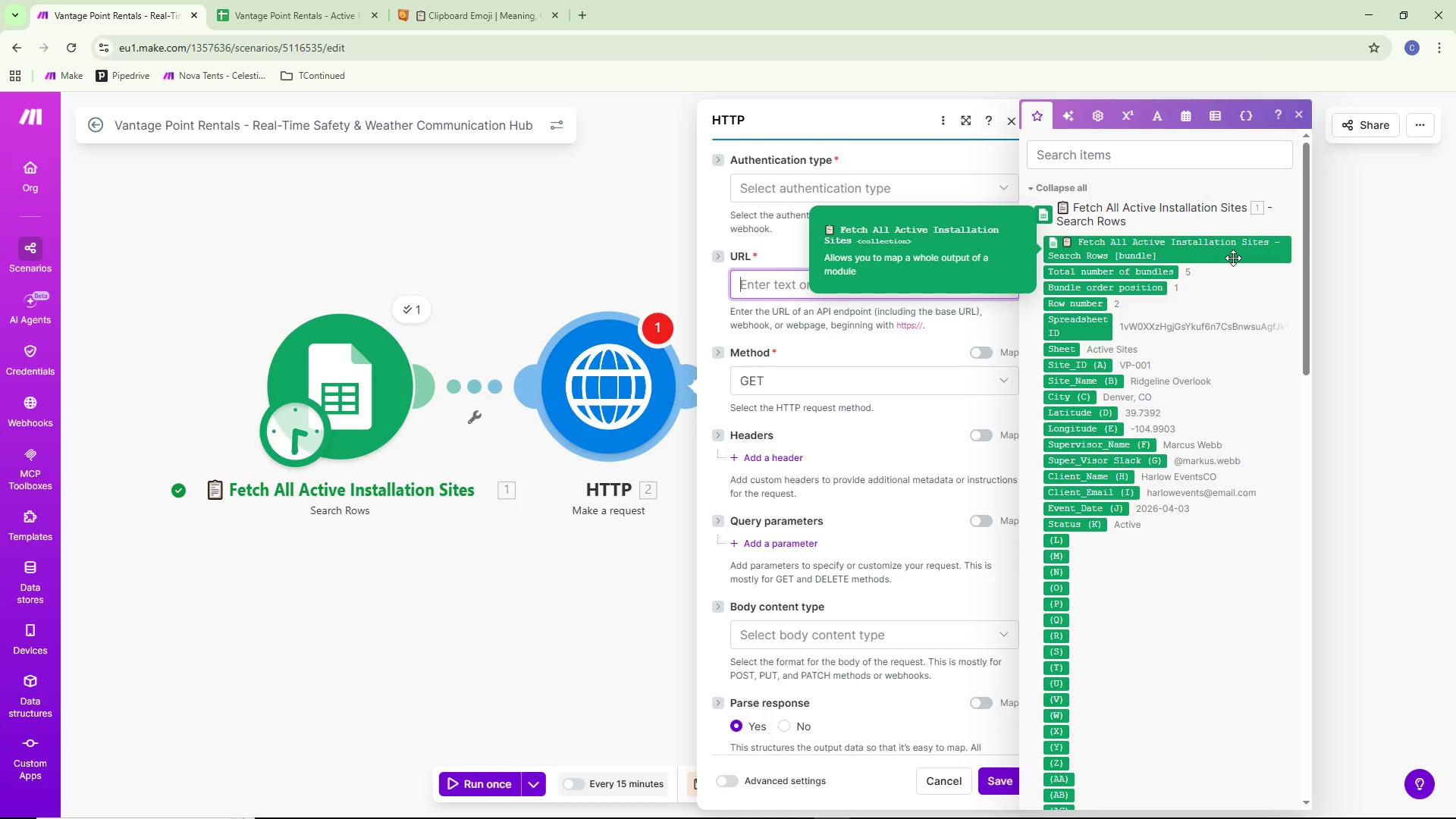 
wait(15.0)
 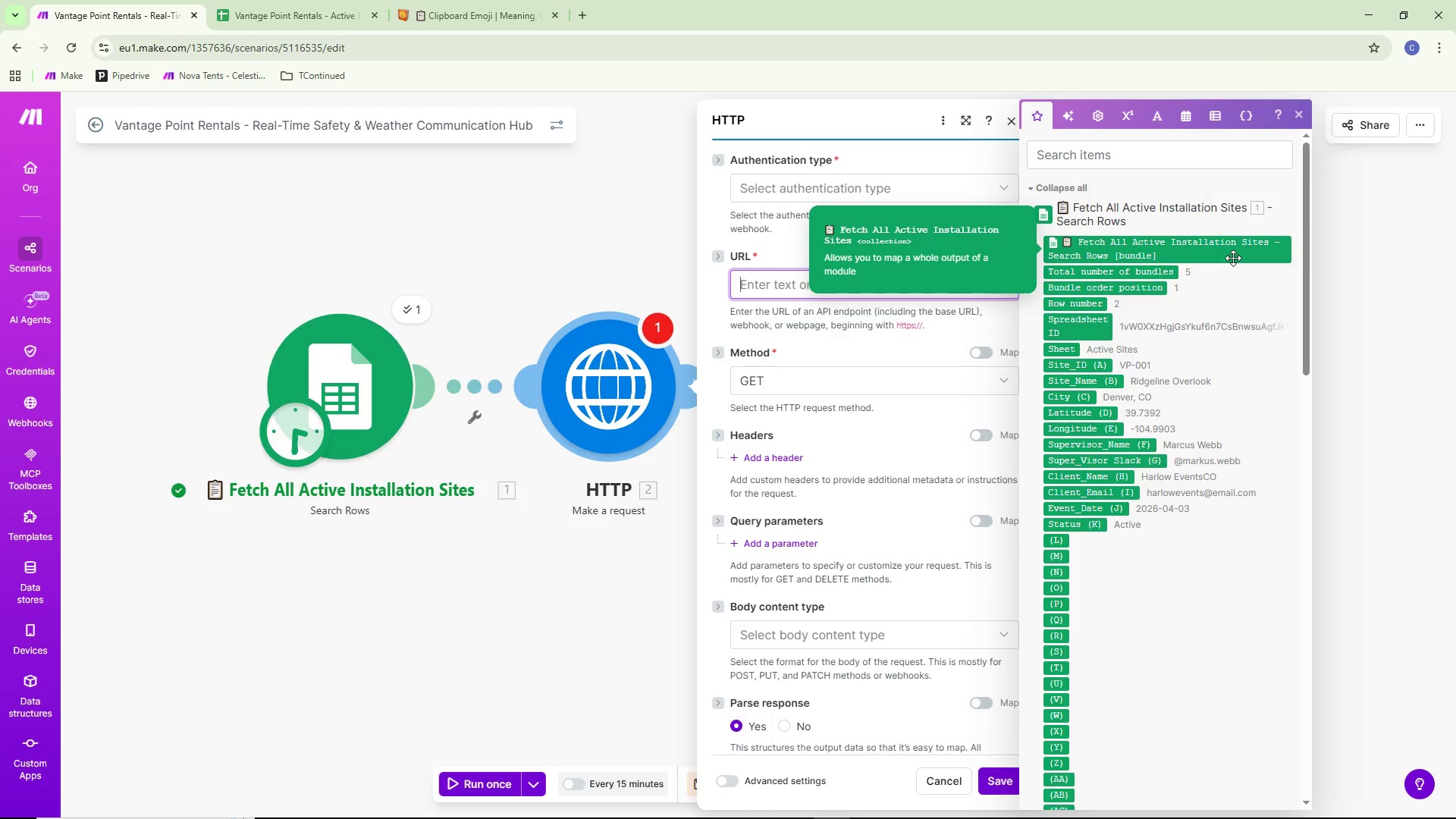 
type(https/)
 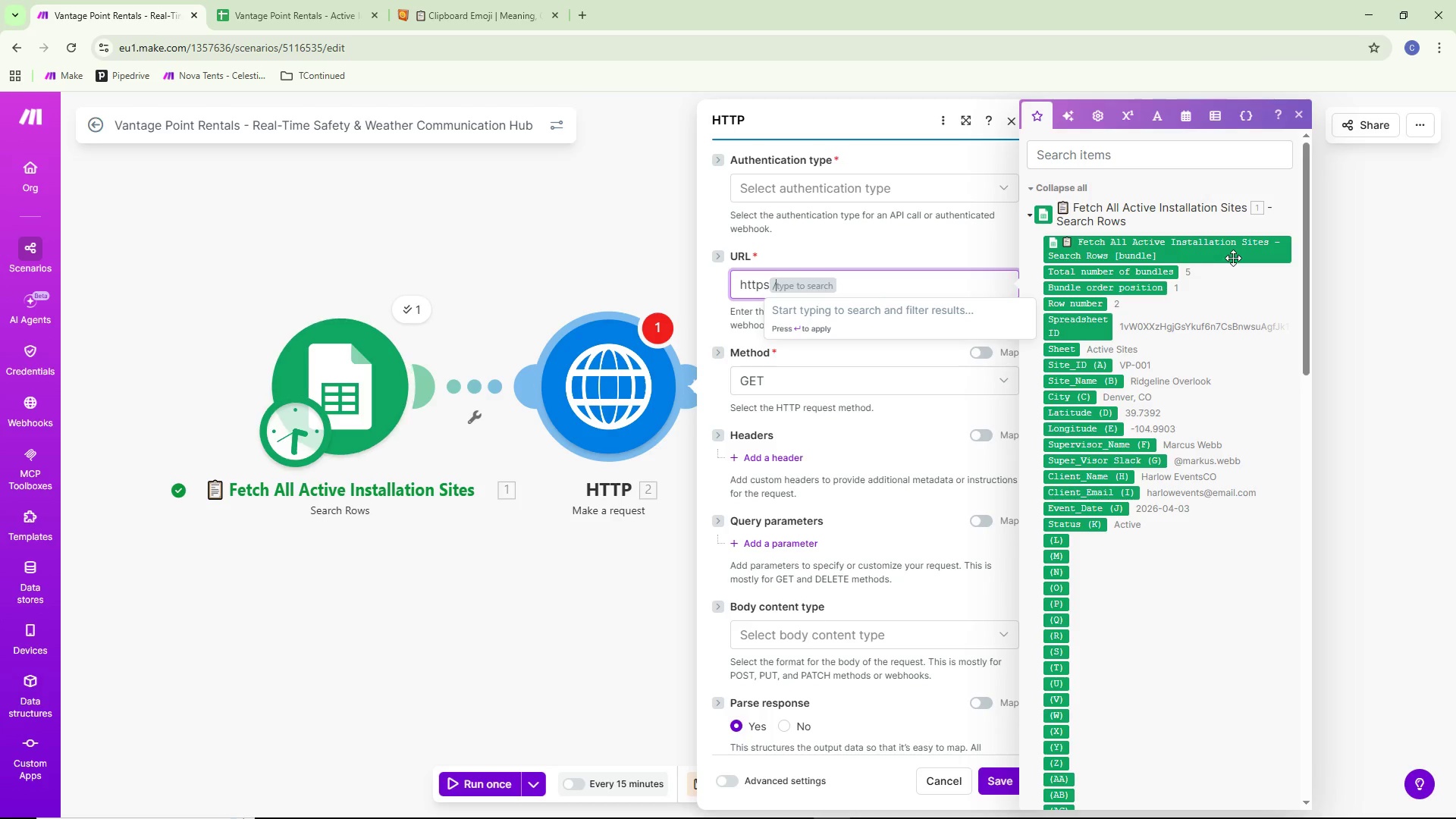 
type(/)
key(Backspace)
key(Backspace)
type(://api.open-meteo.com/v1  ==)
key(Backspace)
key(Backspace)
key(Backspace)
key(Backspace)
type(/forecast)
 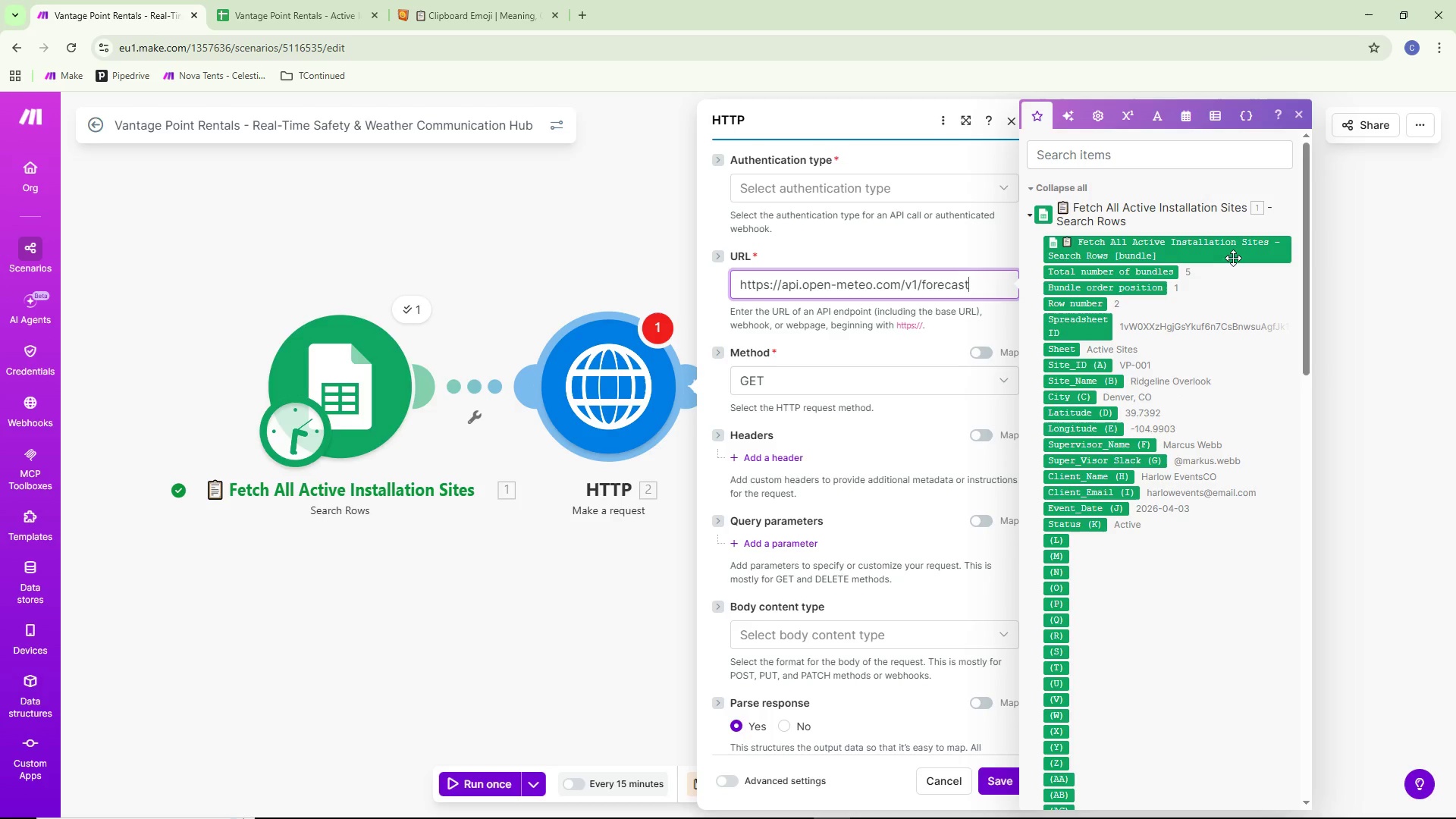 
hold_key(key=ShiftRight, duration=0.59)
 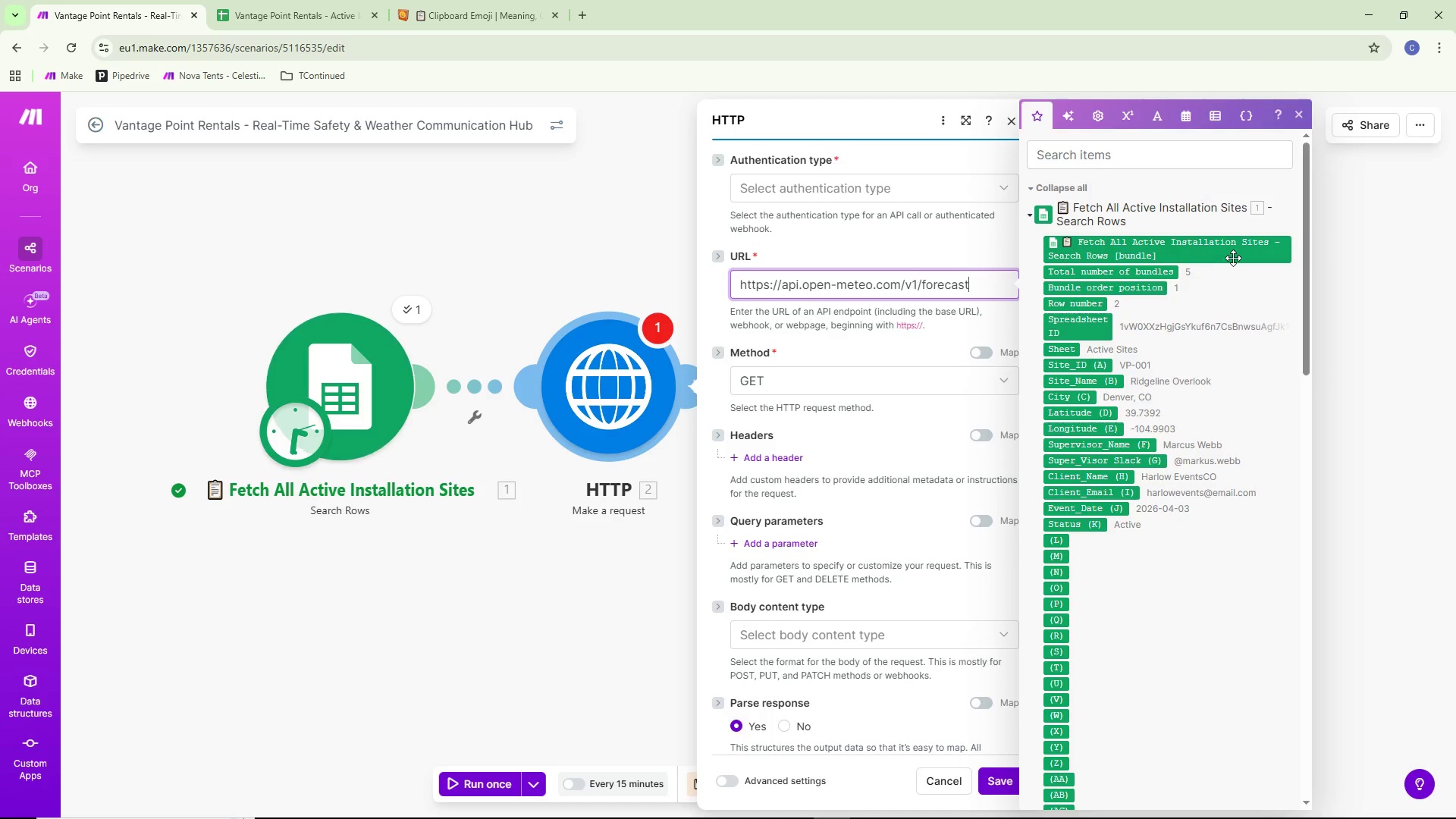 
type(?latitude)
 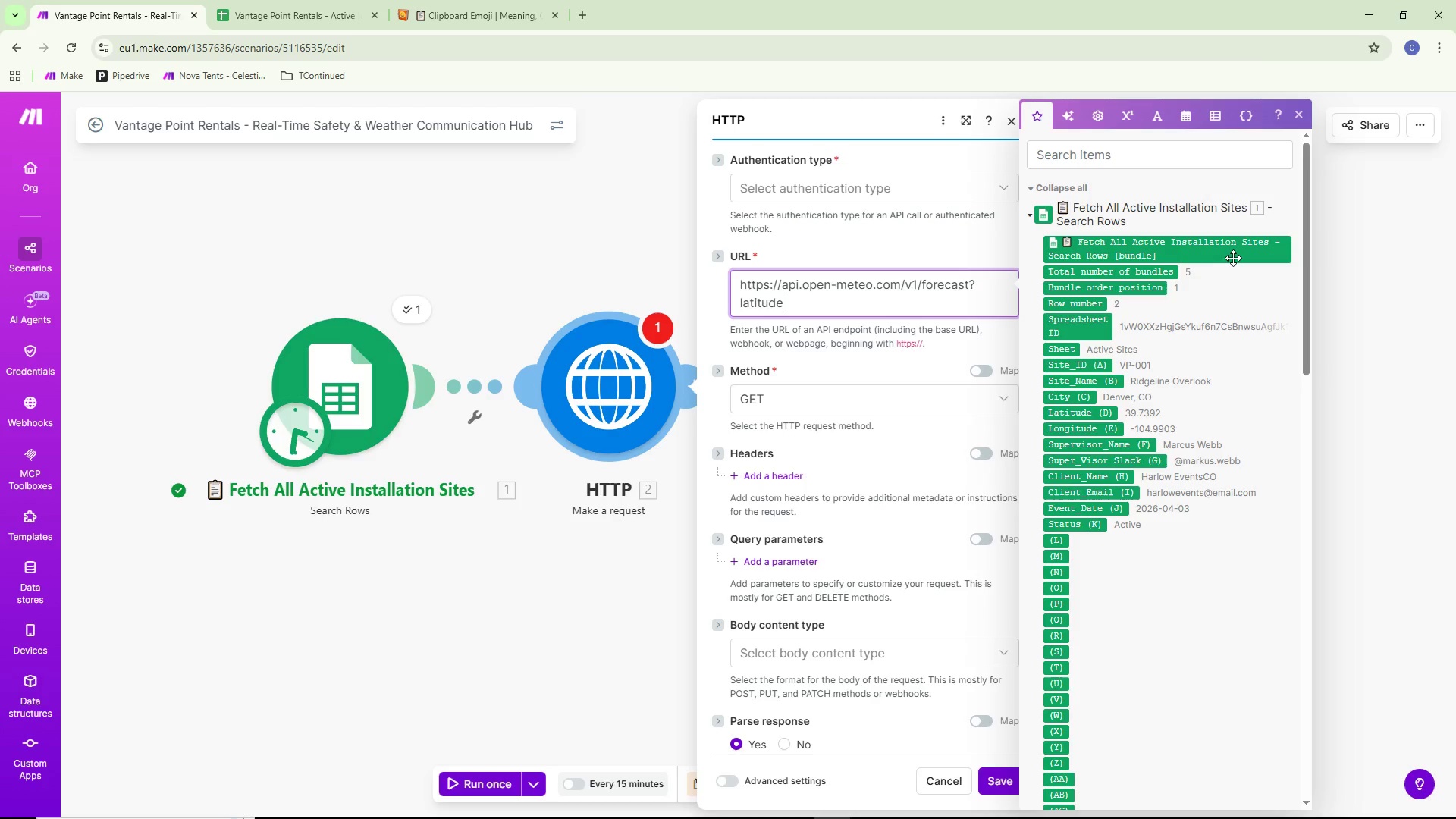 
key(Equal)
 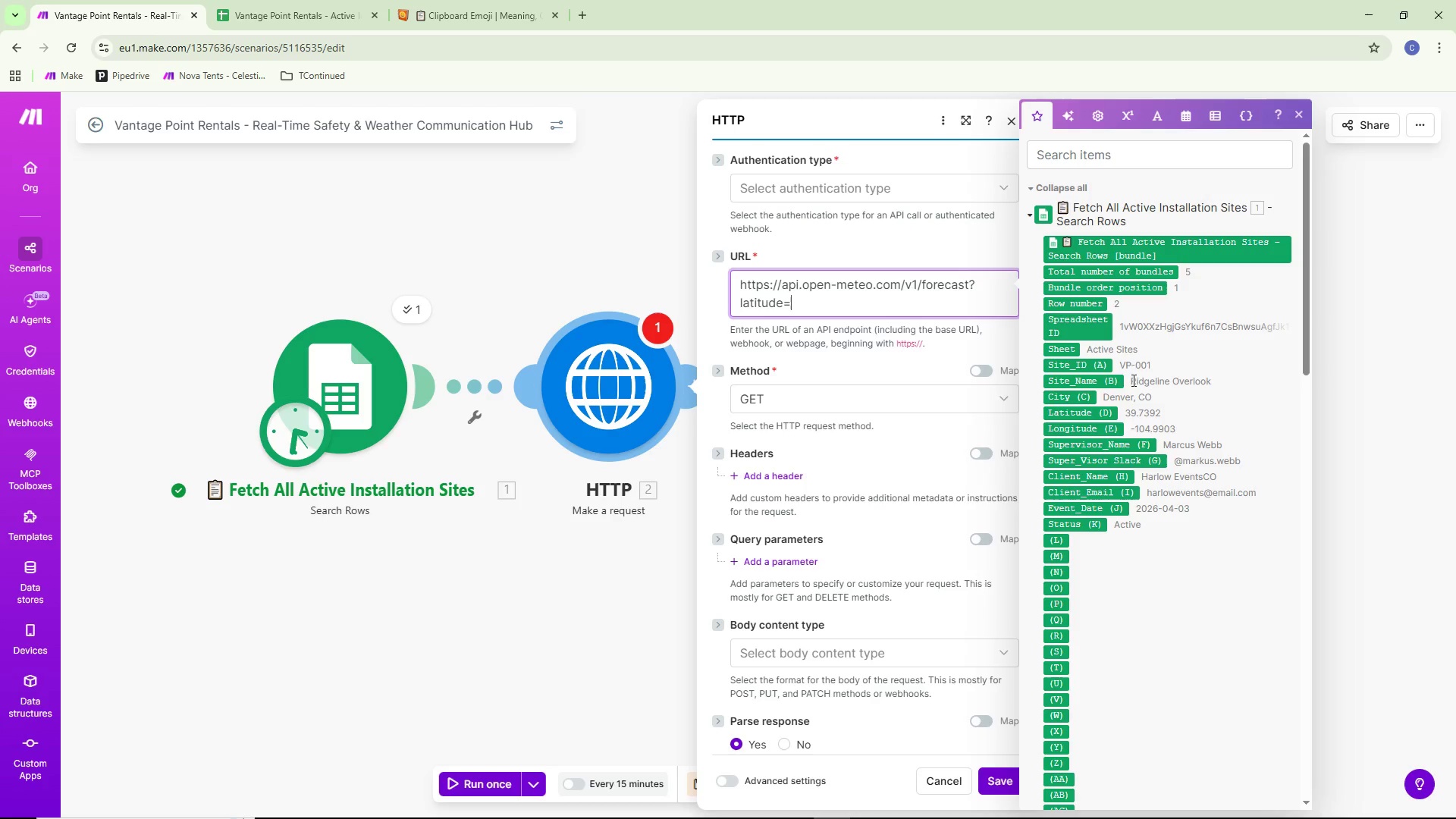 
left_click([1092, 416])
 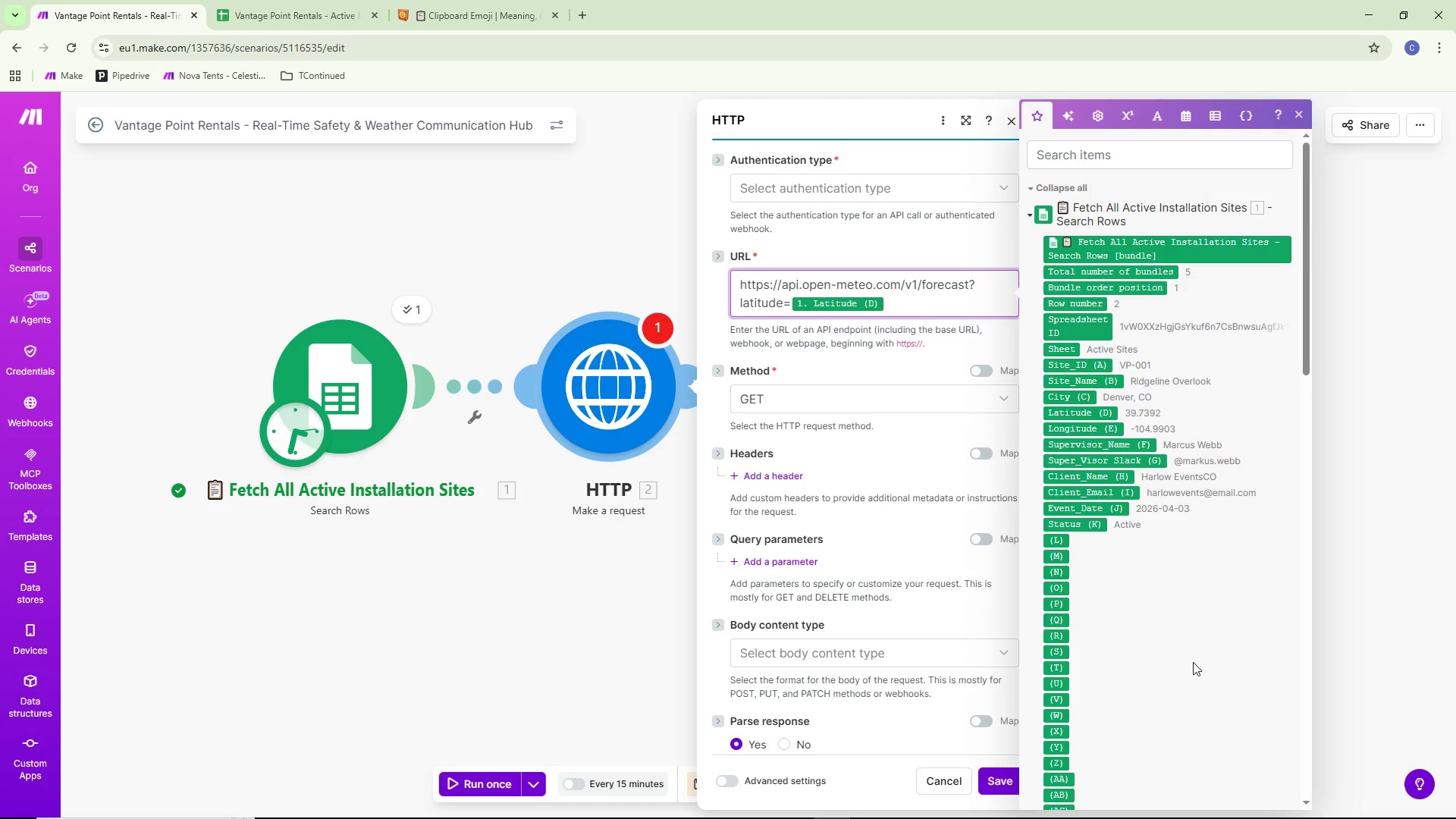 
wait(53.59)
 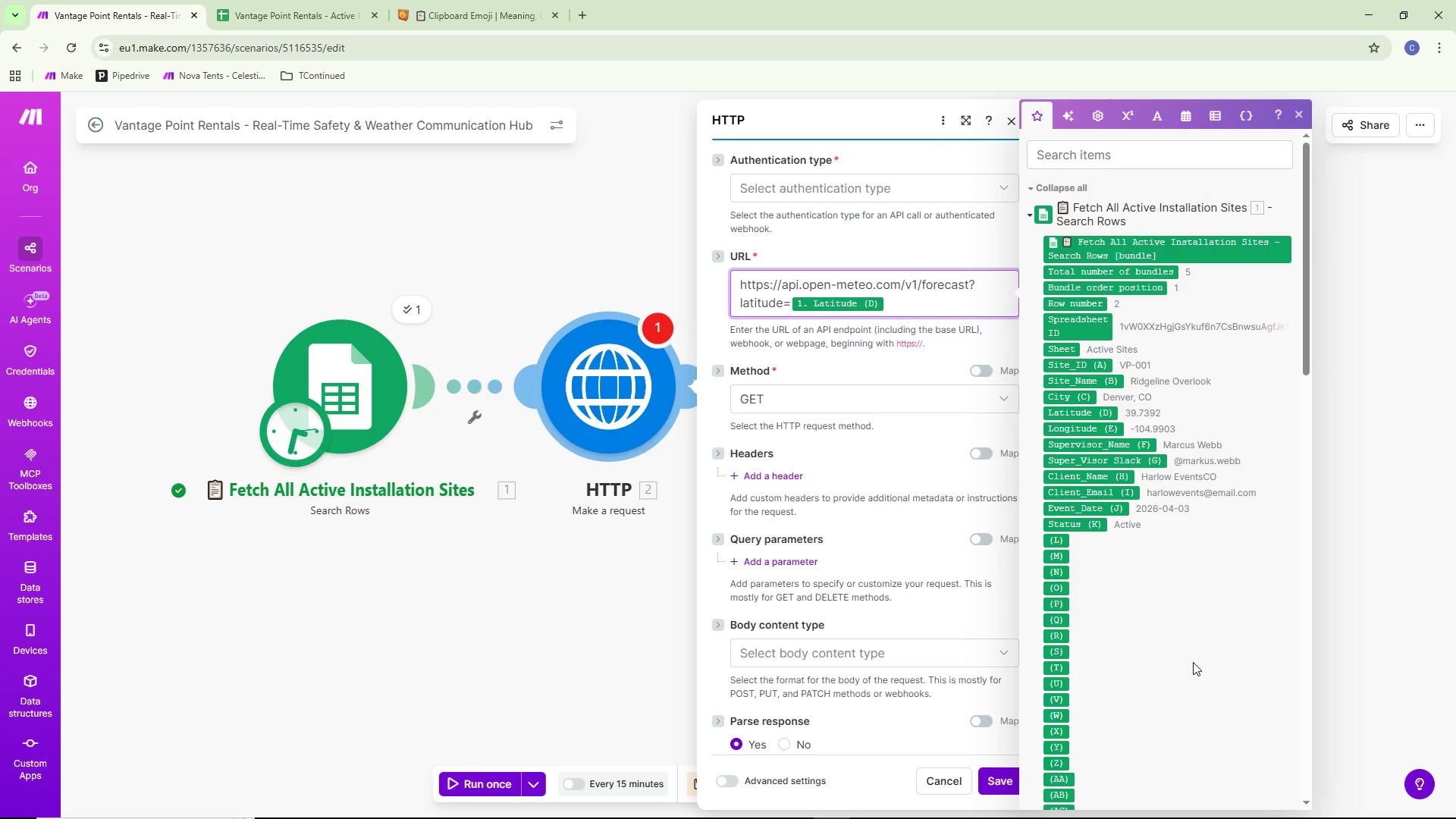 
scroll: coordinate [1193, 692], scroll_direction: down, amount: 9.0
 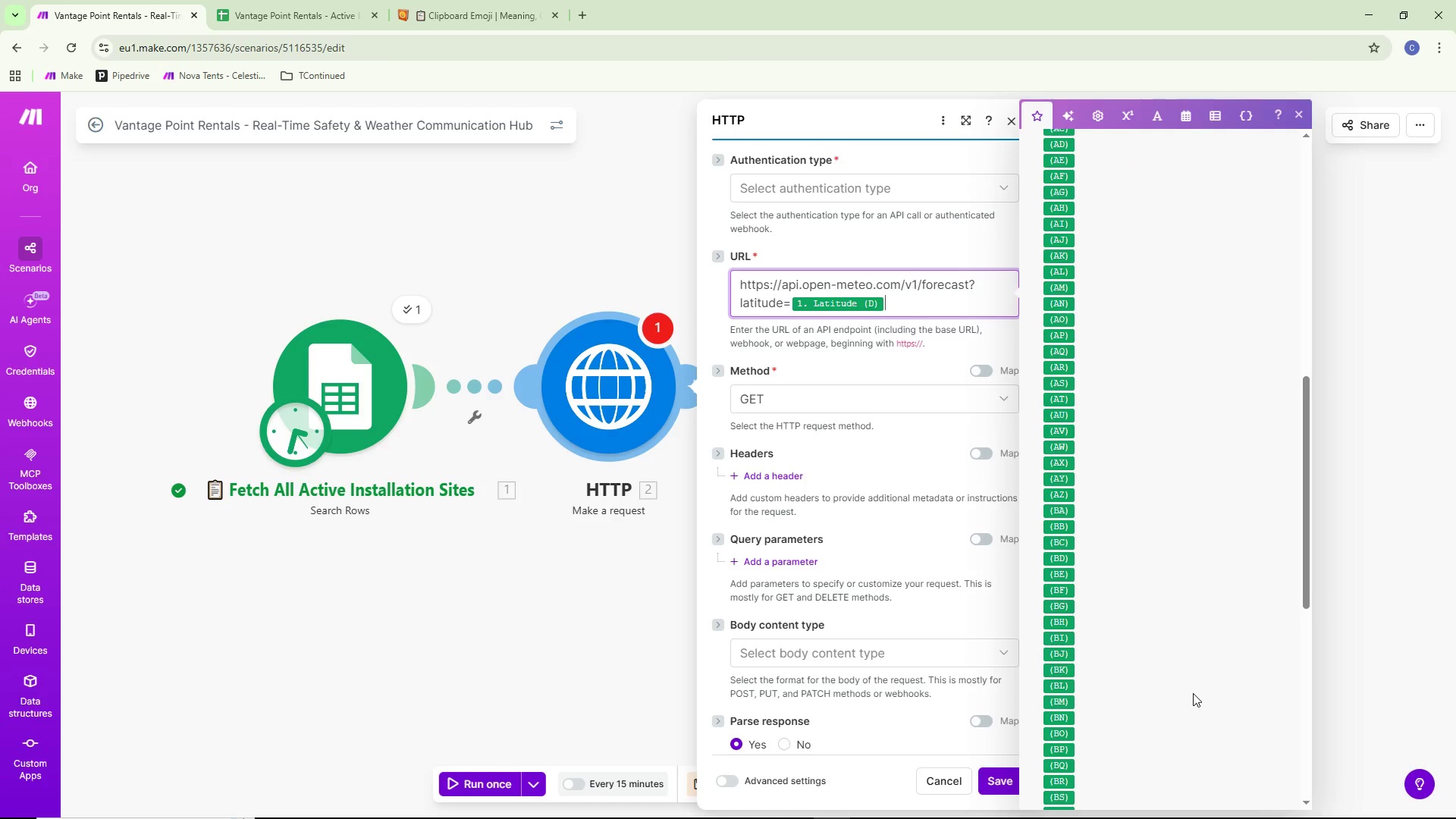 
scroll: coordinate [1217, 626], scroll_direction: up, amount: 7.0
 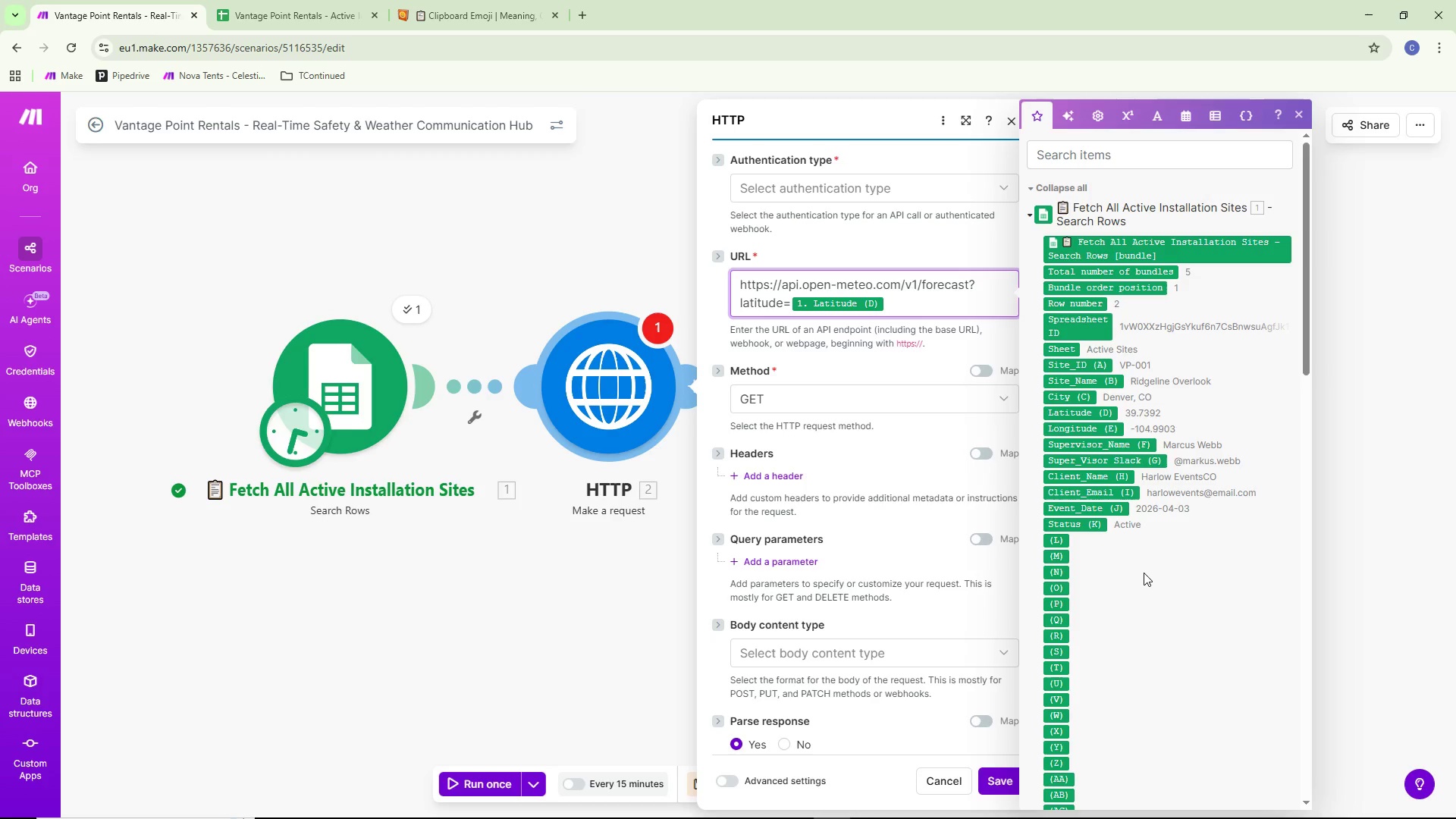 
wait(9.69)
 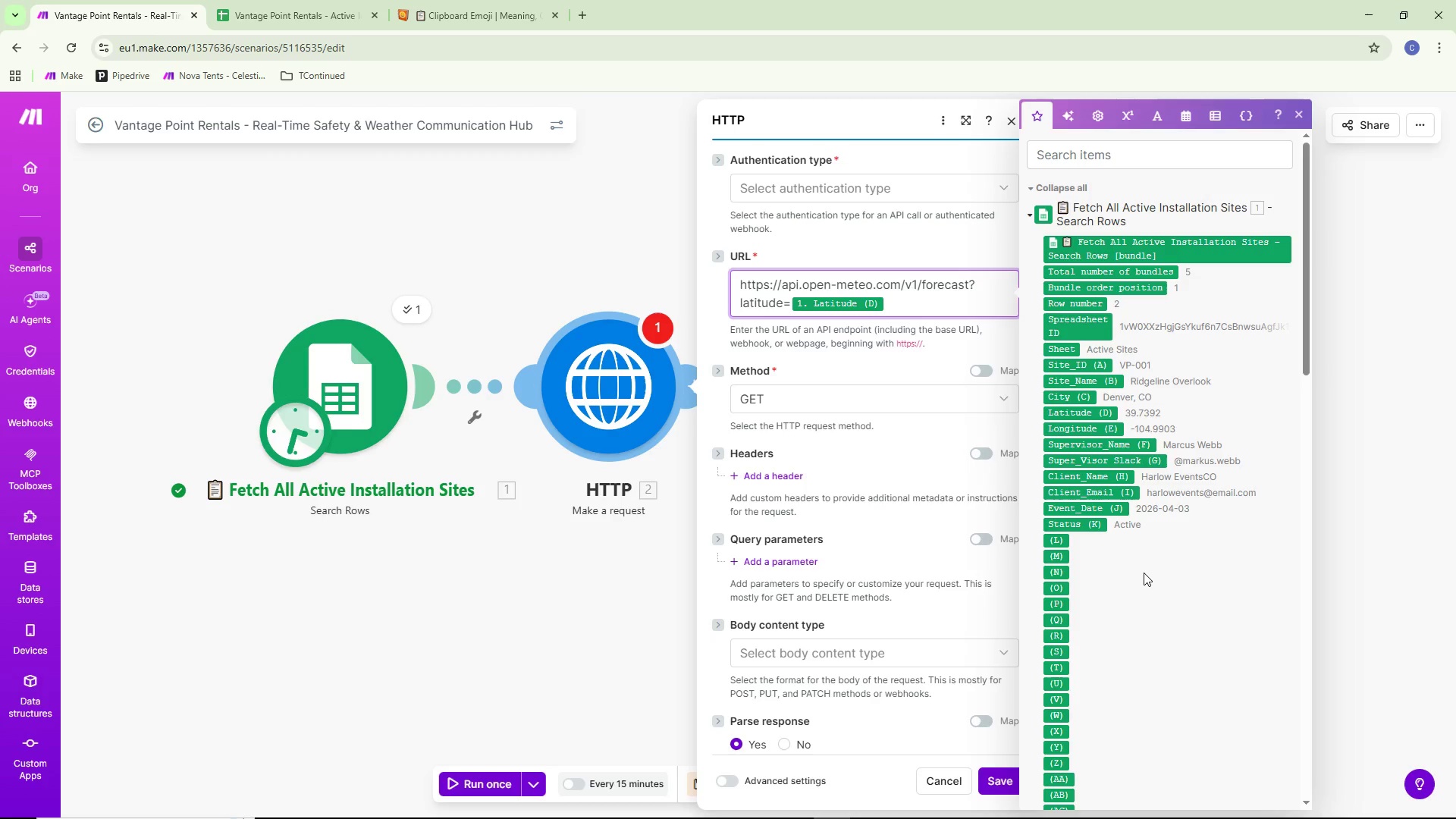 
type(&current)
 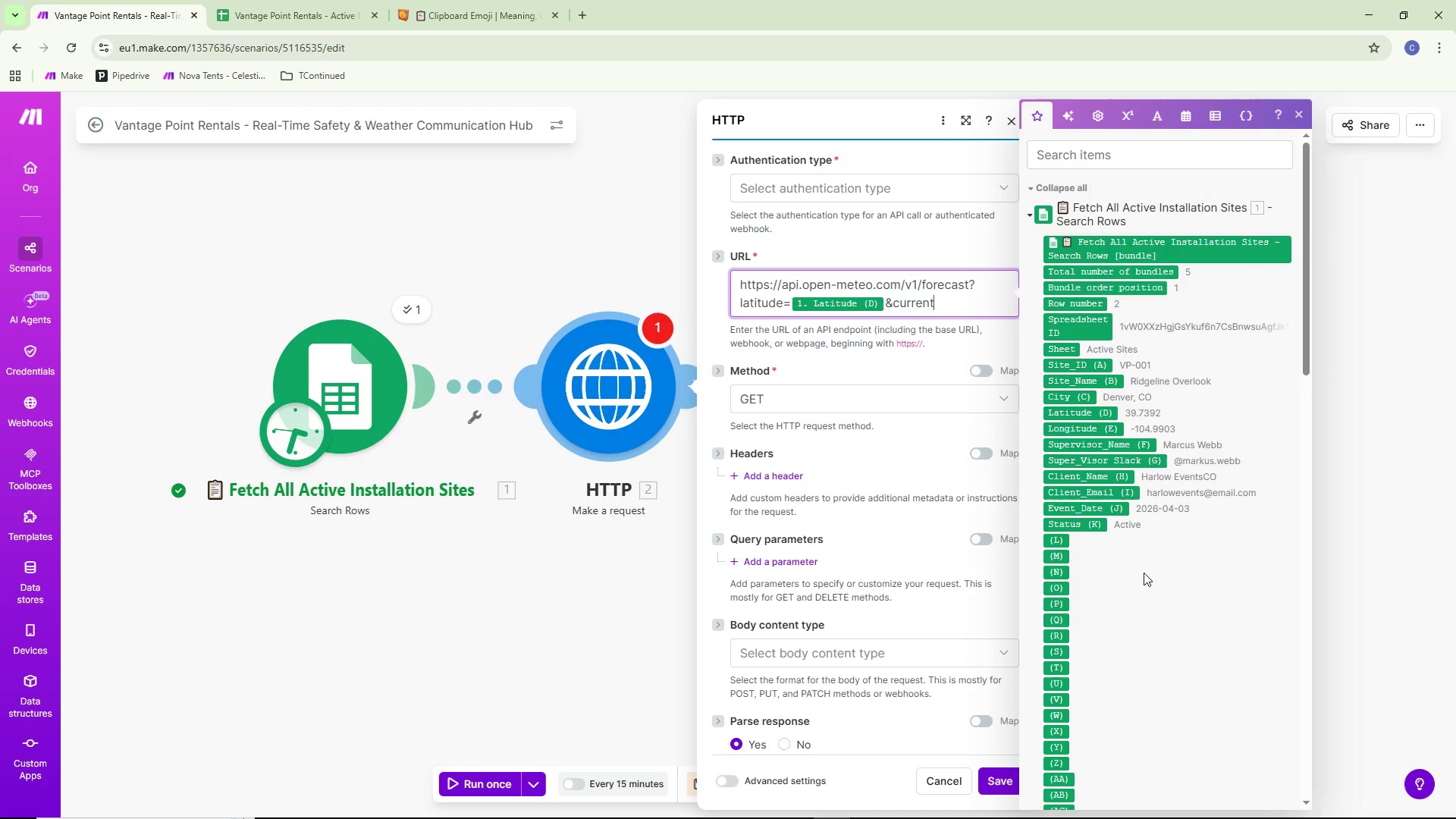 
wait(7.33)
 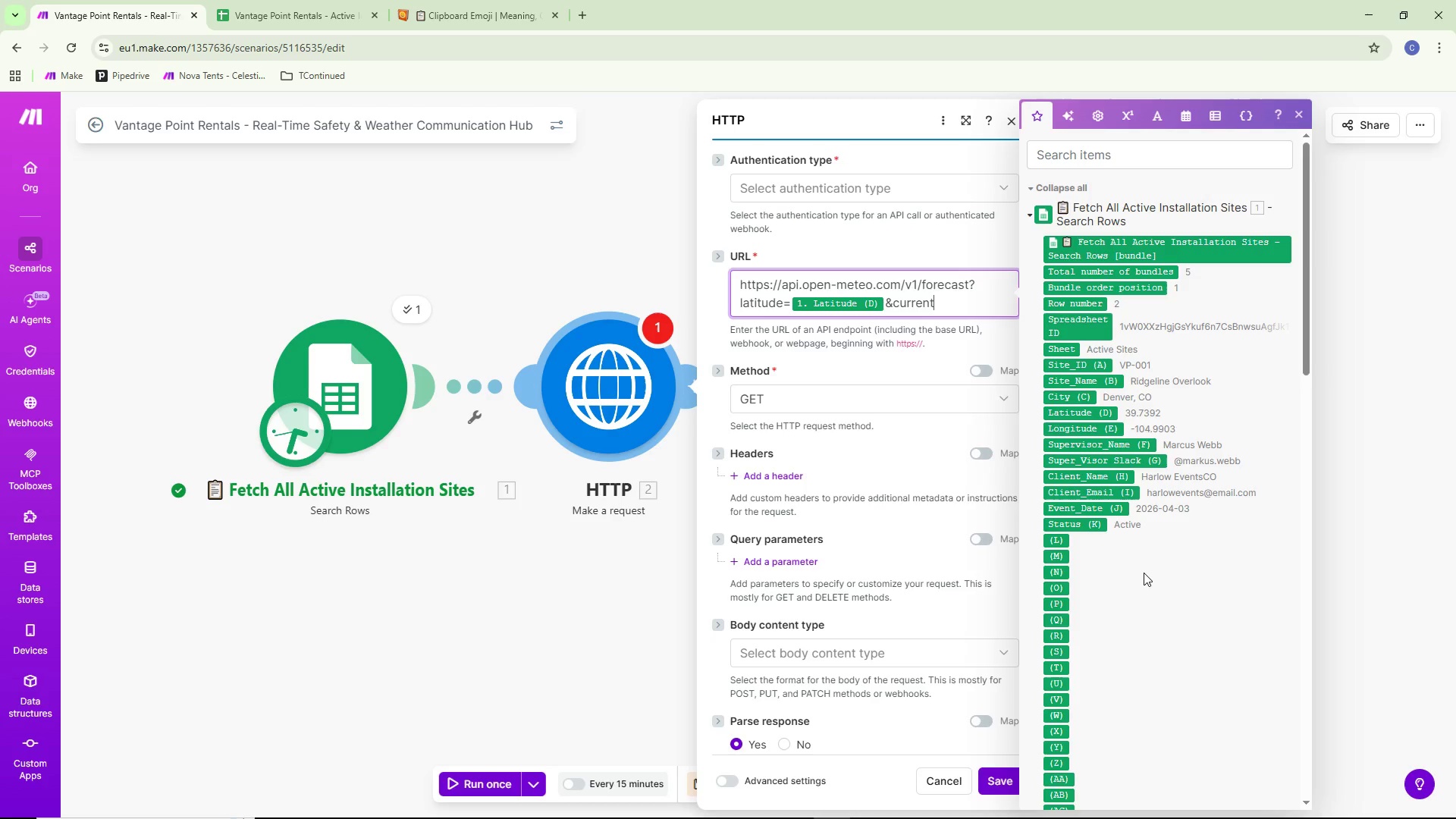 
key(Backspace)
 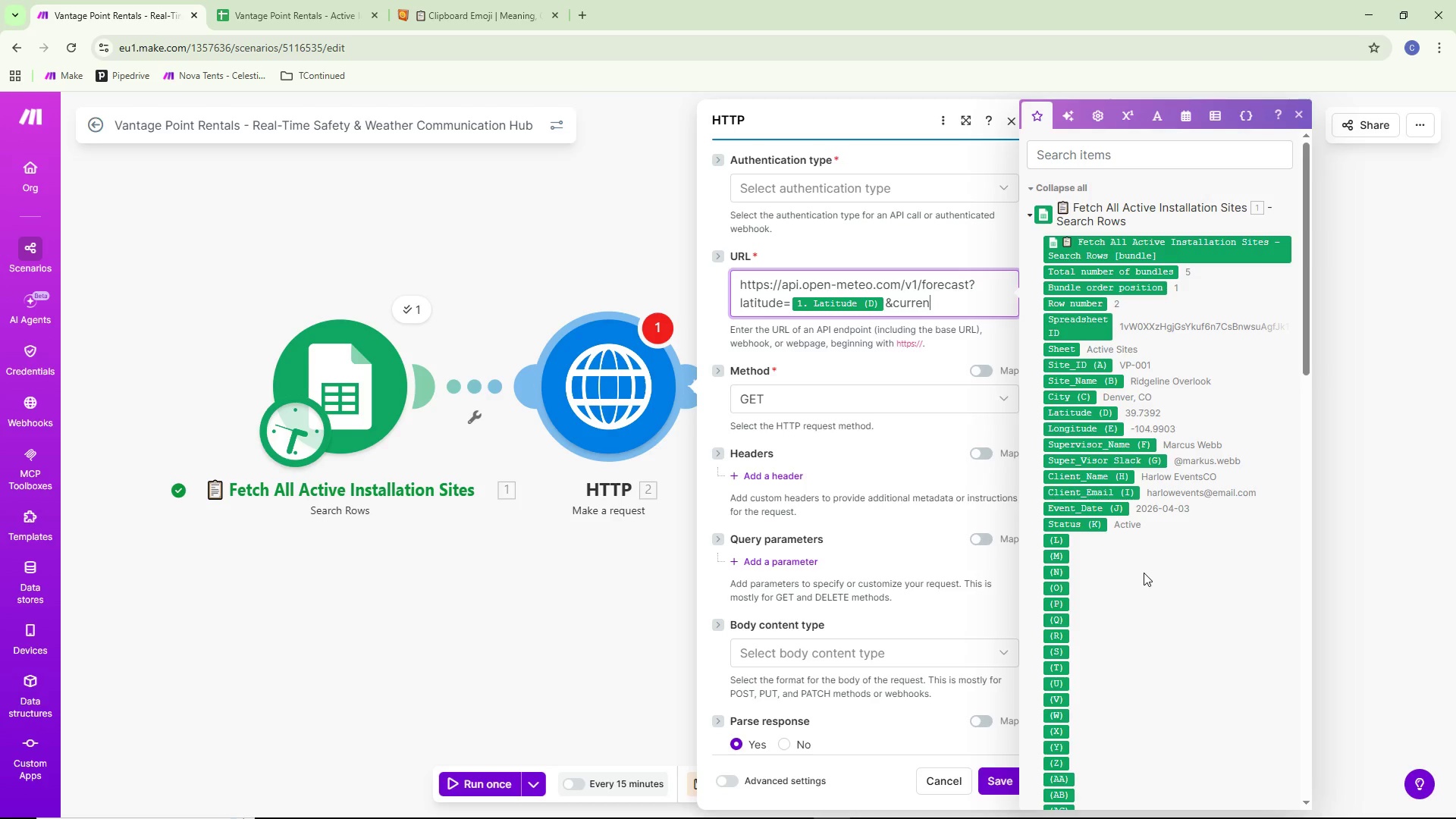 
key(Backspace)
 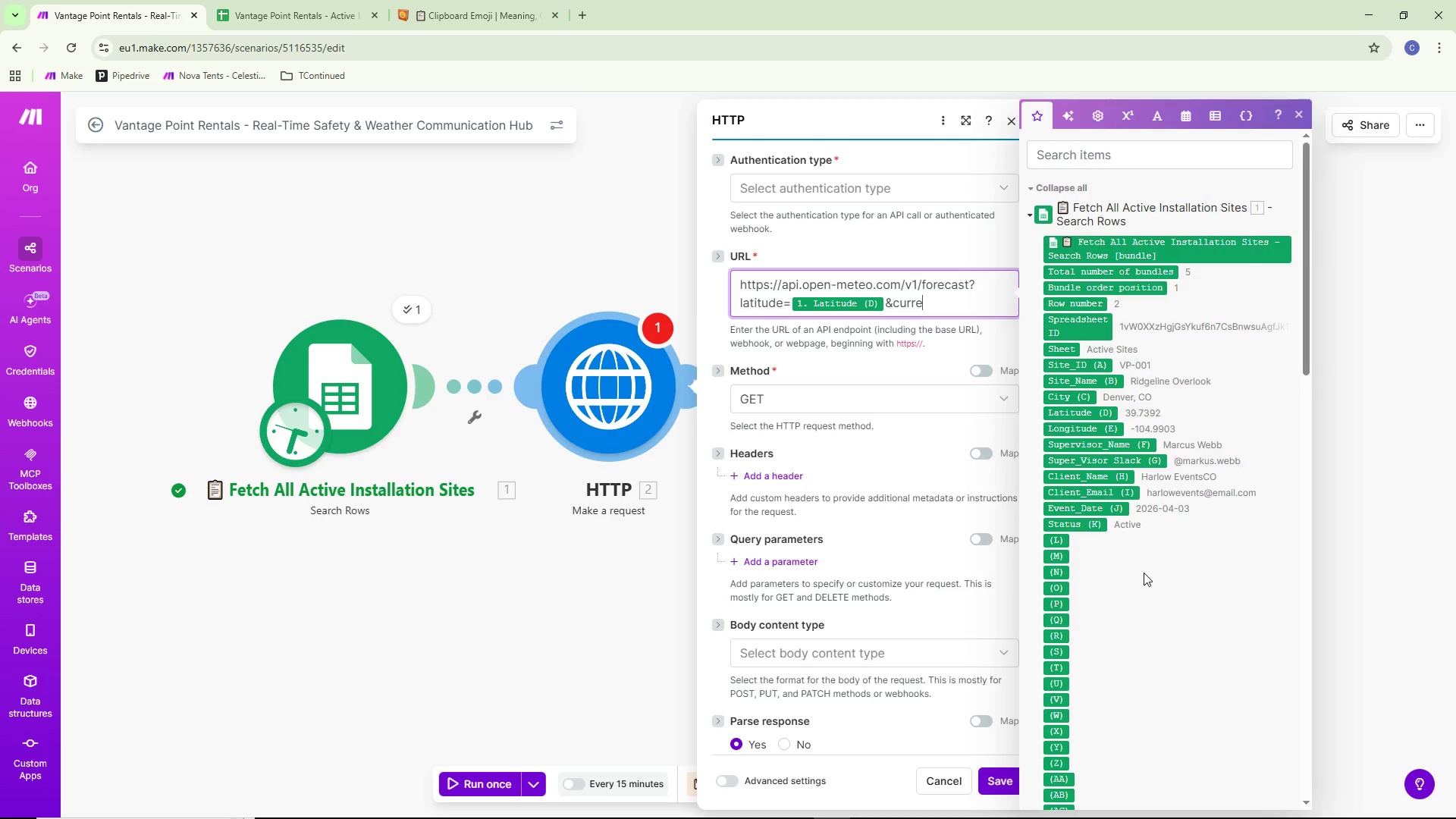 
key(Backspace)
 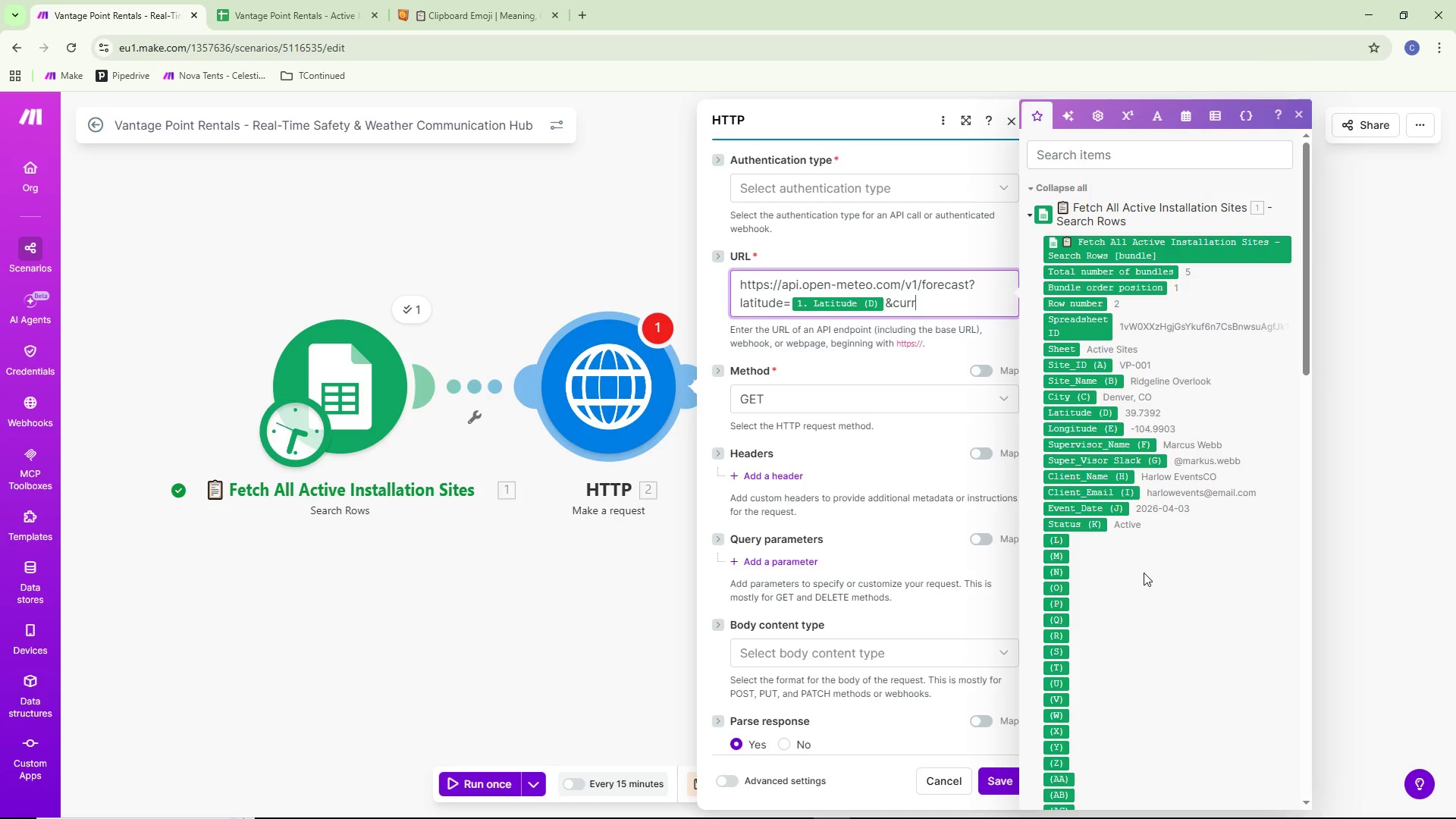 
key(Backspace)
 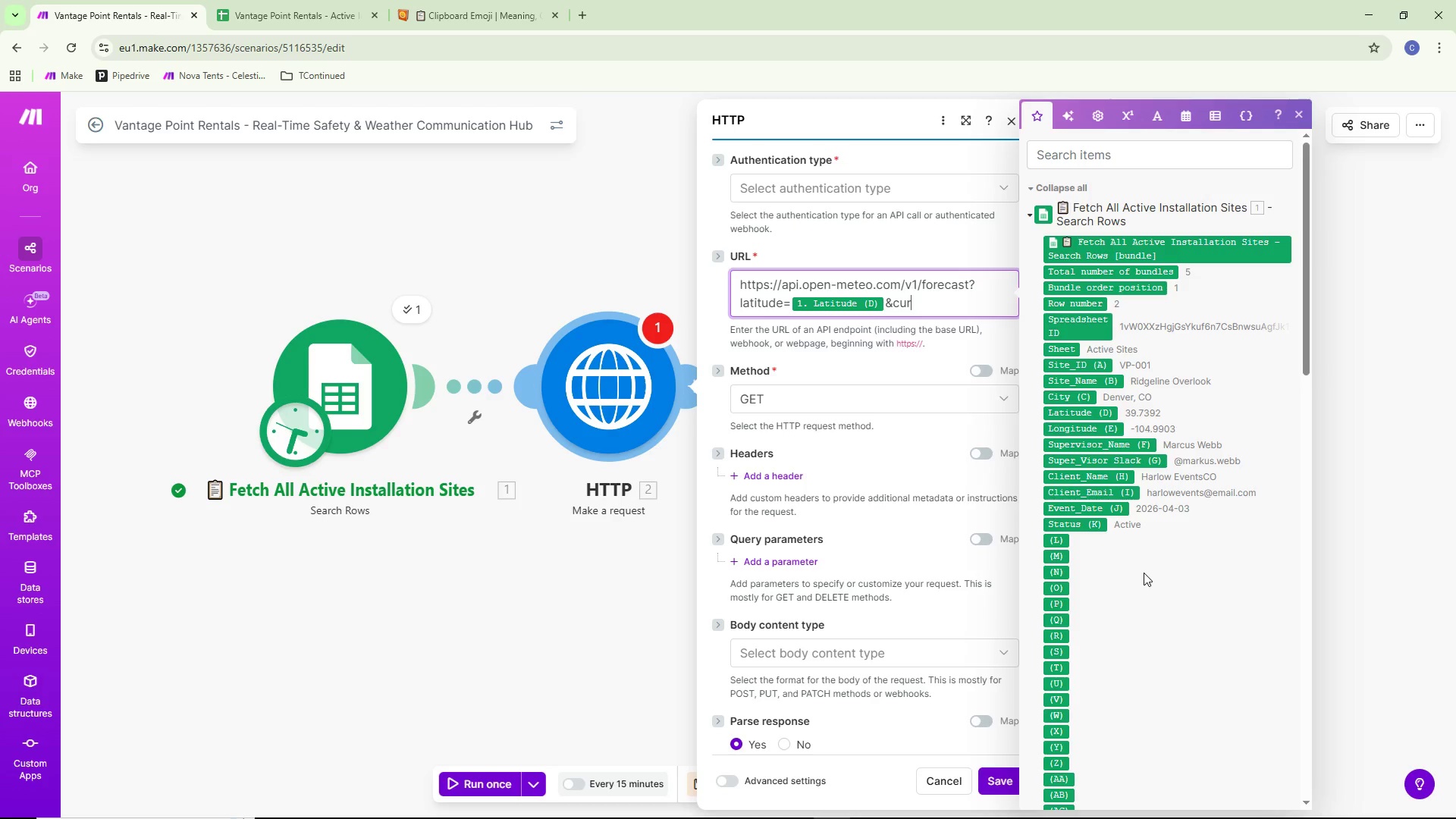 
key(Backspace)
 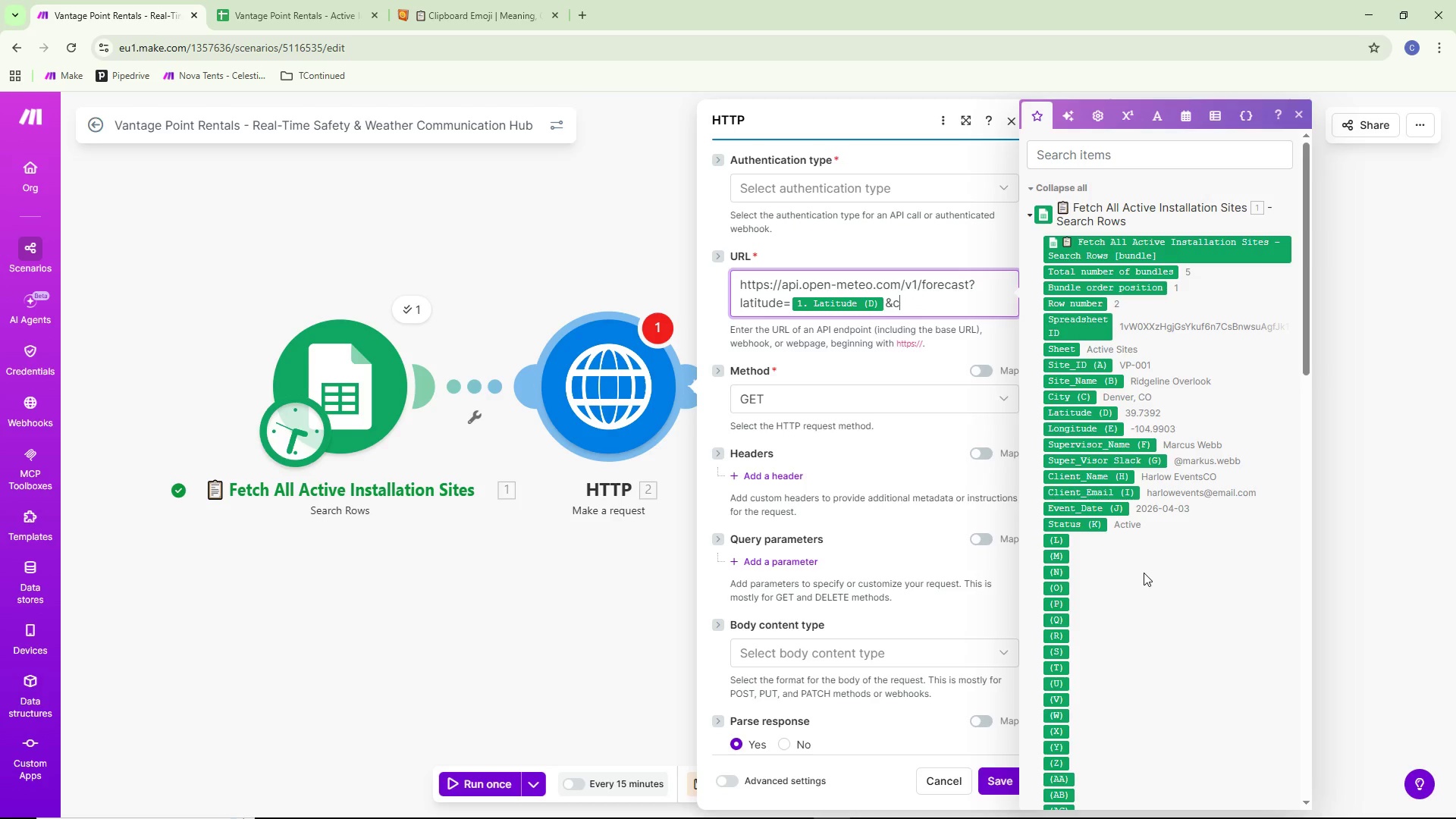 
key(Backspace)
 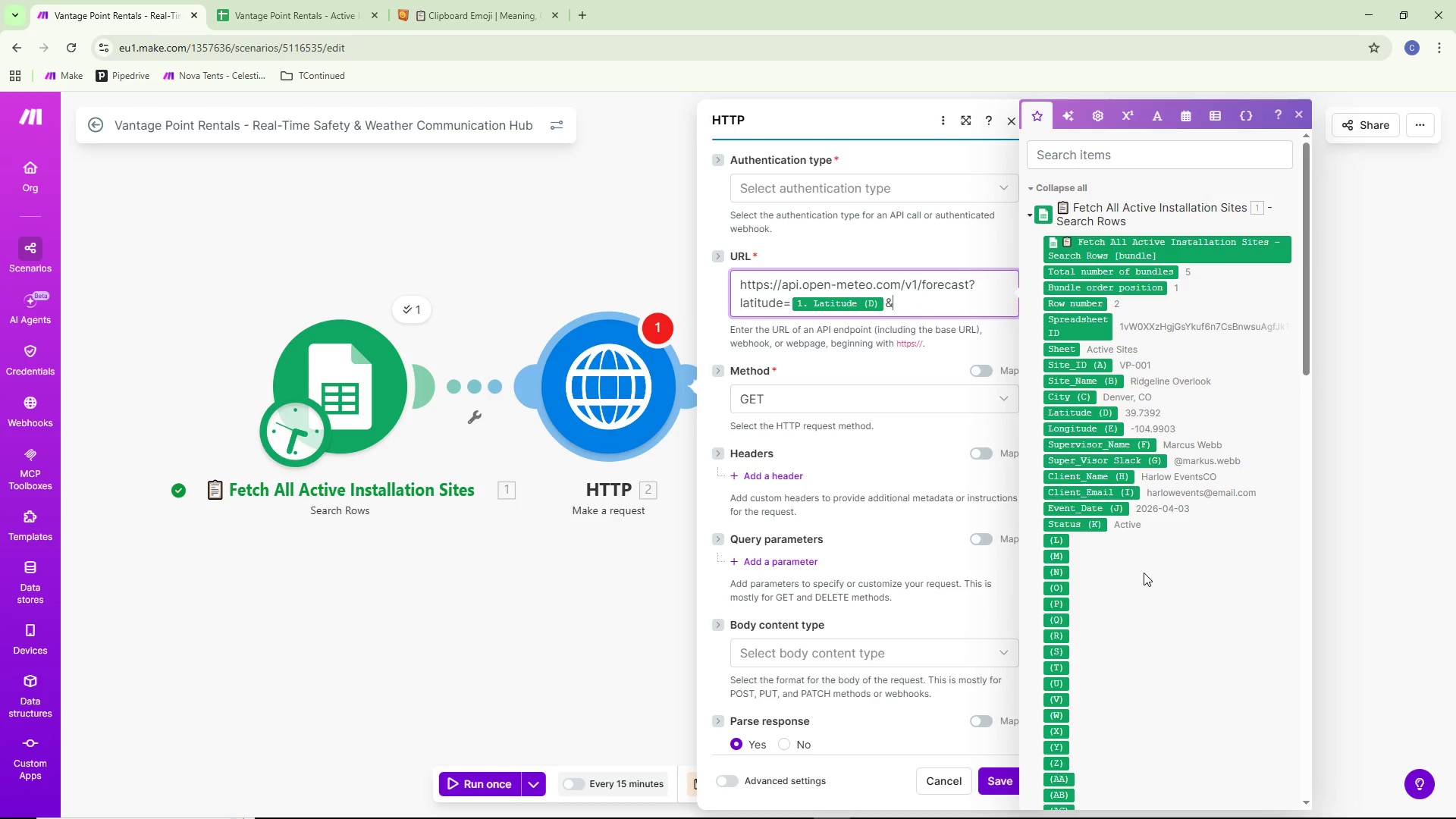 
key(Backspace)
 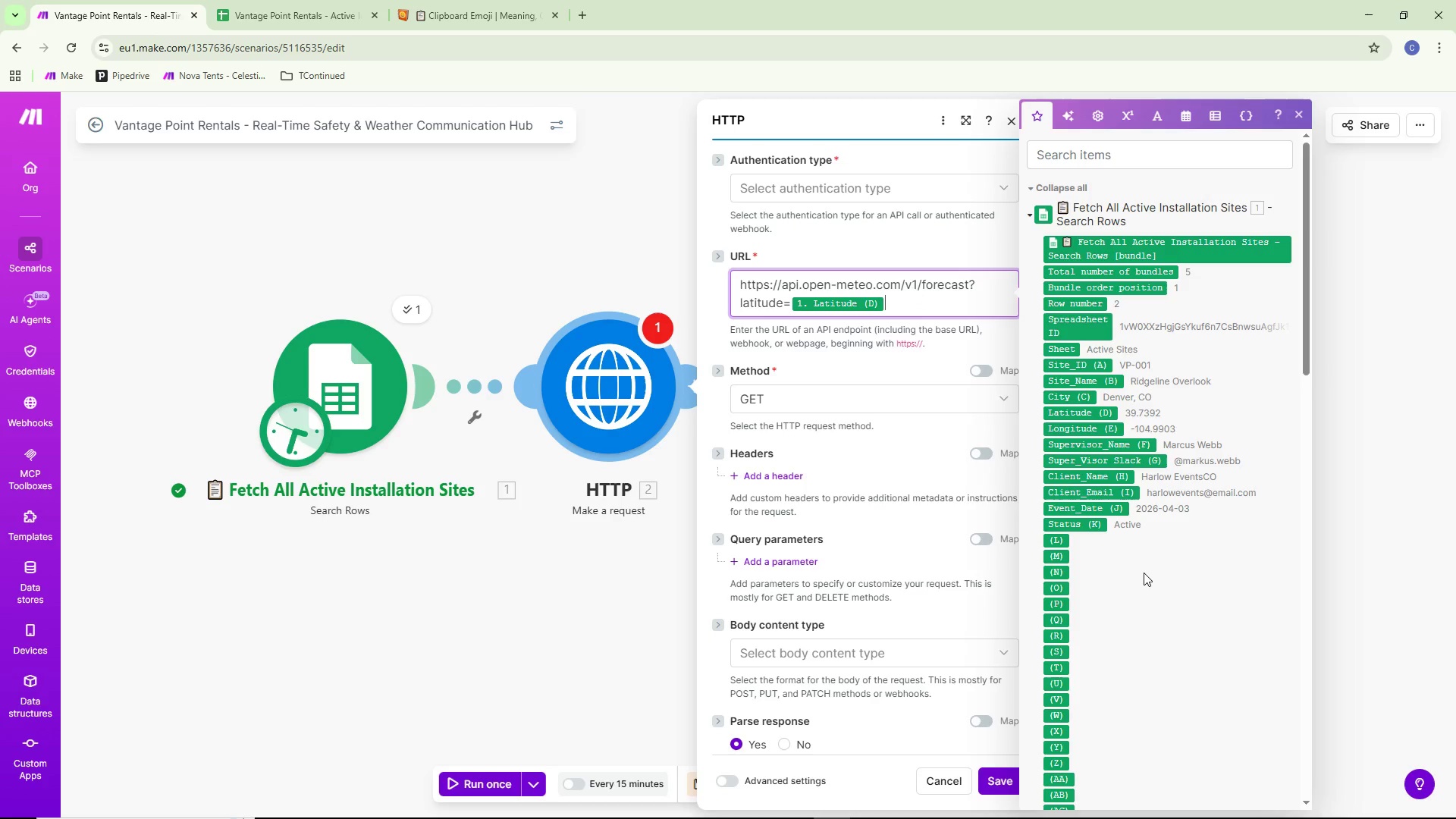 
key(Backspace)
 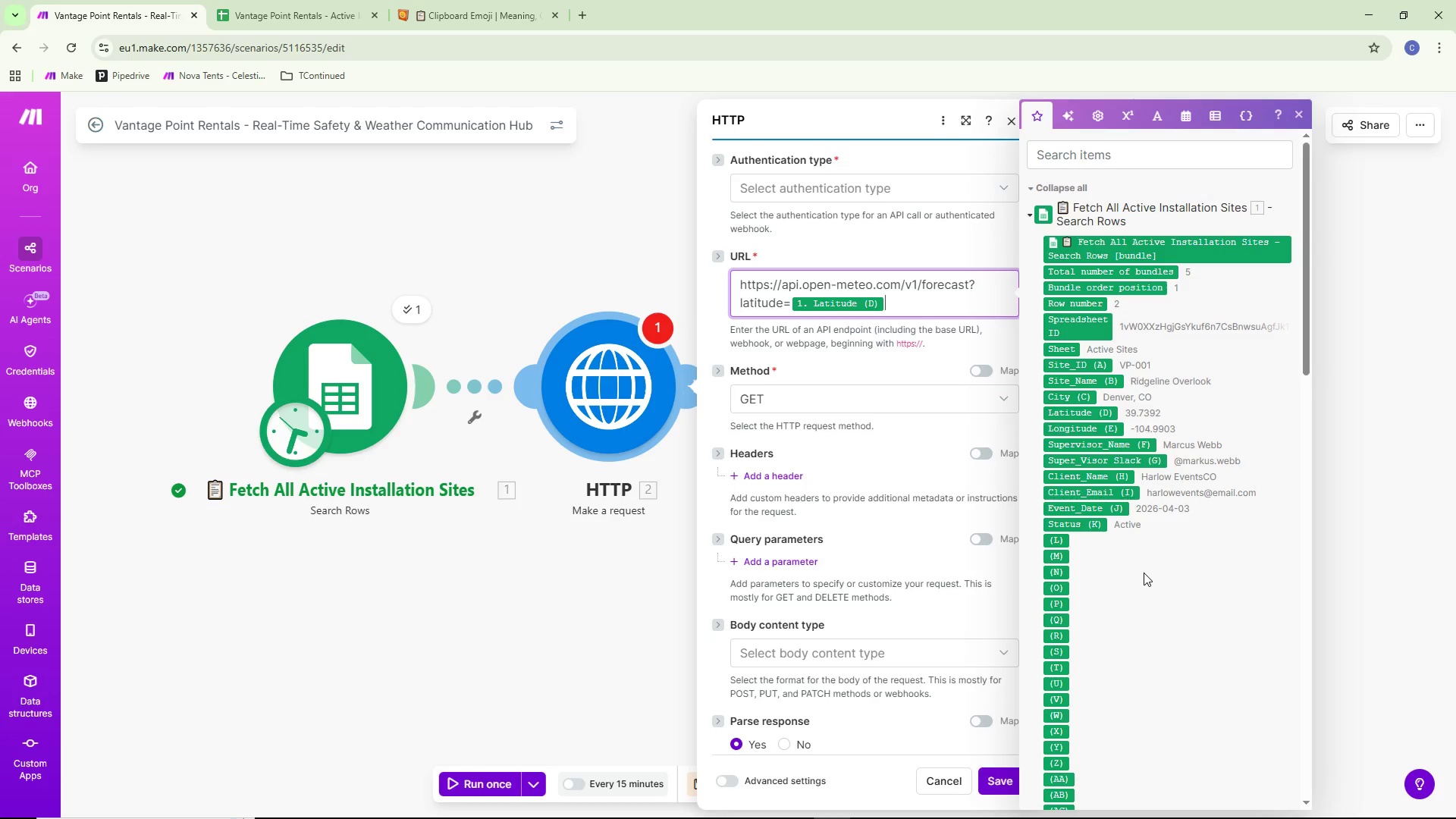 
type(&longitude=)
 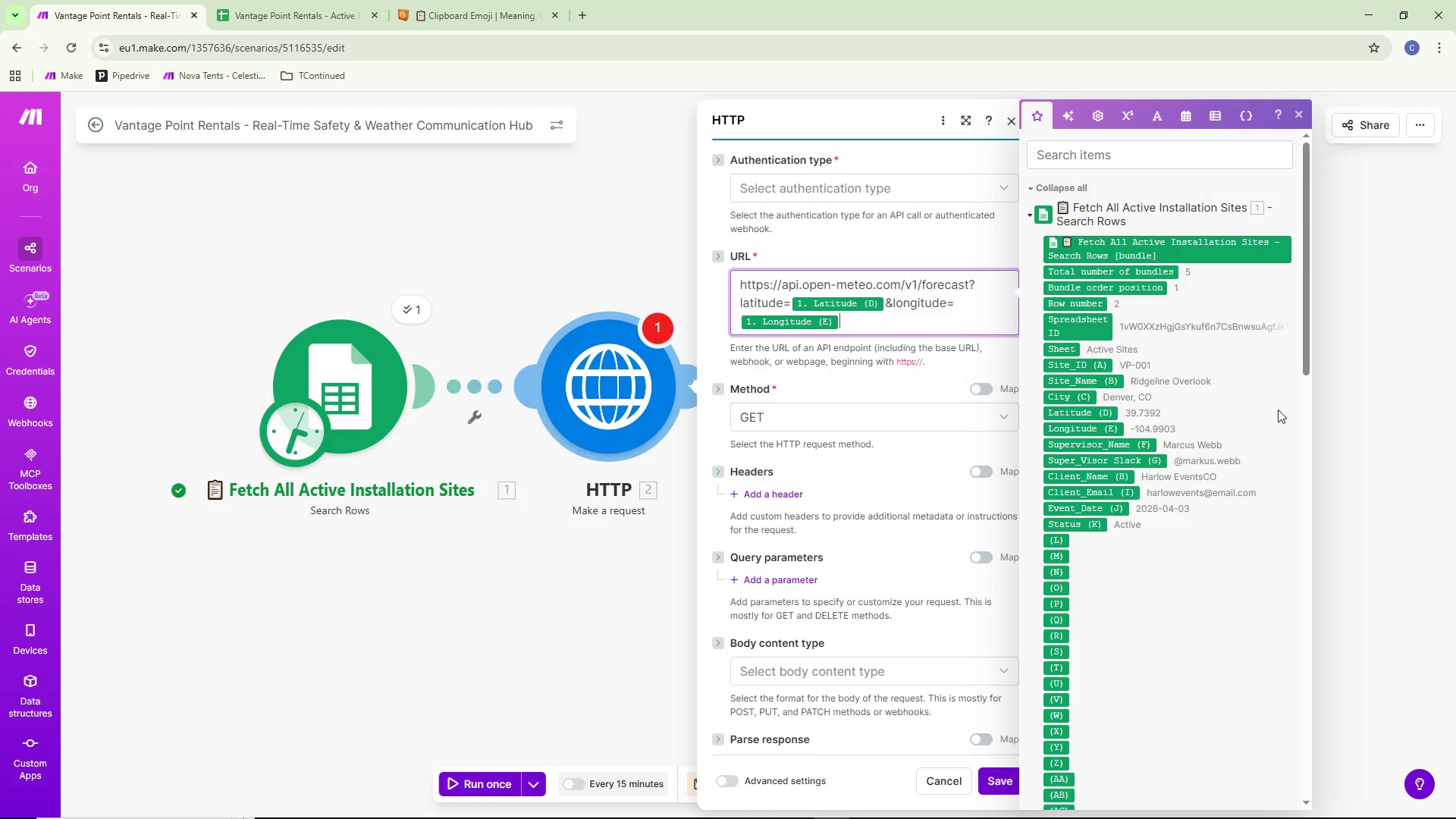 
wait(10.24)
 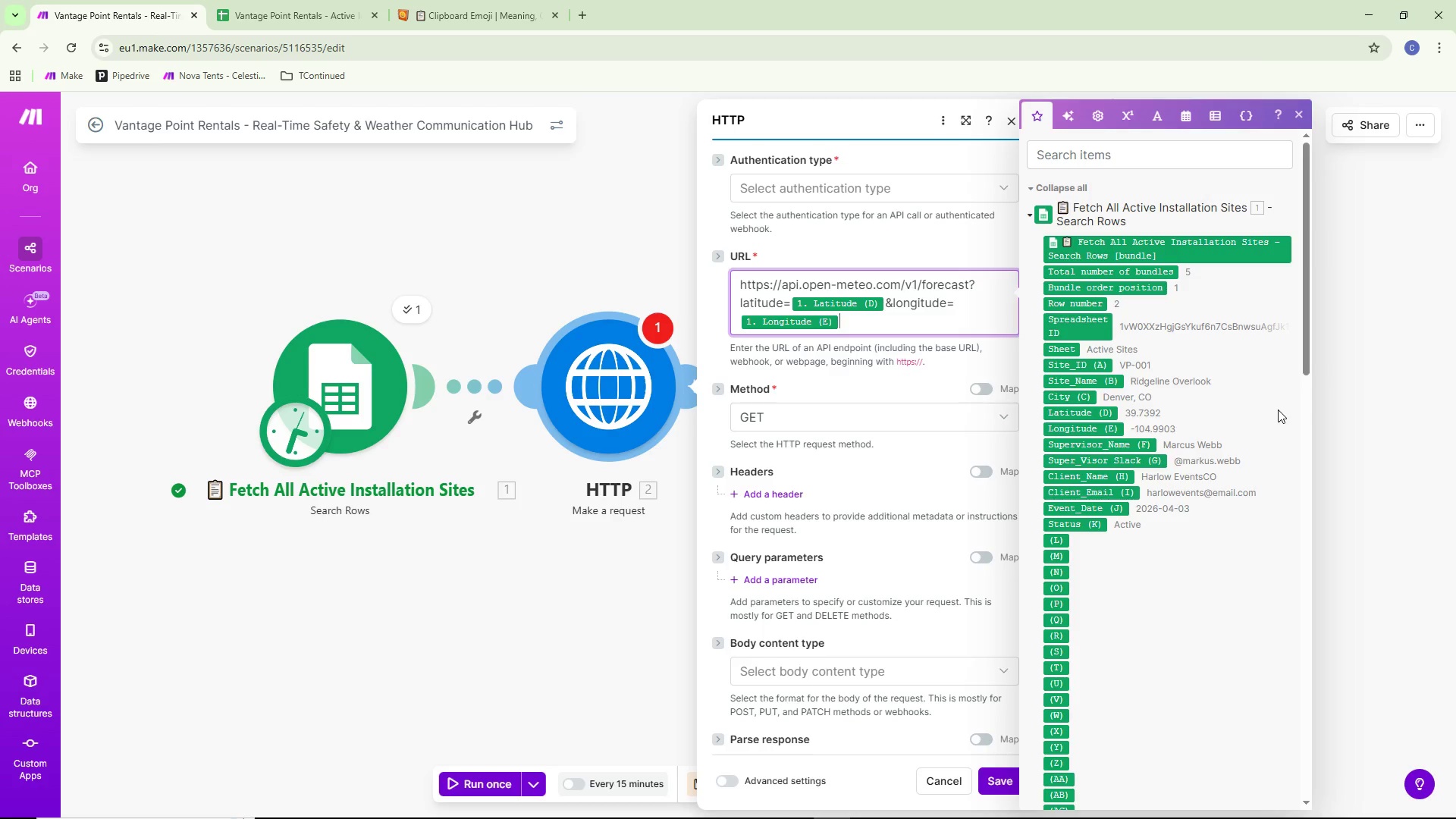 
type(&current_weather=true&hourly)
 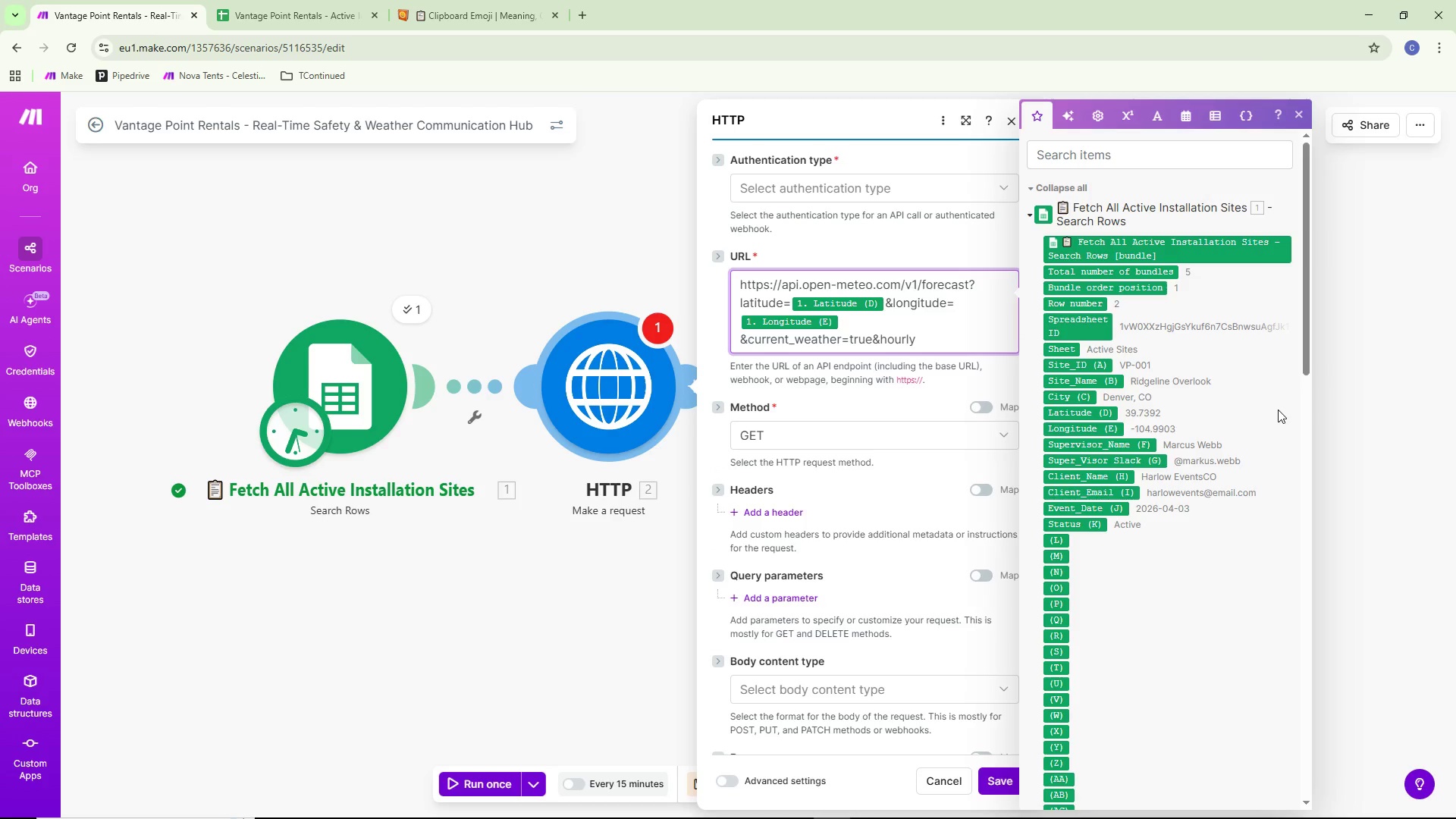 
wait(6.64)
 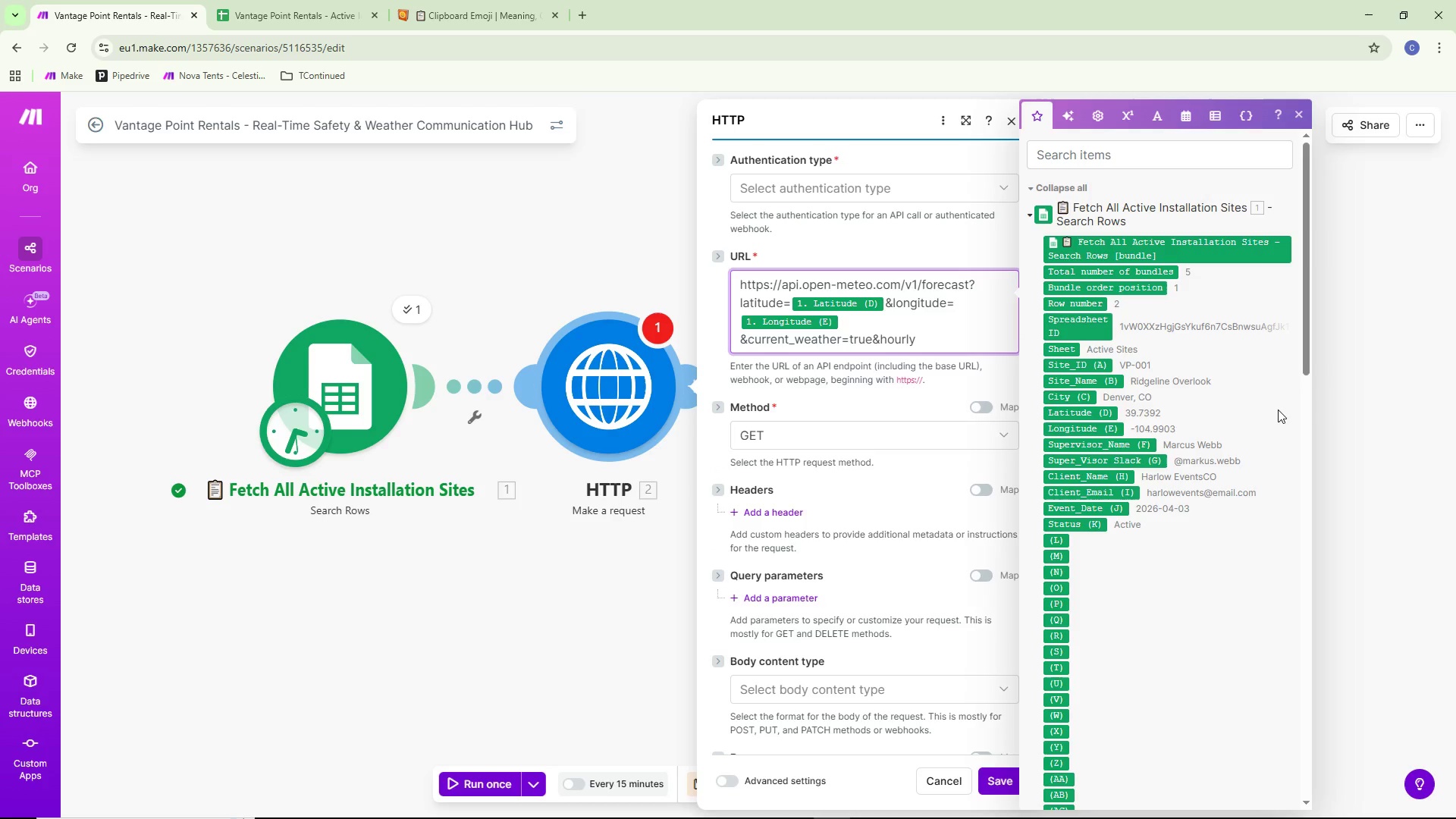 
type(=precipitation)
 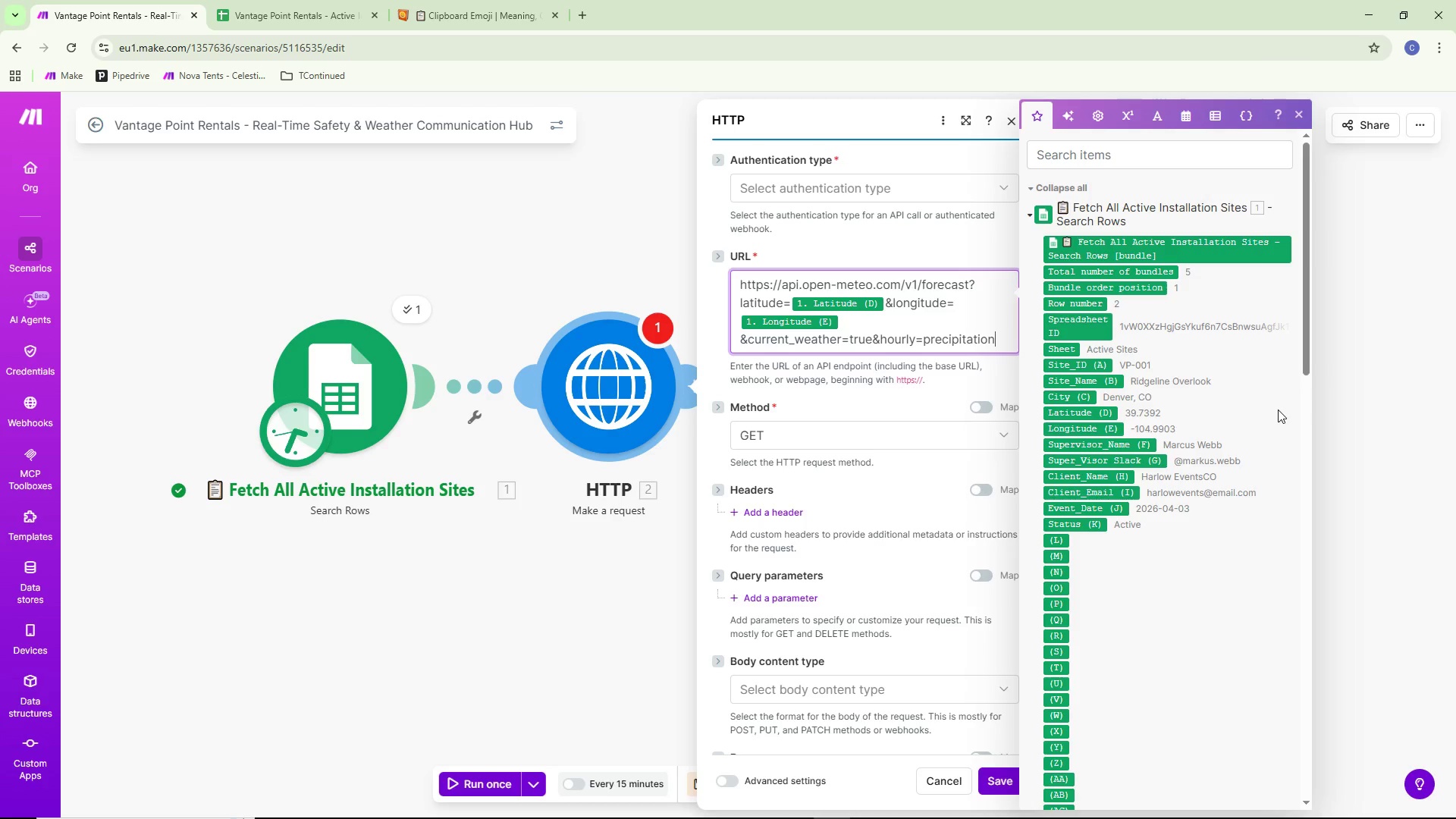 
type(,weather)
 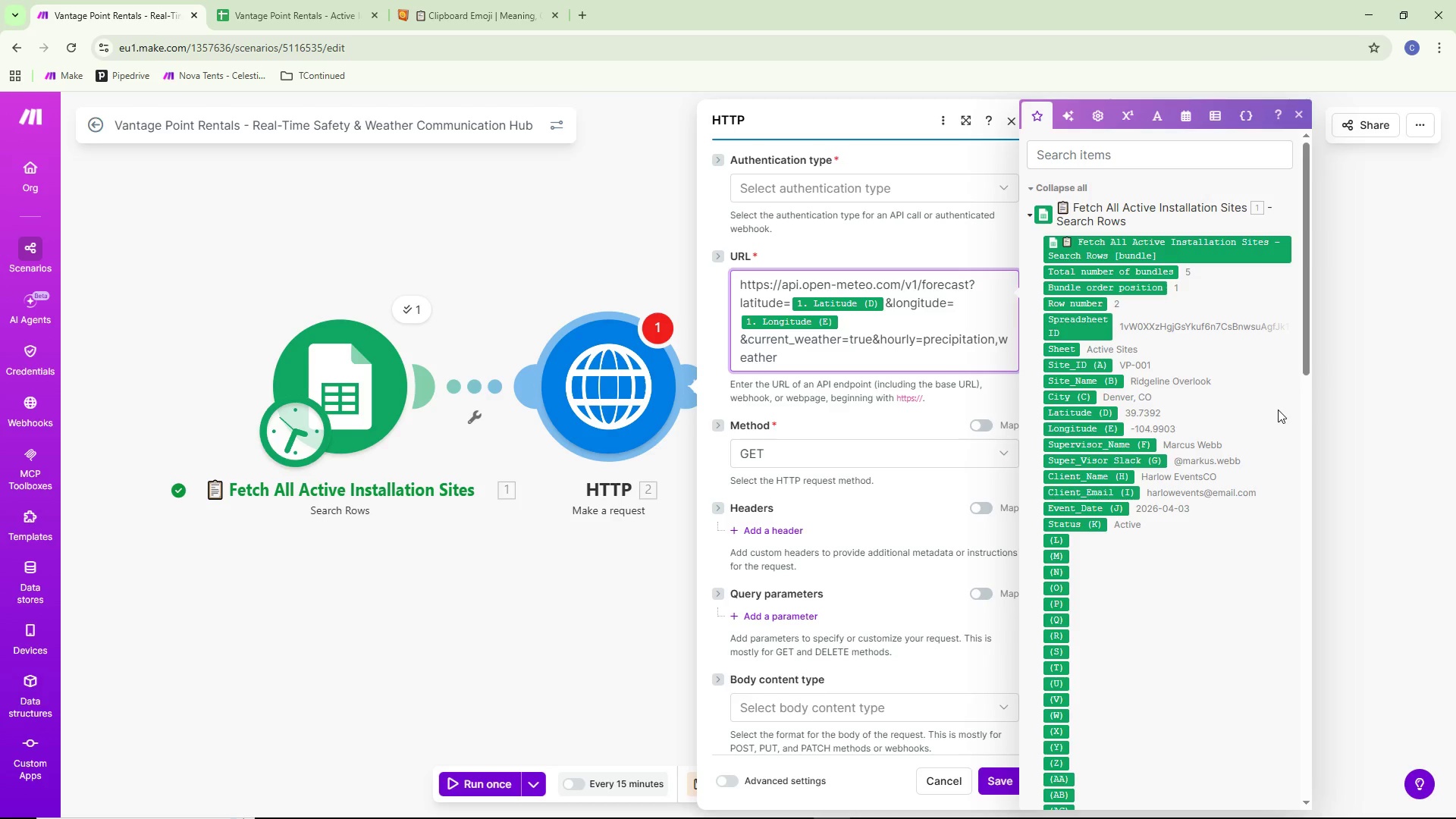 
wait(6.64)
 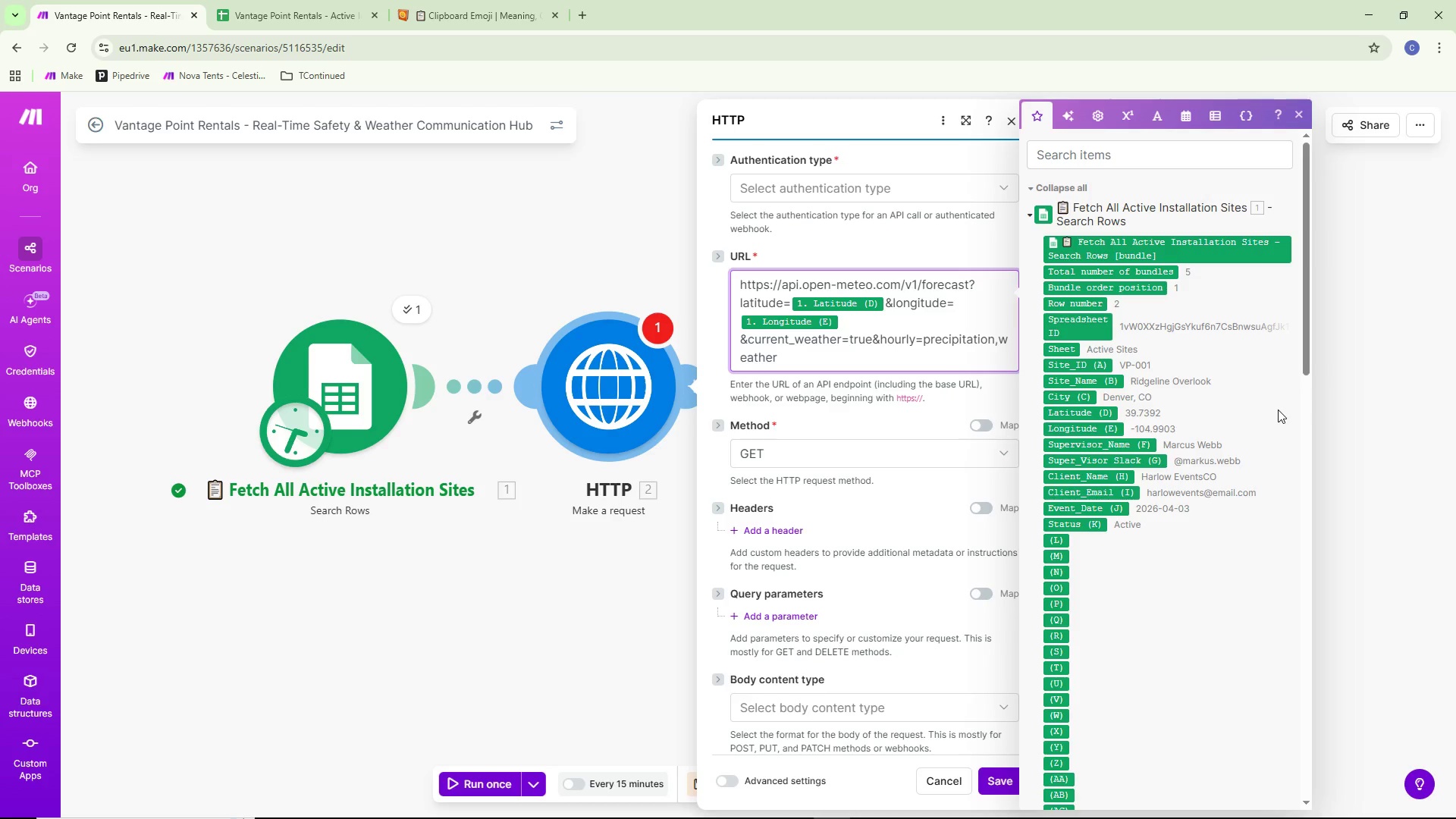 
type(&wind)
 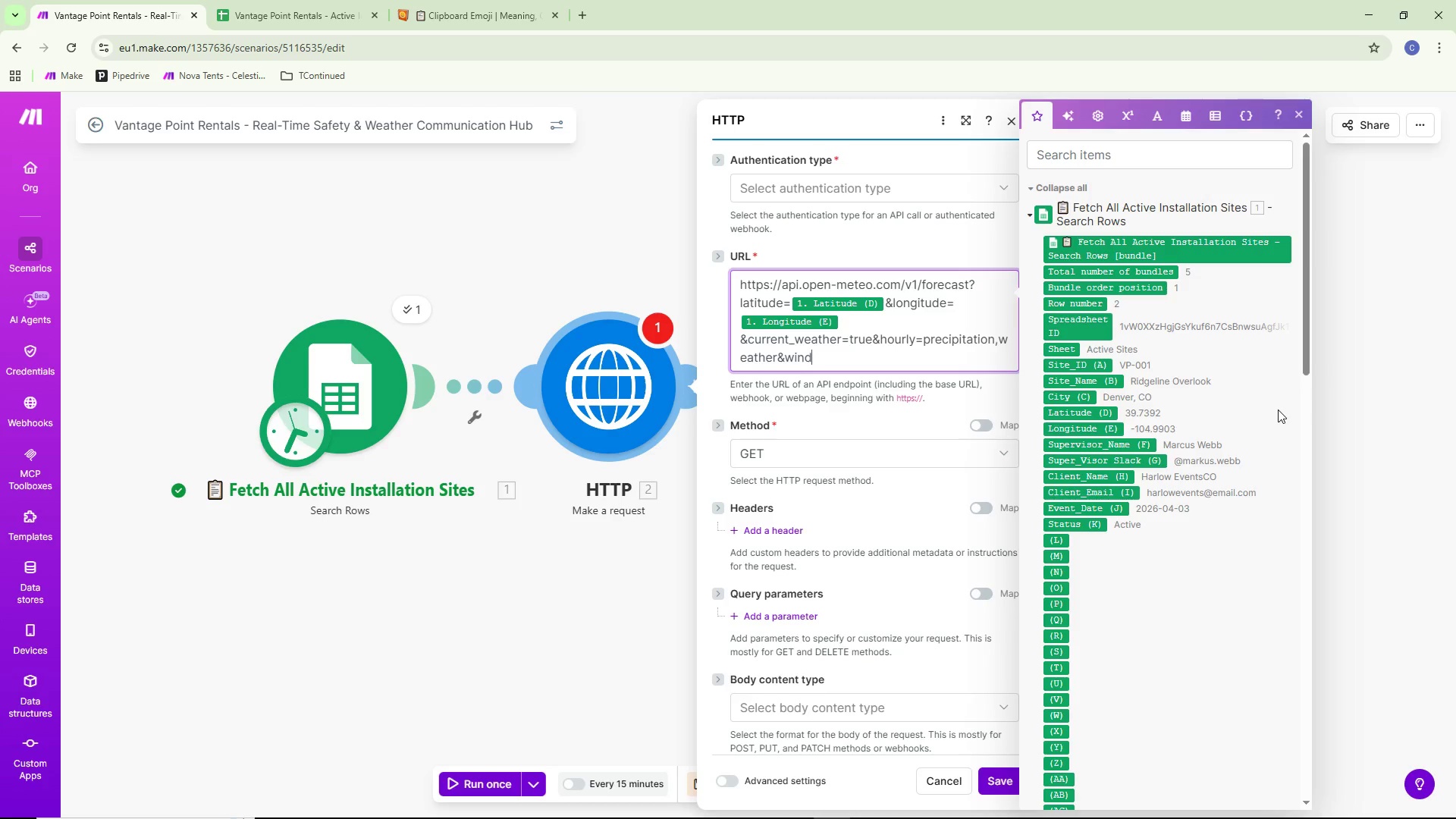 
key(Backspace)
key(Backspace)
key(Backspace)
key(Backspace)
key(Backspace)
type(code&)
 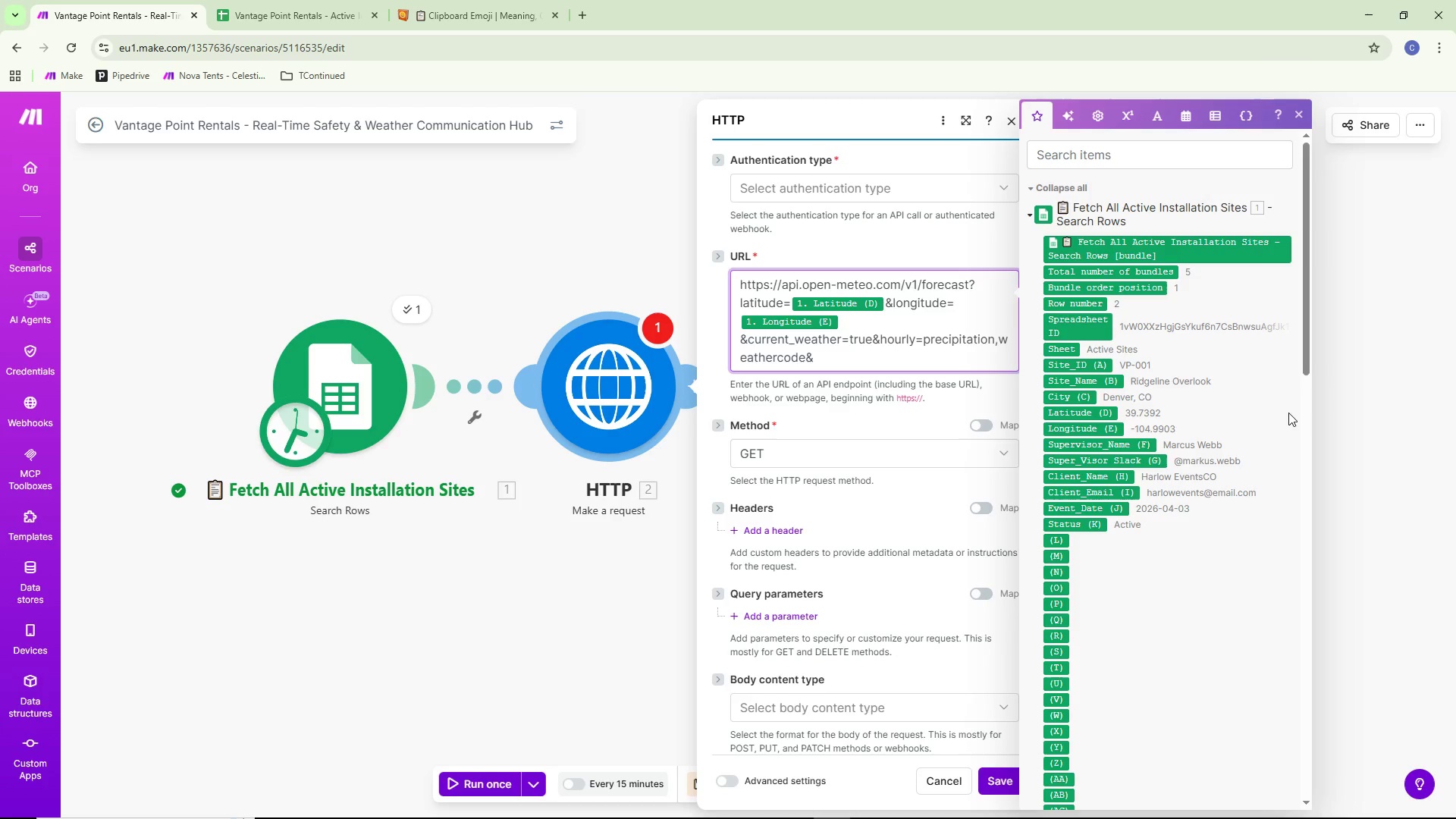 
type(wind)
 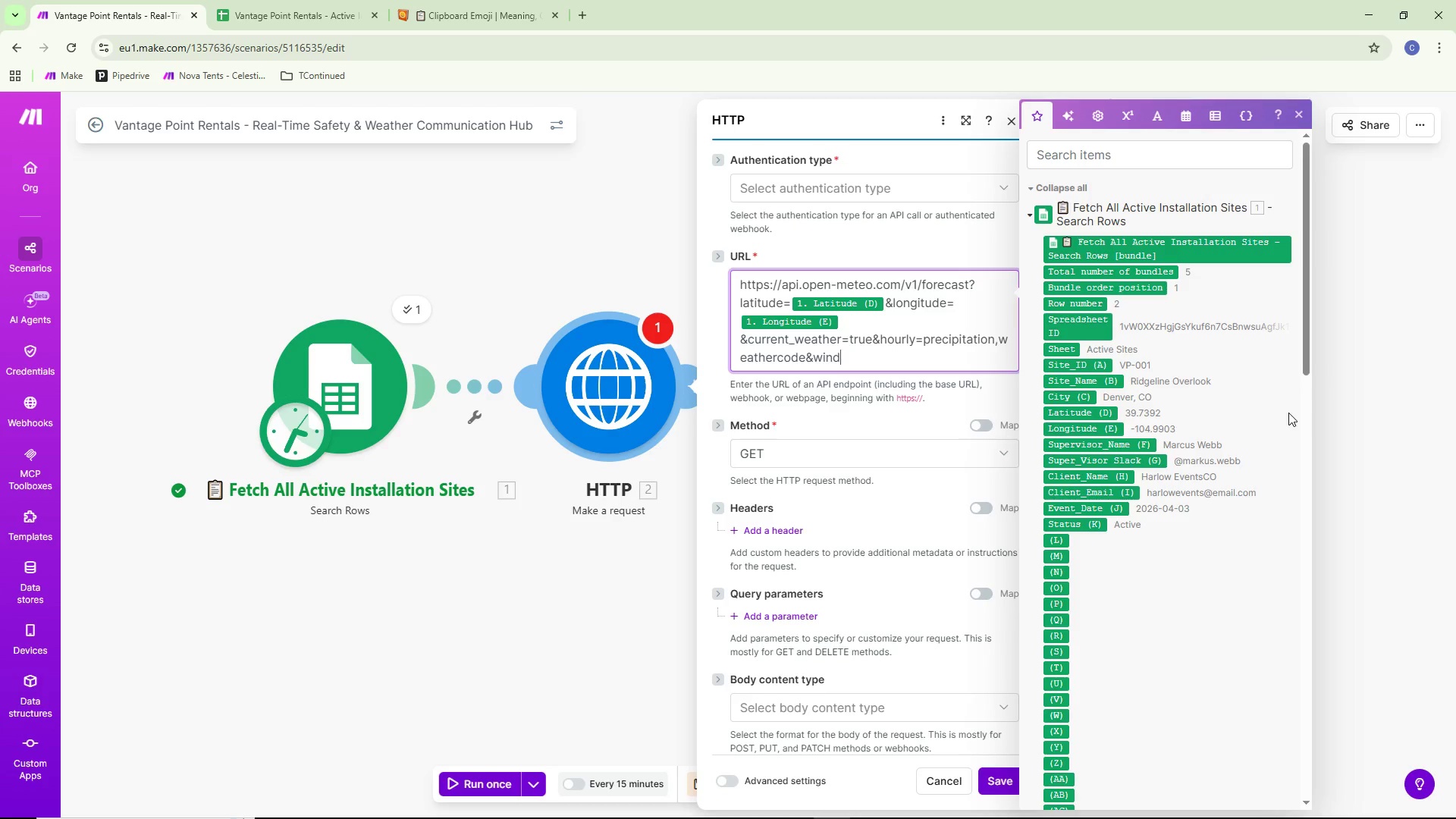 
type(_speed_unit)
 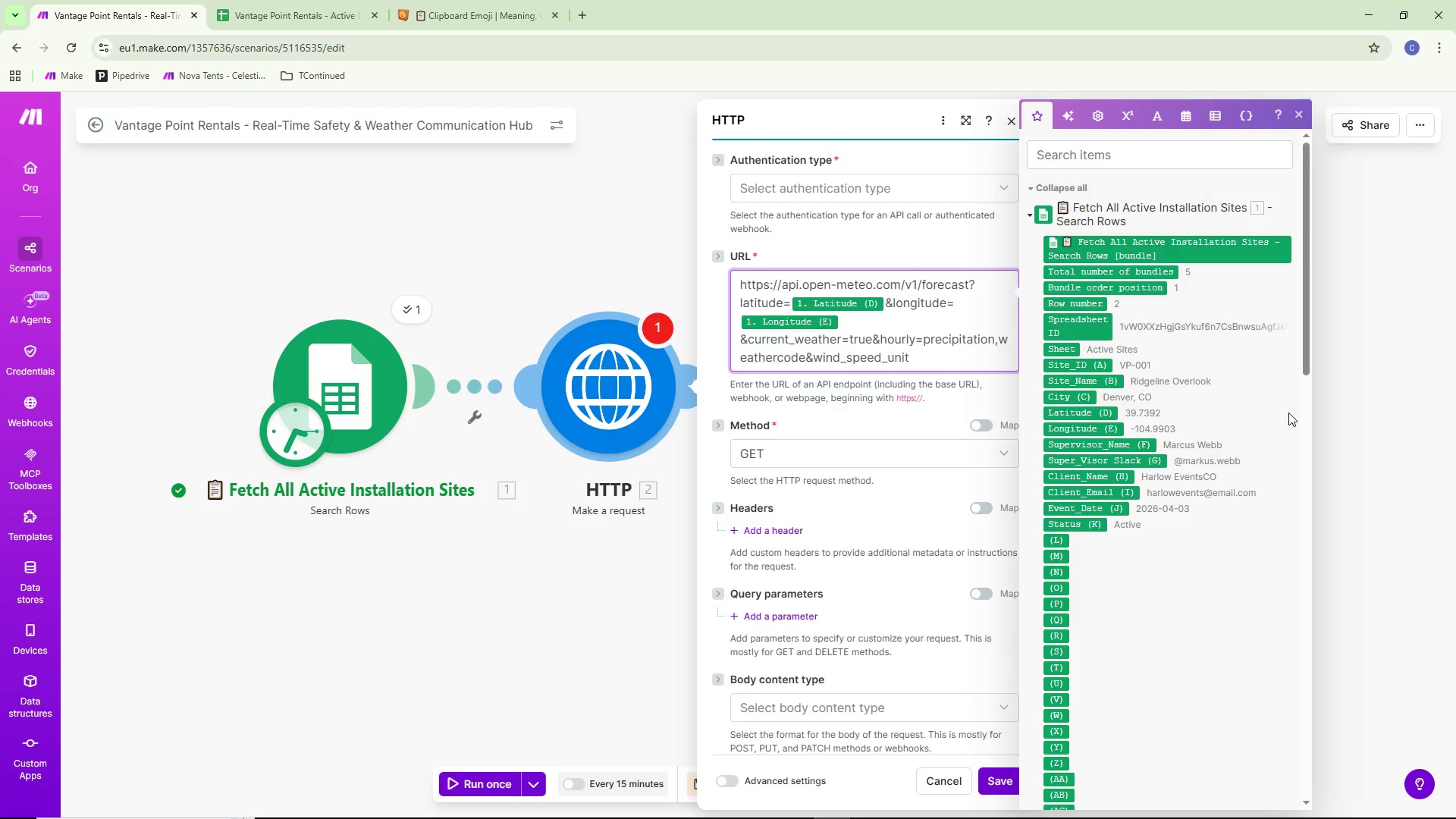 
type(=mph)
 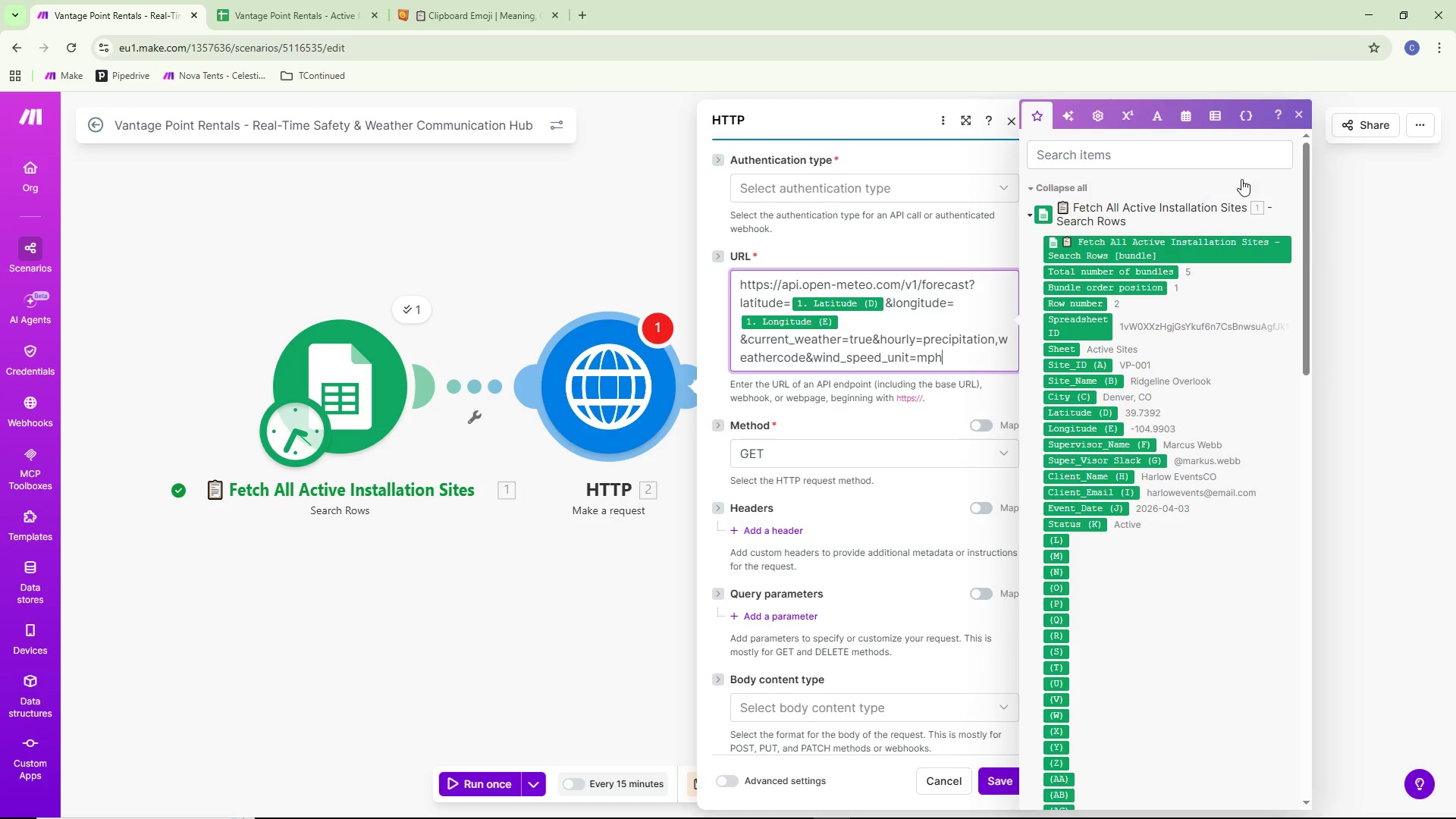 
scroll: coordinate [901, 438], scroll_direction: up, amount: 4.0
 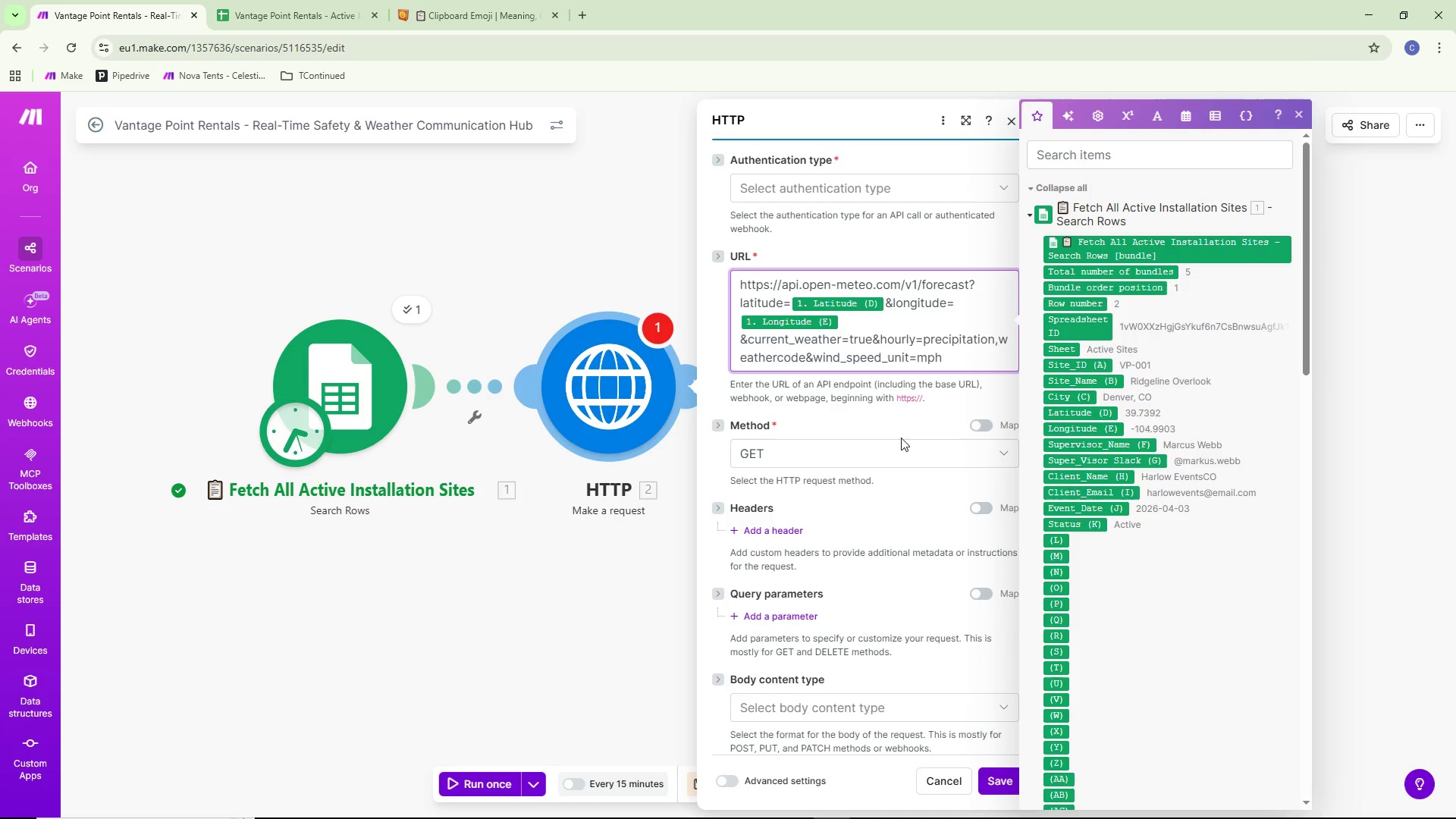 
wait(8.1)
 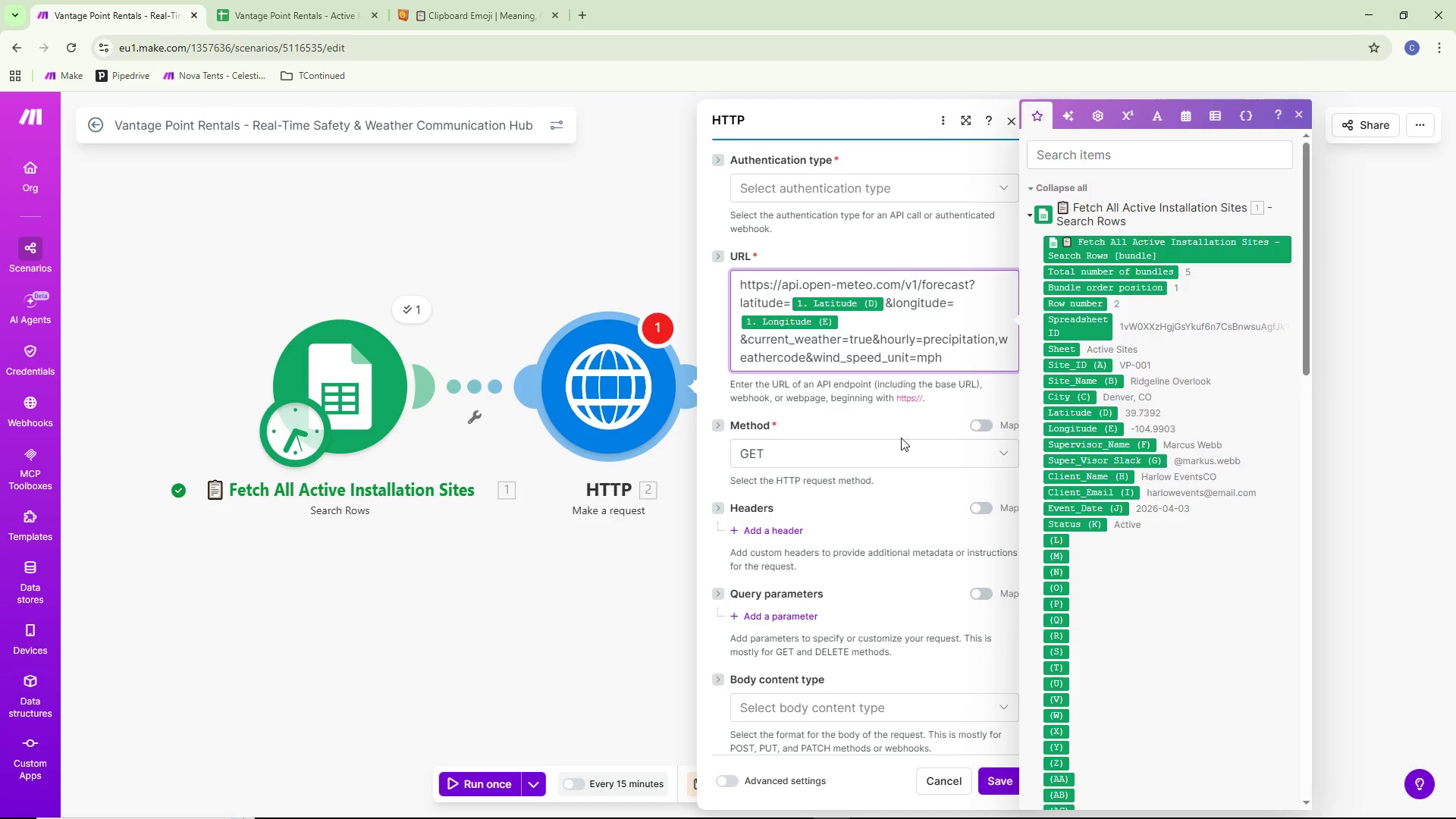 
scroll: coordinate [896, 516], scroll_direction: down, amount: 1.0
 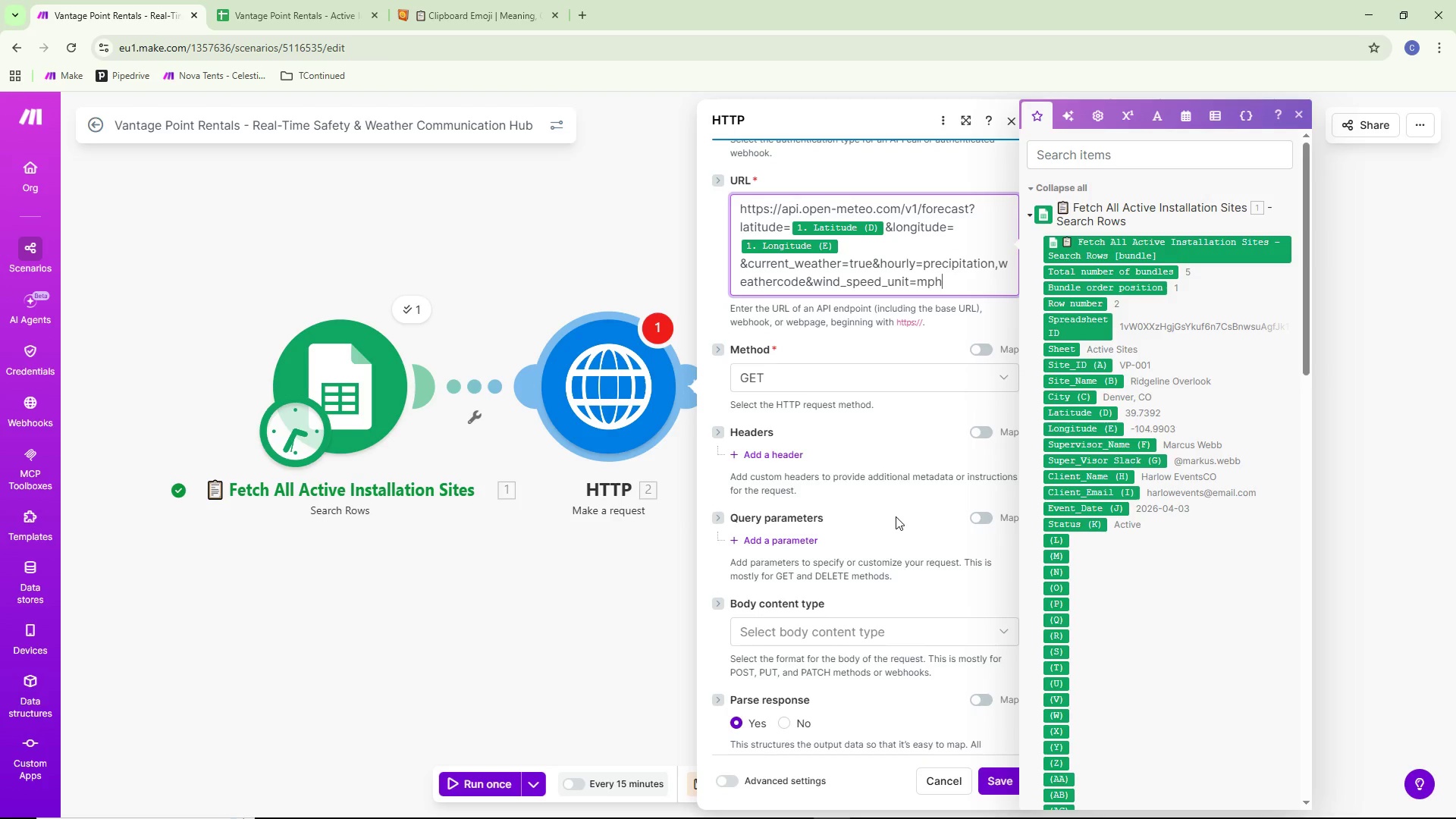 
scroll: coordinate [896, 516], scroll_direction: up, amount: 4.0
 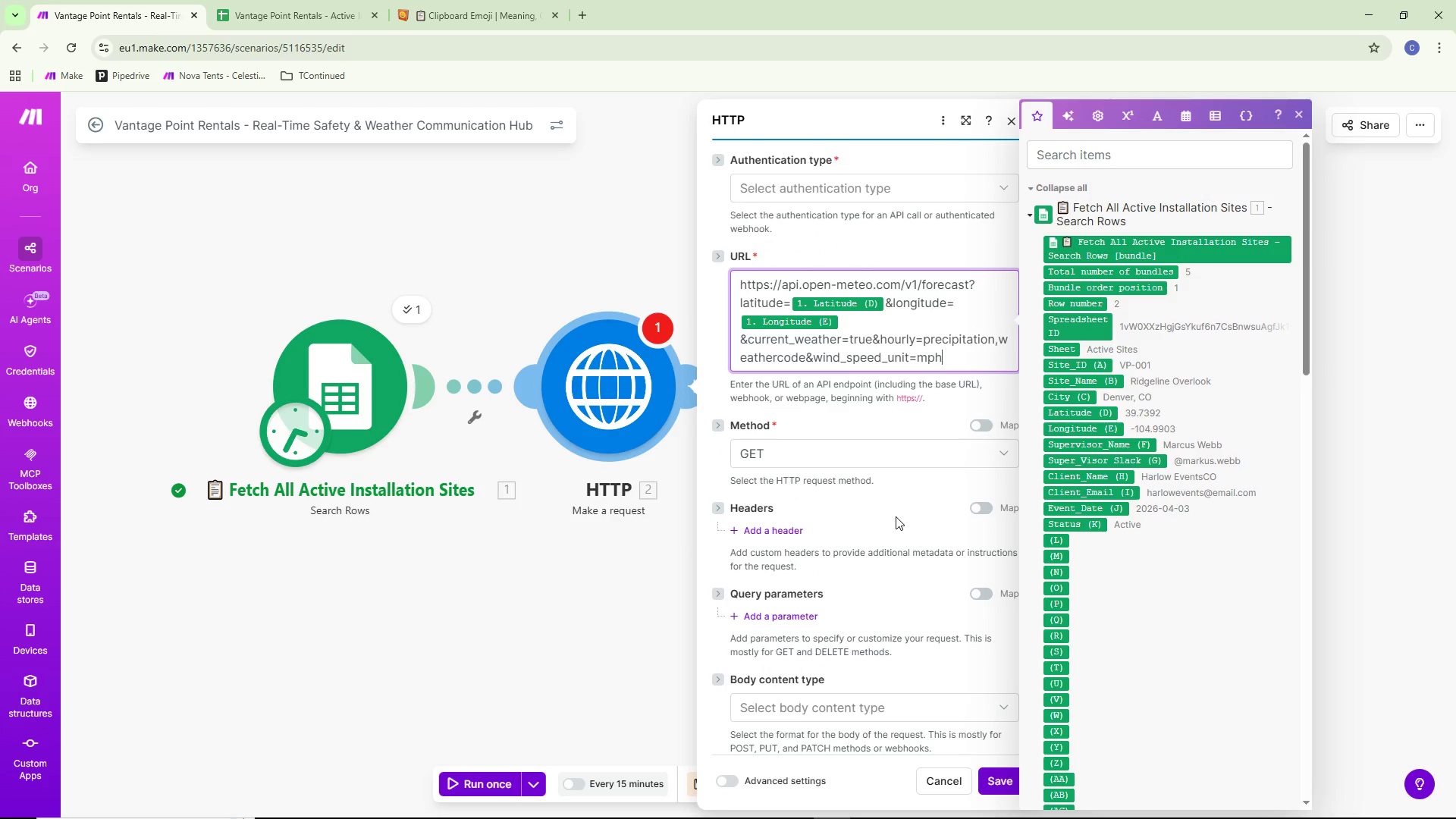 
scroll: coordinate [900, 532], scroll_direction: down, amount: 9.0
 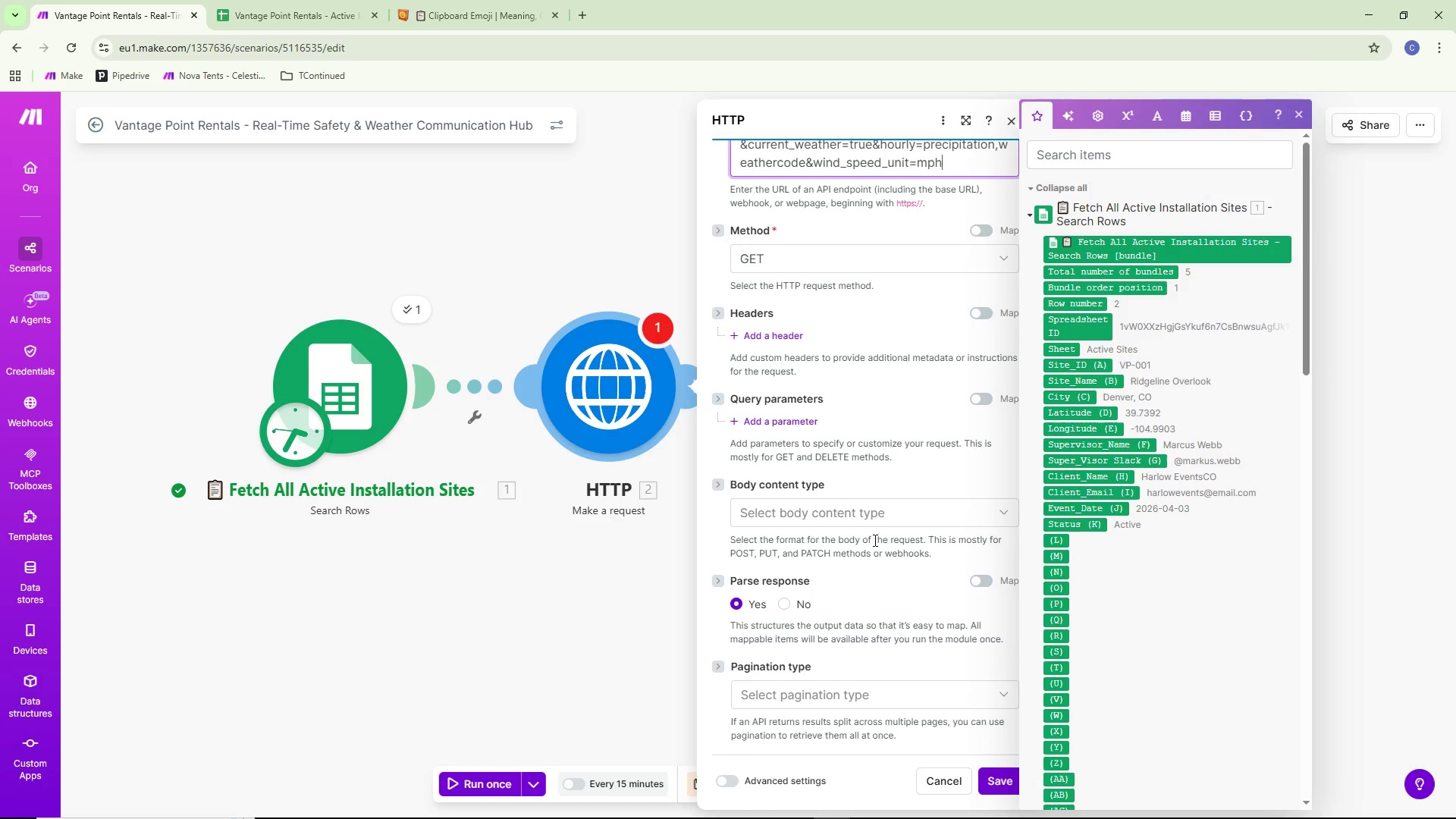 
wait(9.33)
 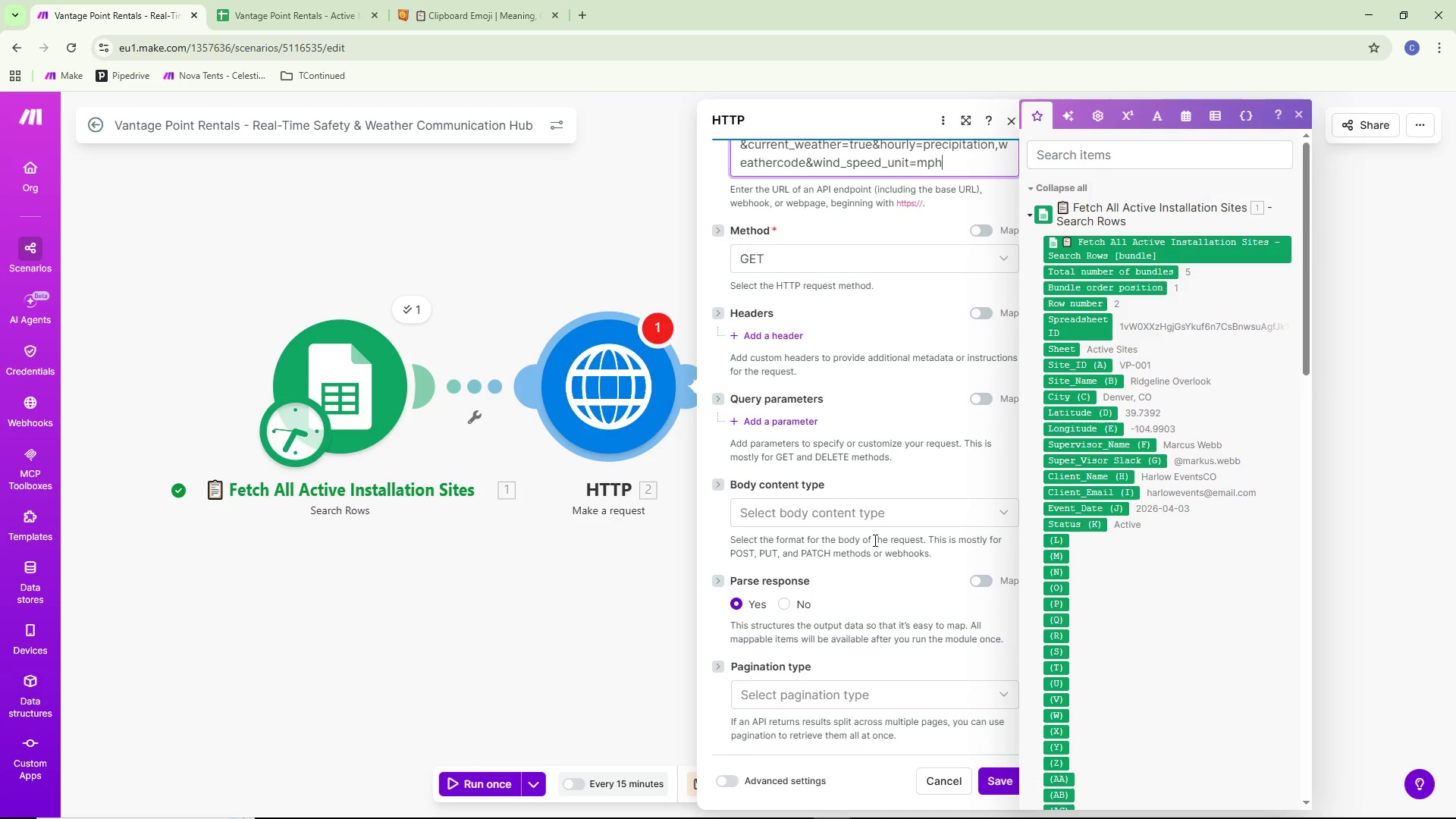 
scroll: coordinate [862, 537], scroll_direction: down, amount: 2.0
 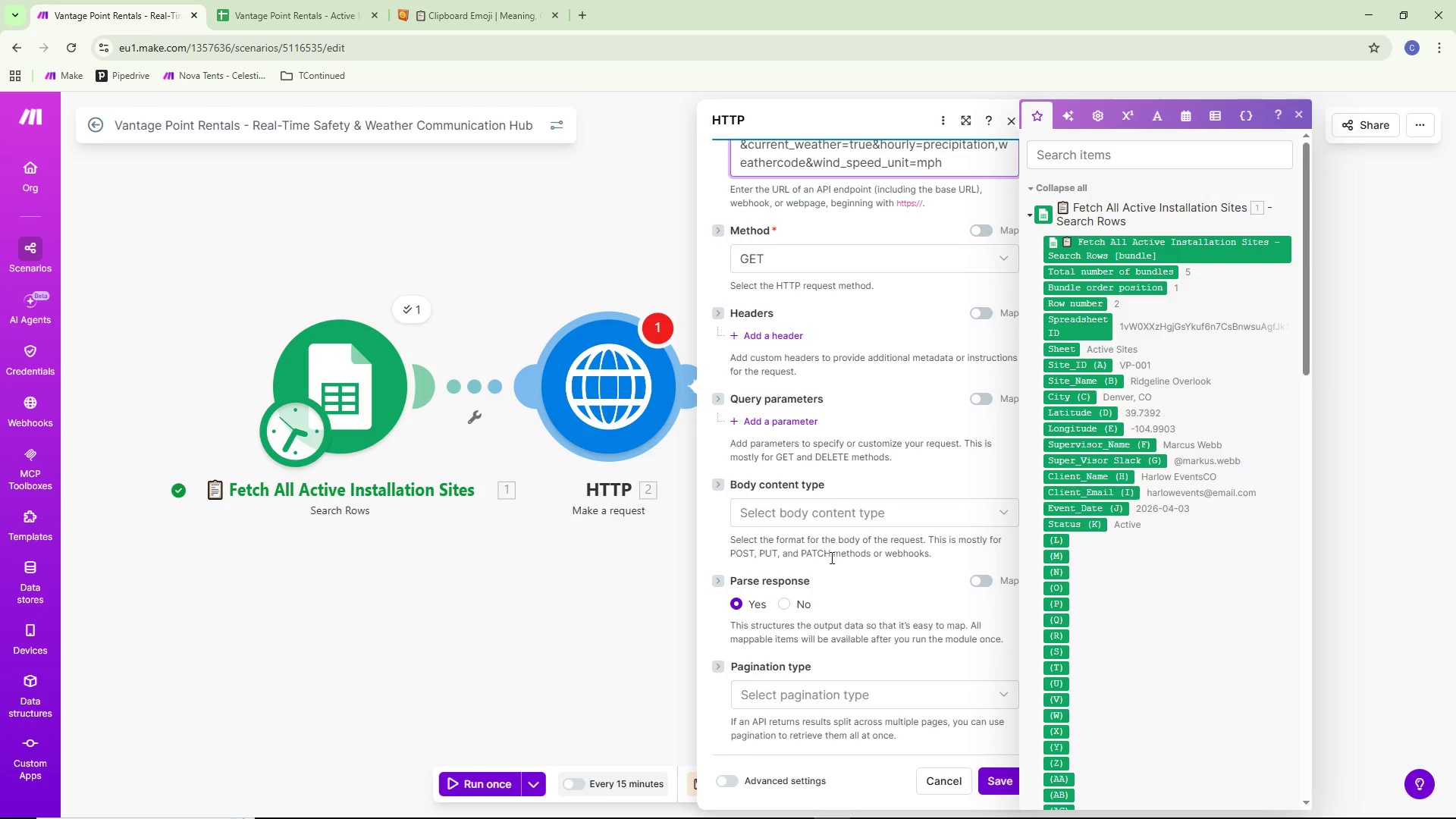 
scroll: coordinate [860, 572], scroll_direction: up, amount: 4.0
 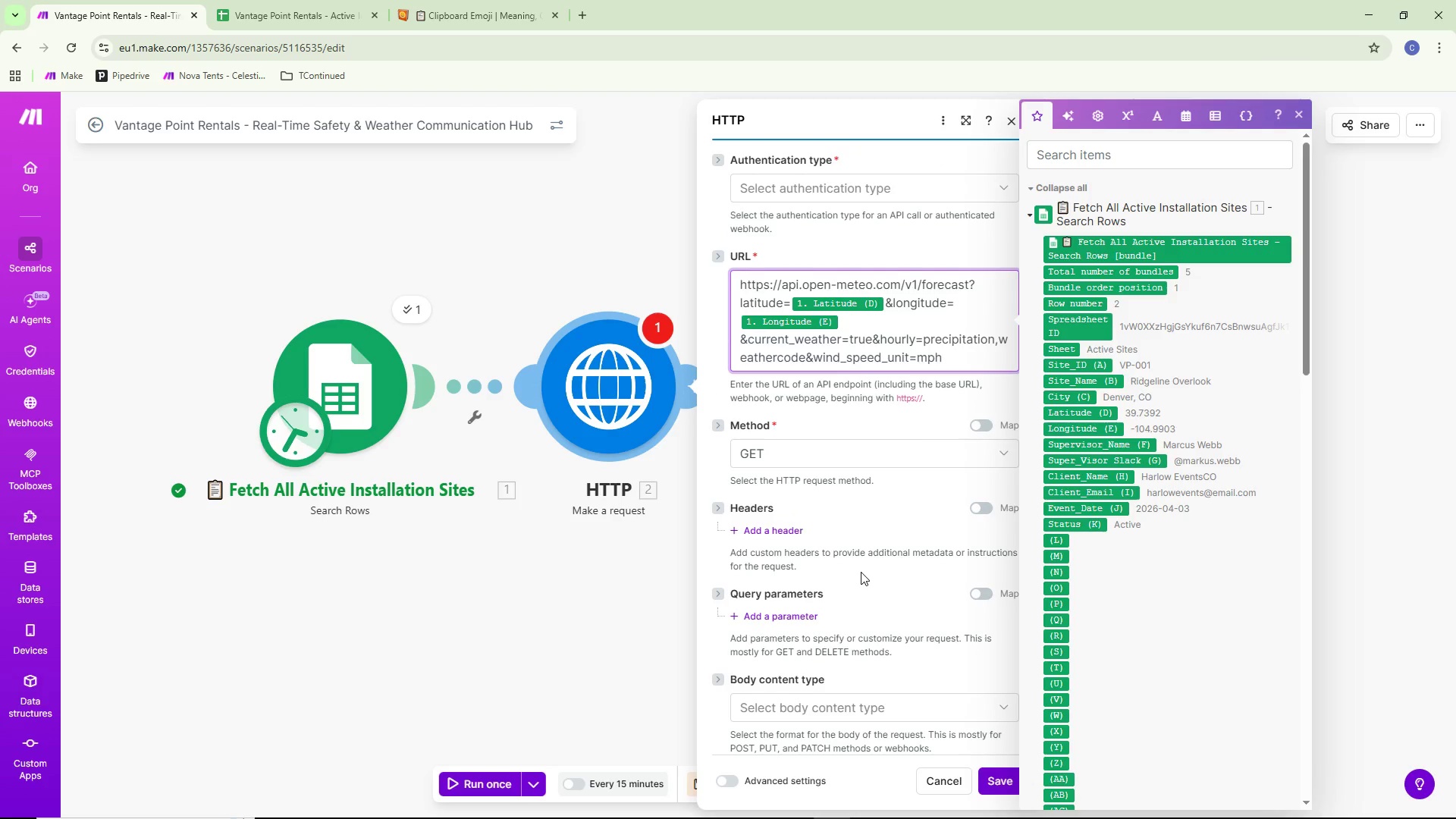 
scroll: coordinate [859, 579], scroll_direction: down, amount: 9.0
 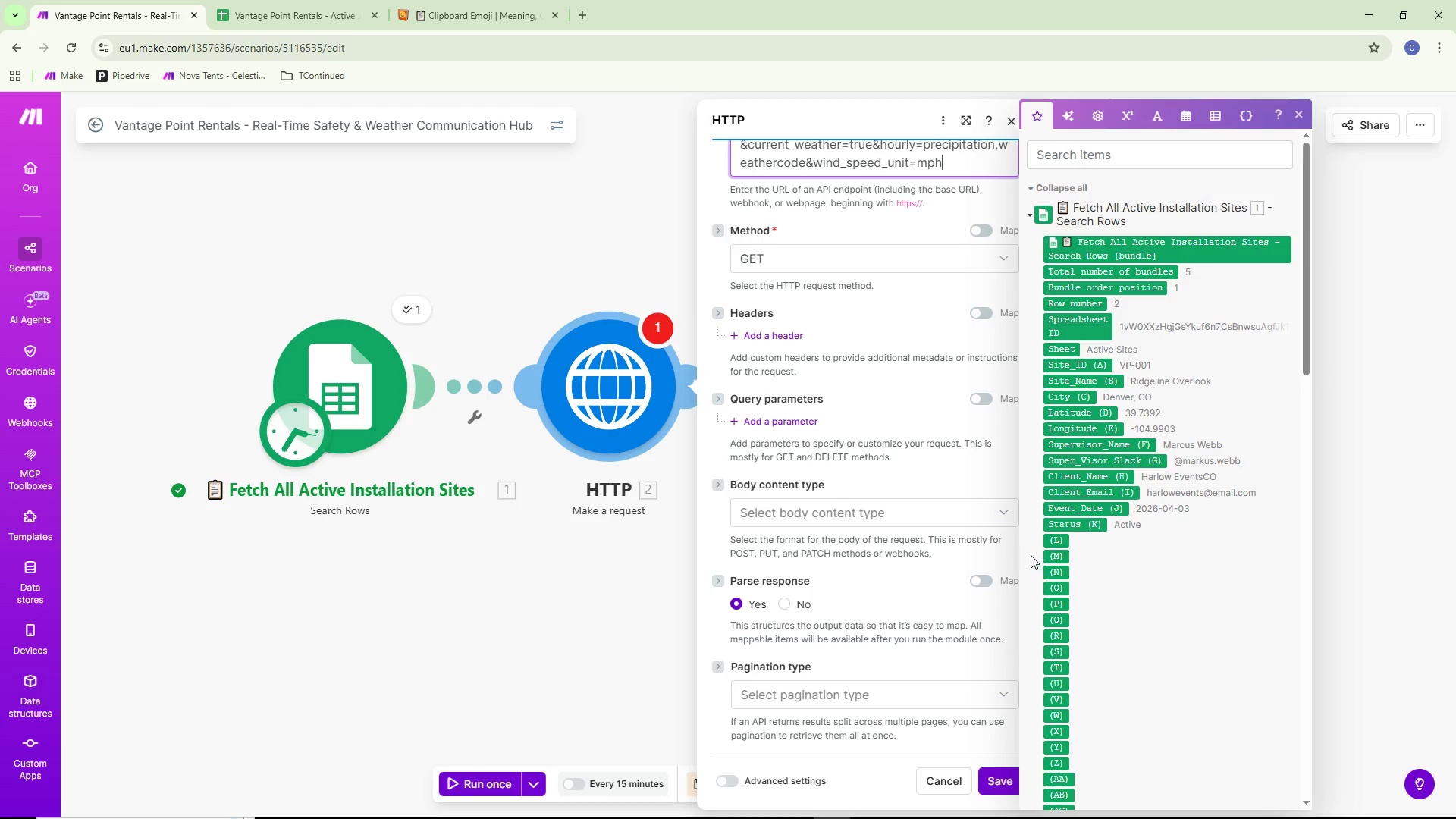 
wait(27.18)
 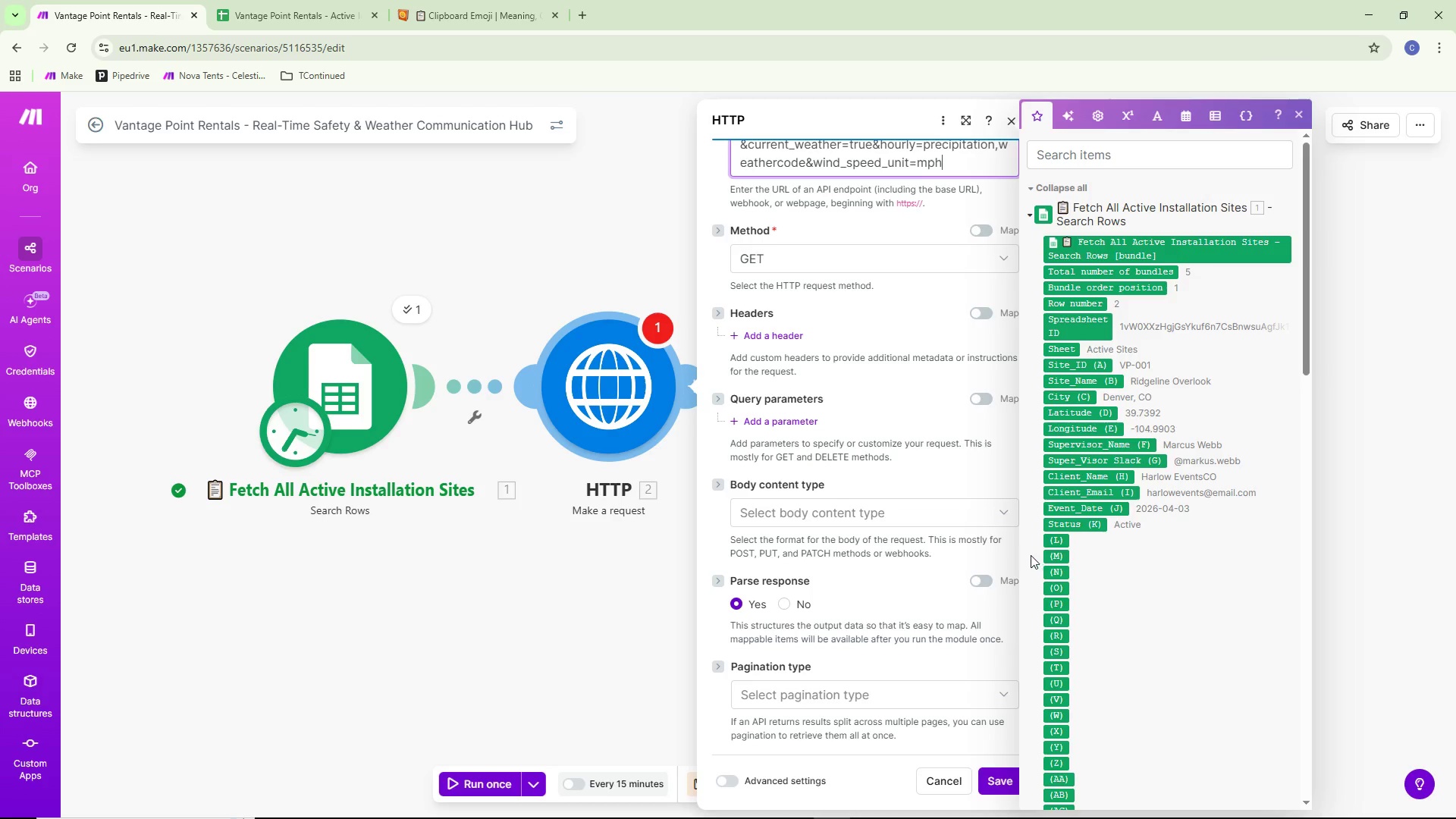 
scroll: coordinate [896, 663], scroll_direction: up, amount: 6.0
 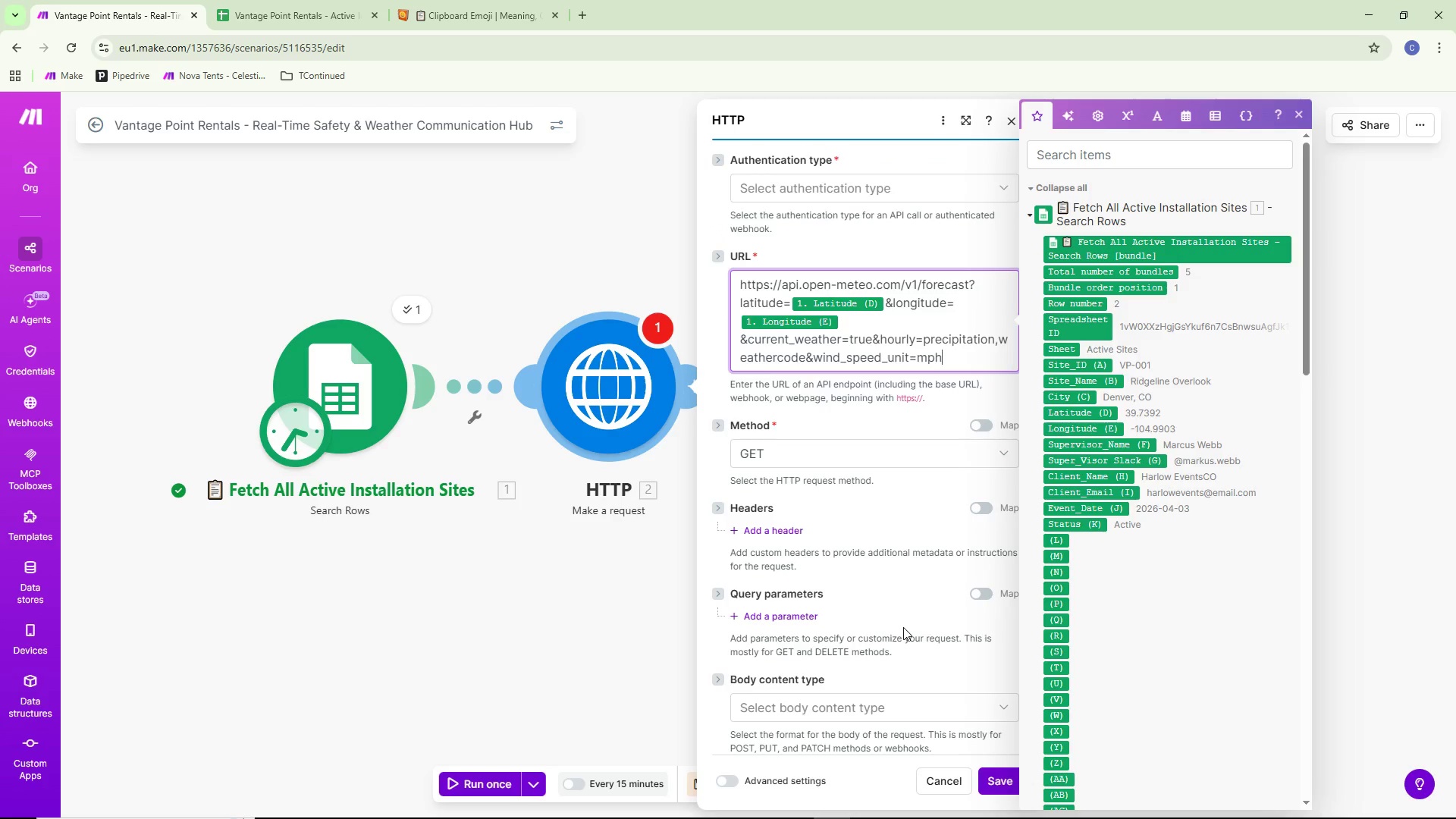 
wait(11.17)
 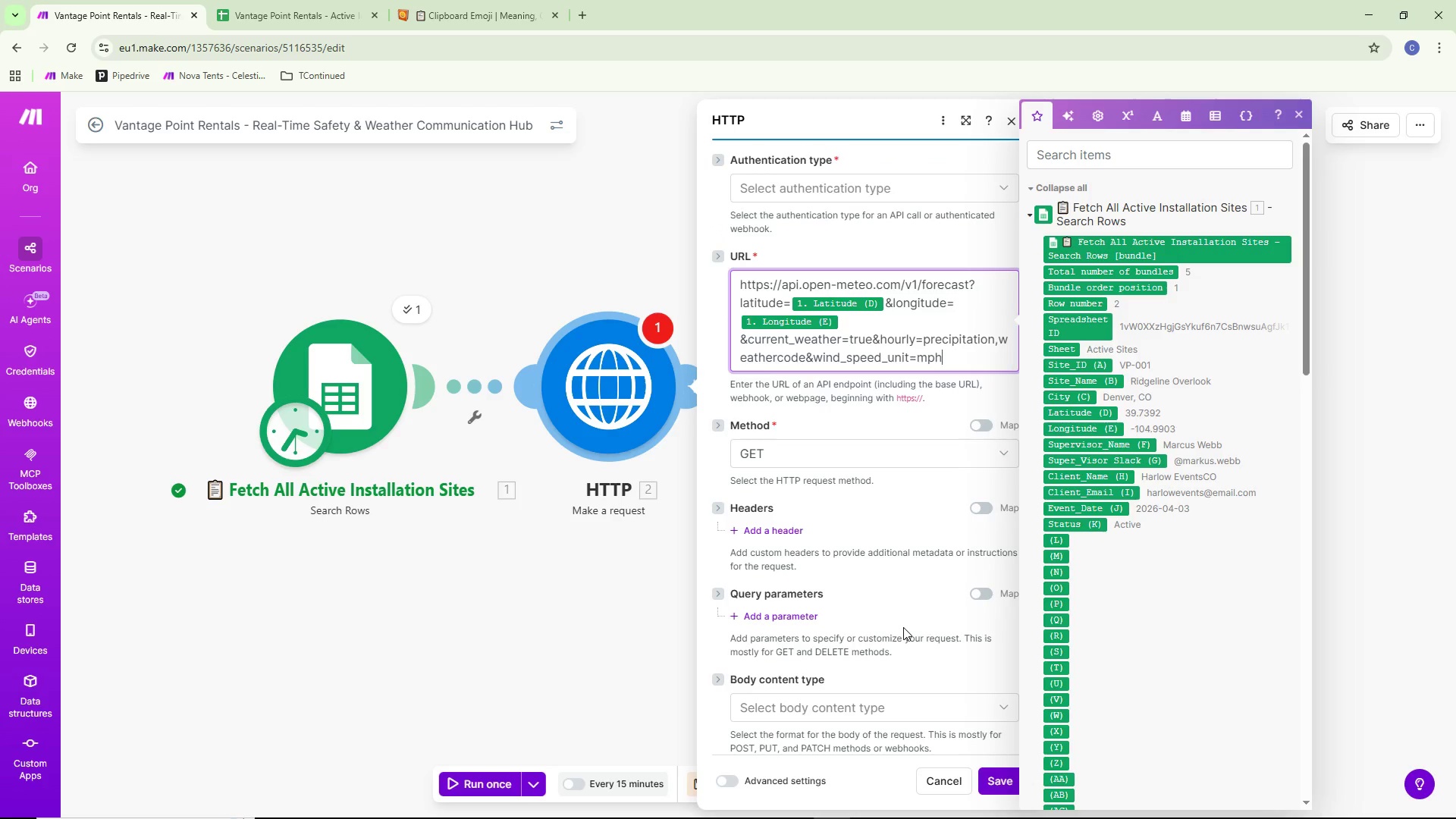 
scroll: coordinate [930, 428], scroll_direction: up, amount: 1.0
 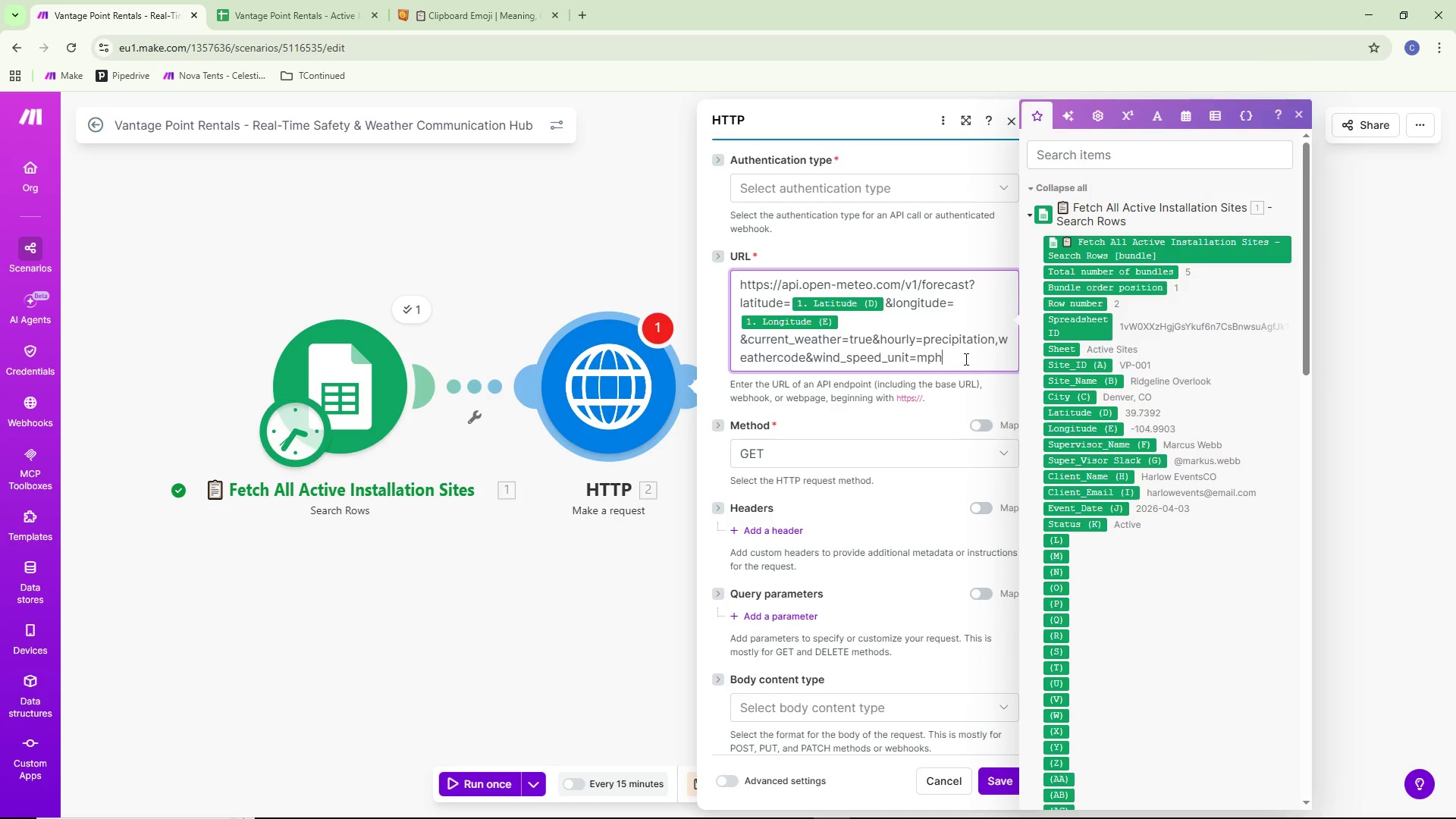 
wait(7.82)
 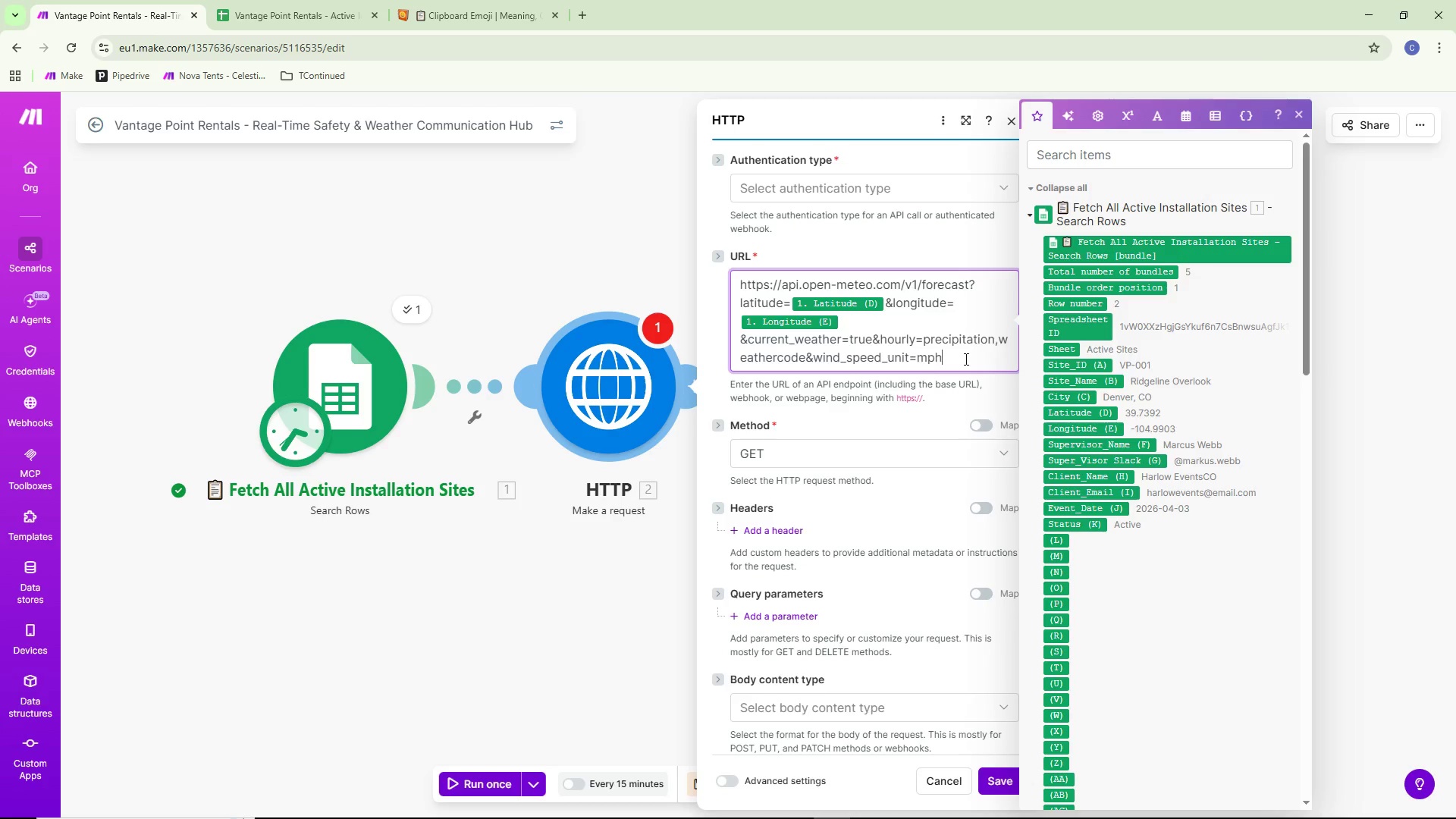 
left_click([993, 779])
 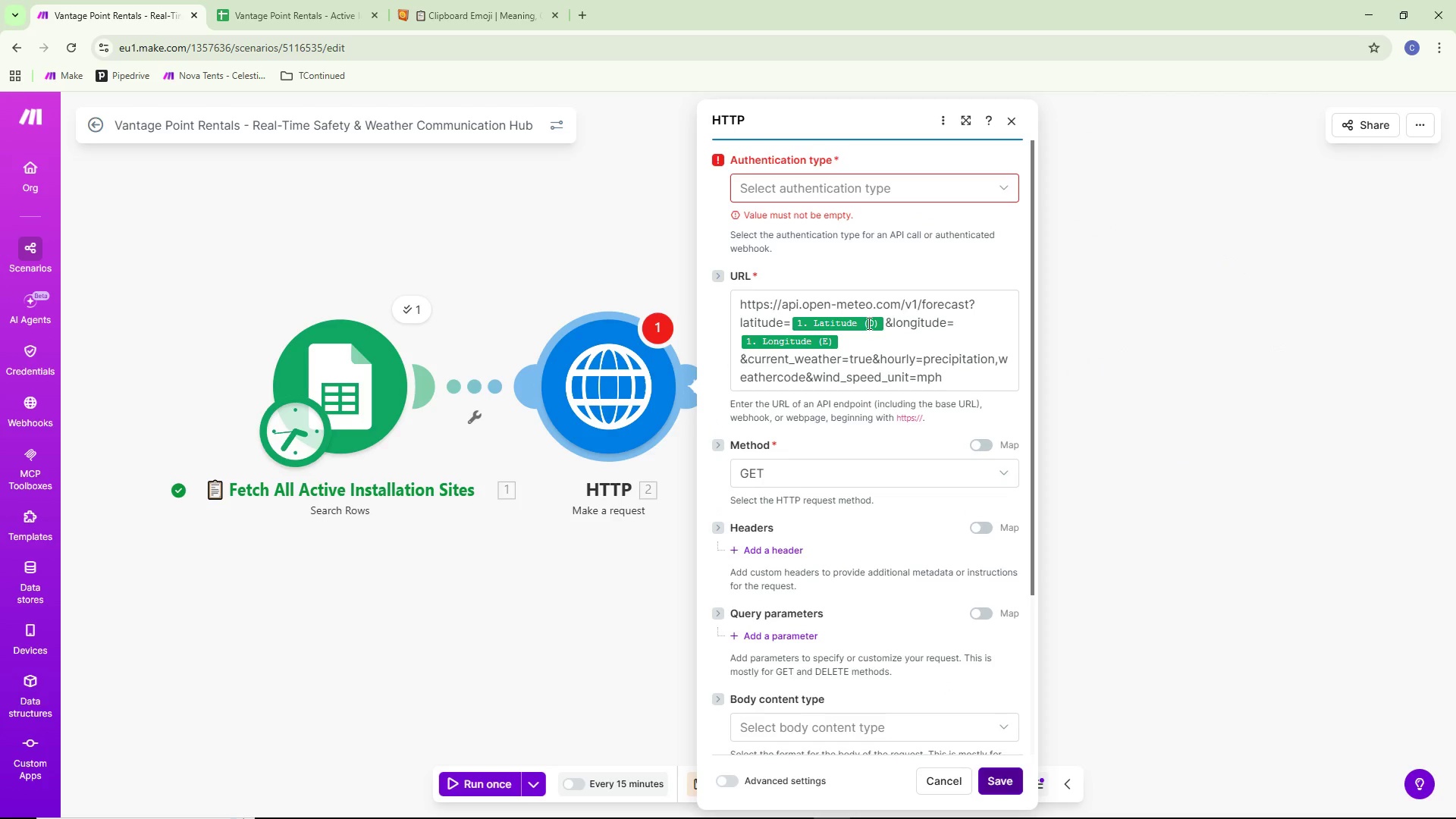 
left_click([887, 196])
 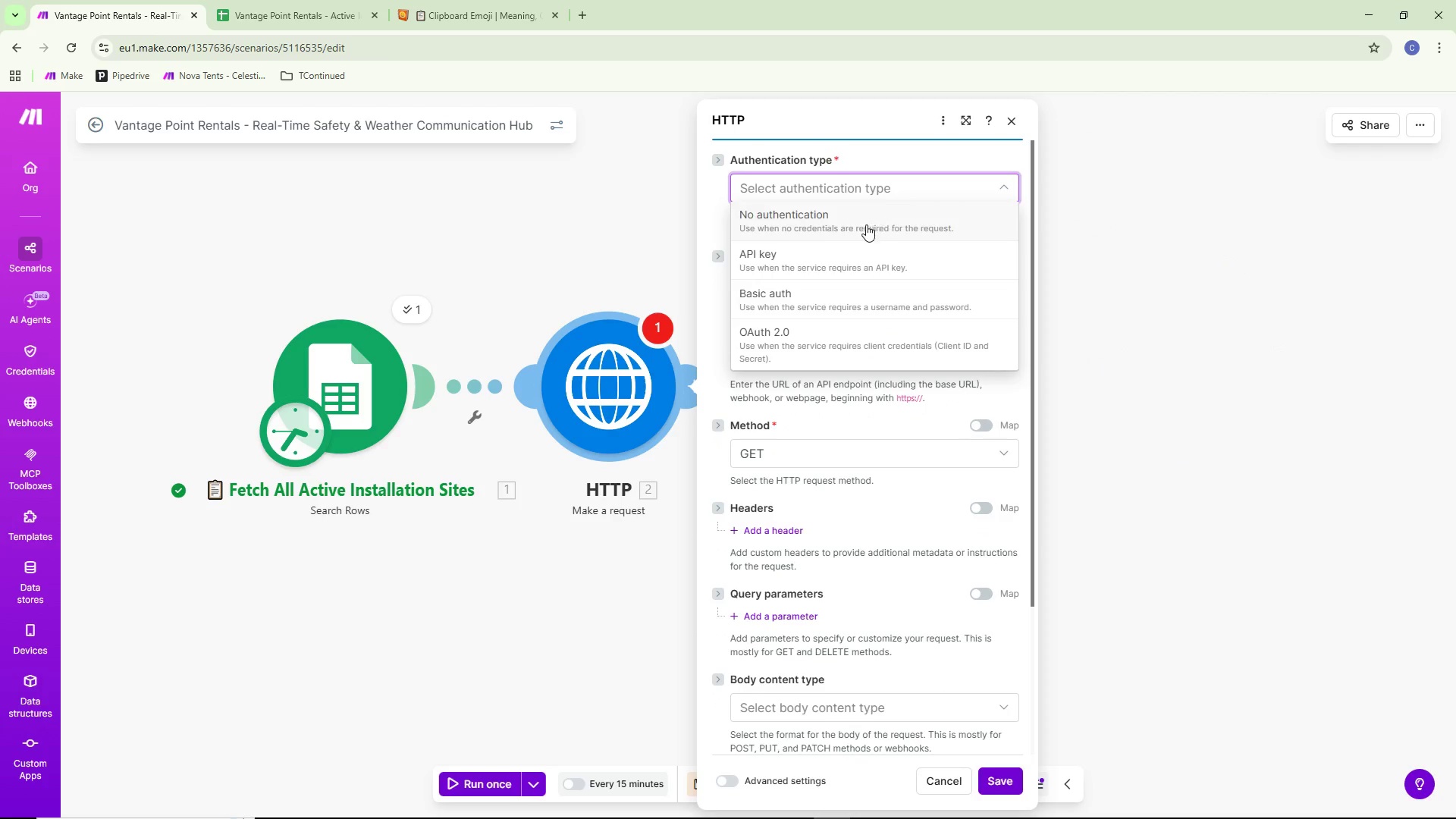 
left_click([866, 224])
 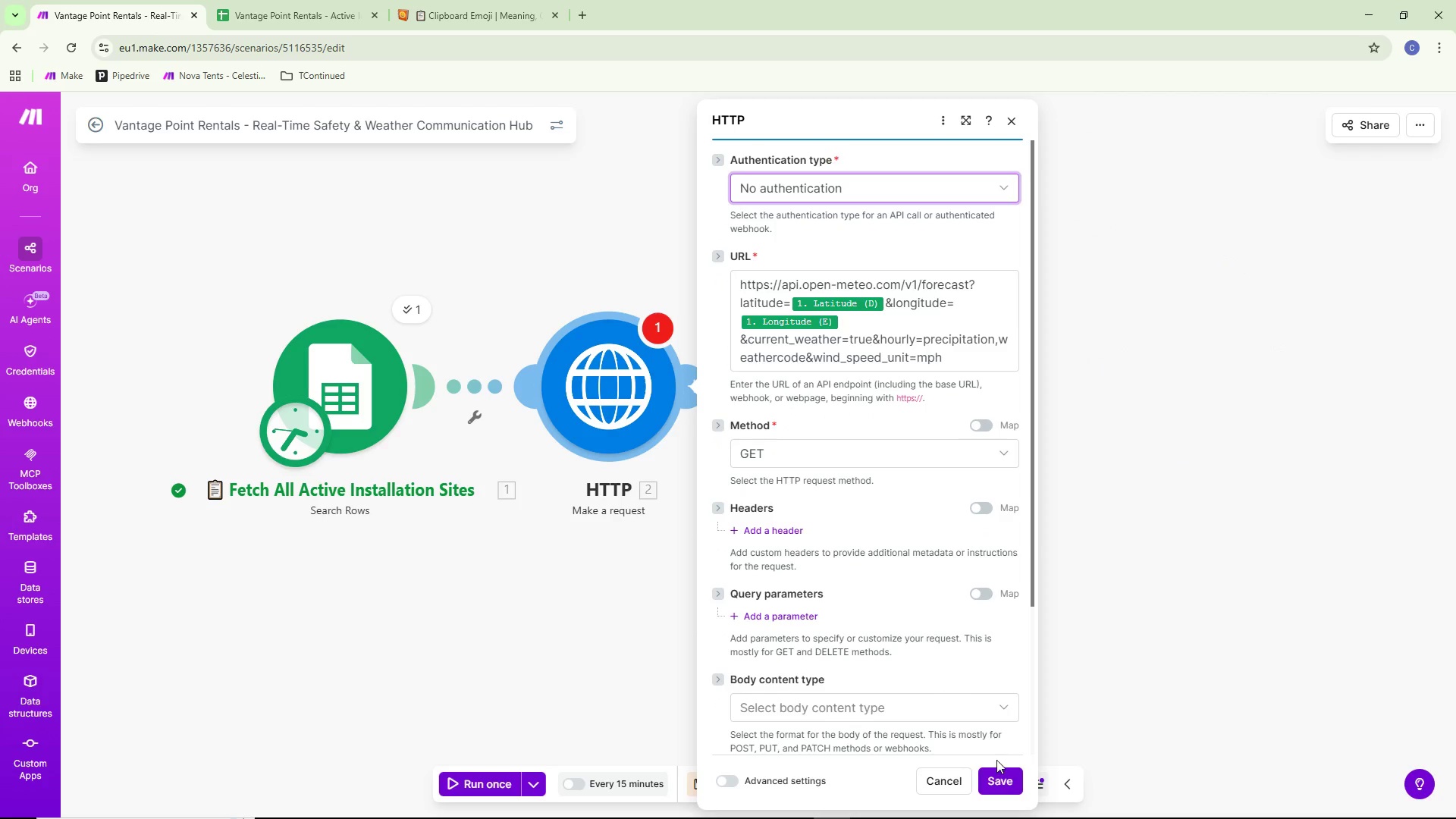 
left_click([1003, 770])
 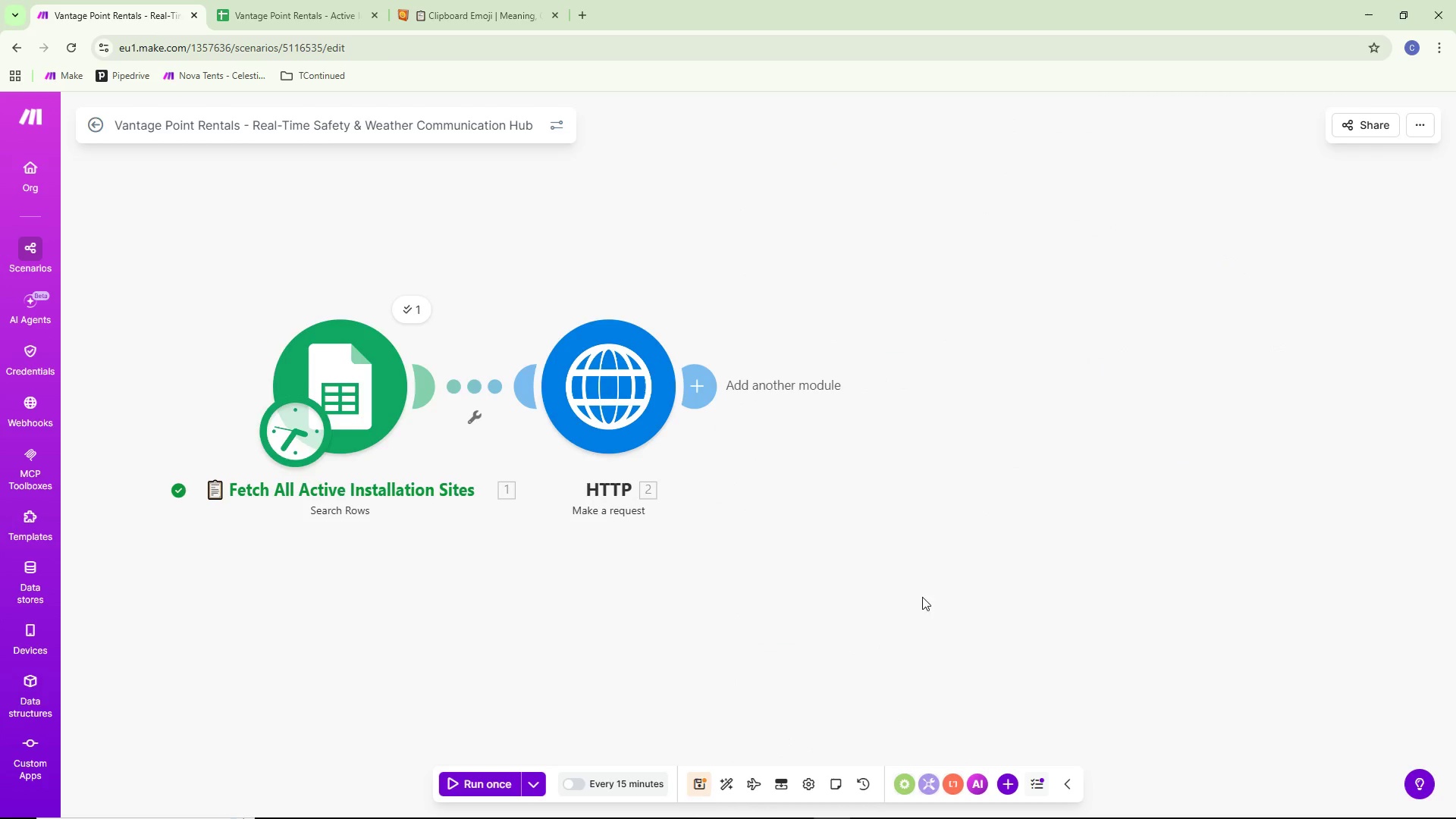 
left_click_drag(start_coordinate=[829, 519], to_coordinate=[1046, 519])
 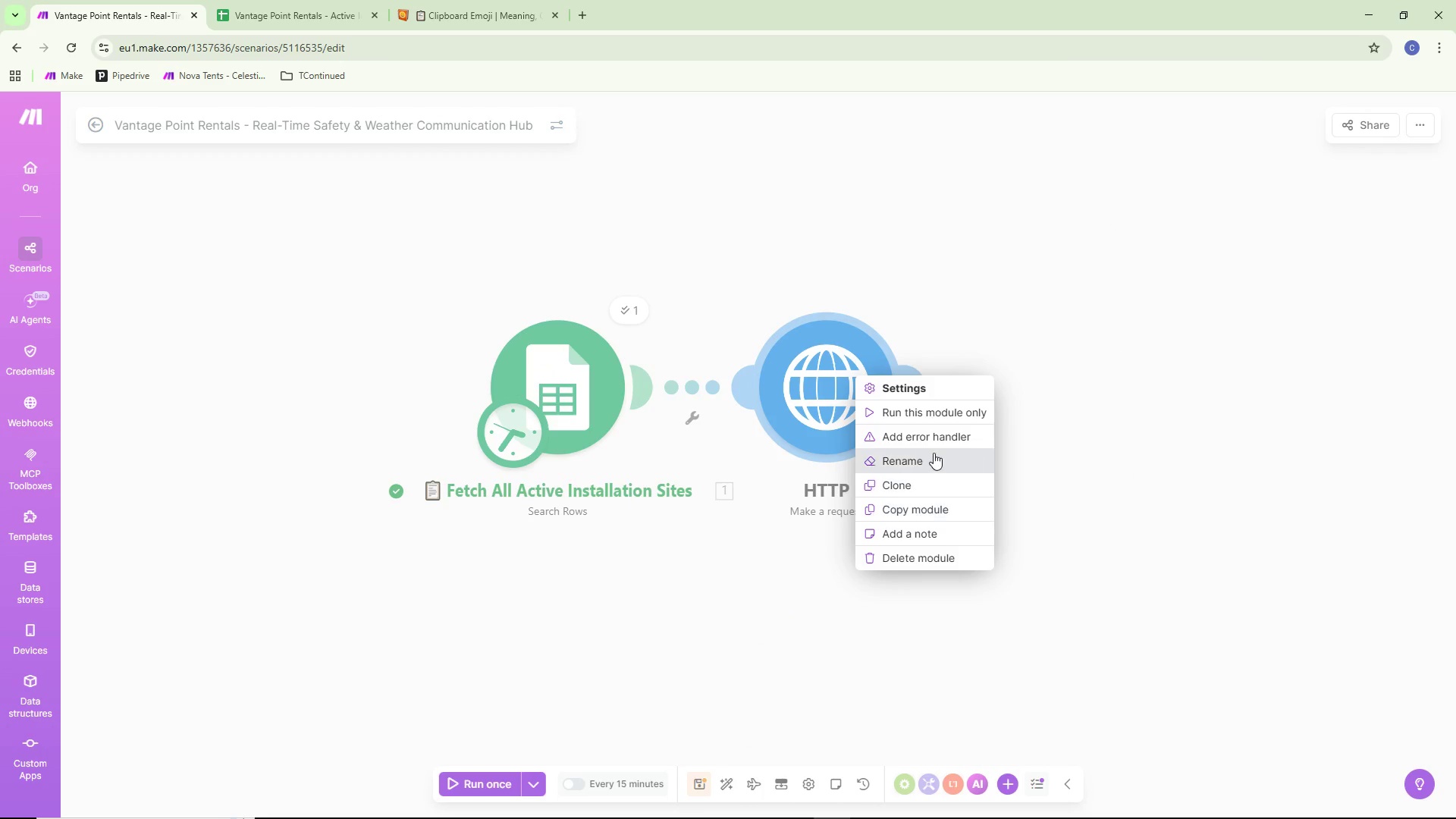 
left_click([1092, 447])
 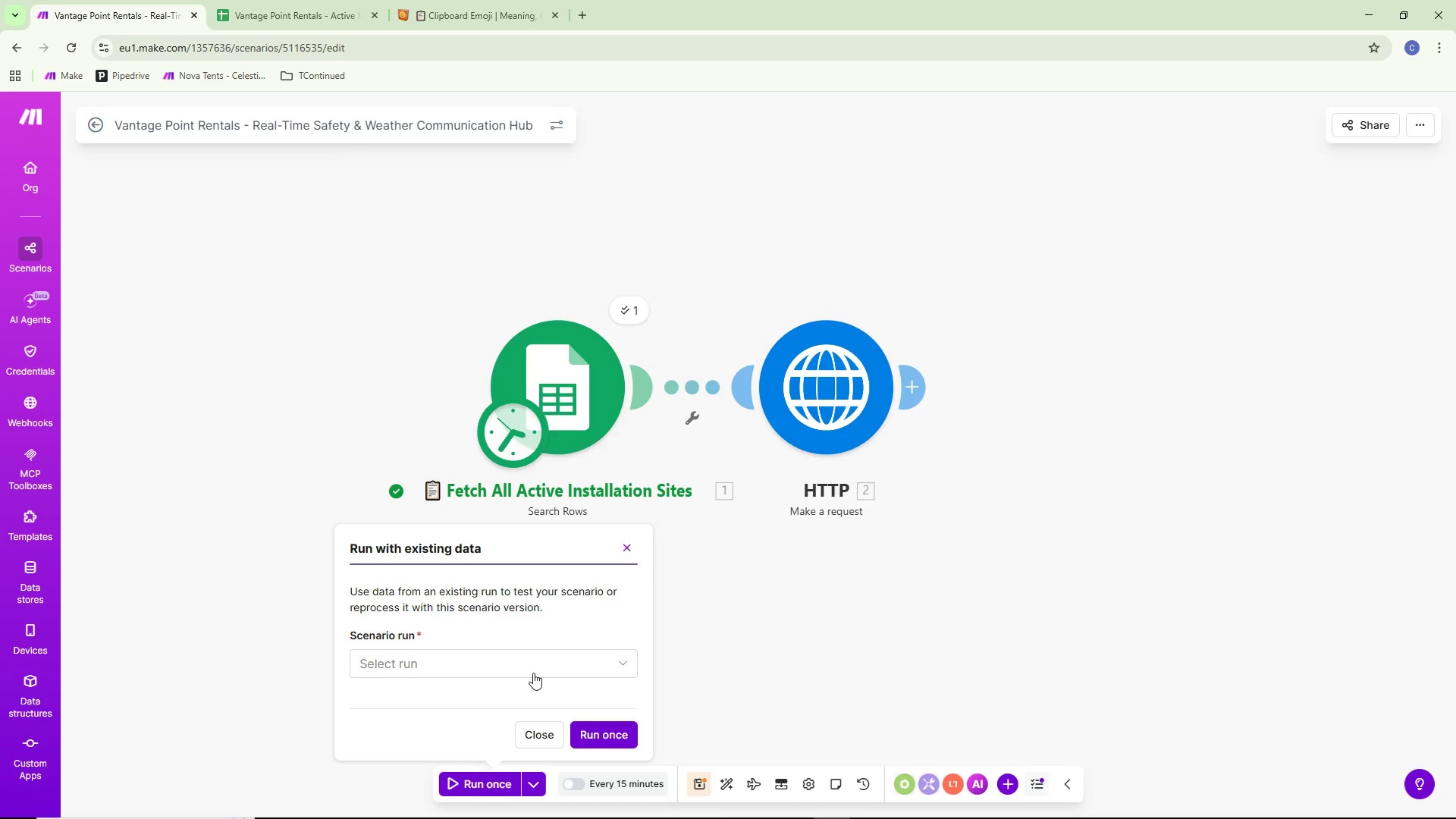 
double_click([514, 701])
 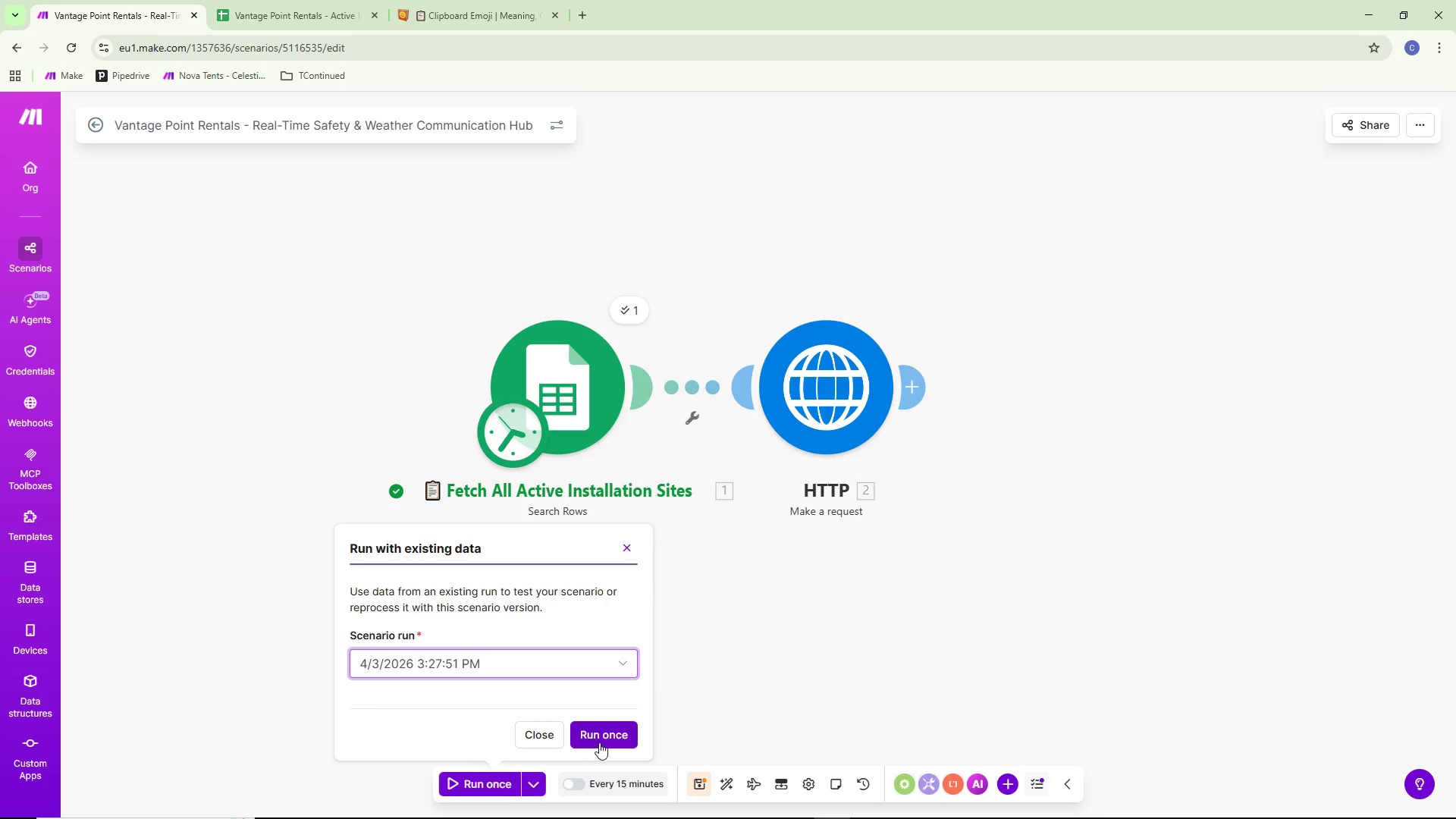 
left_click([603, 731])
 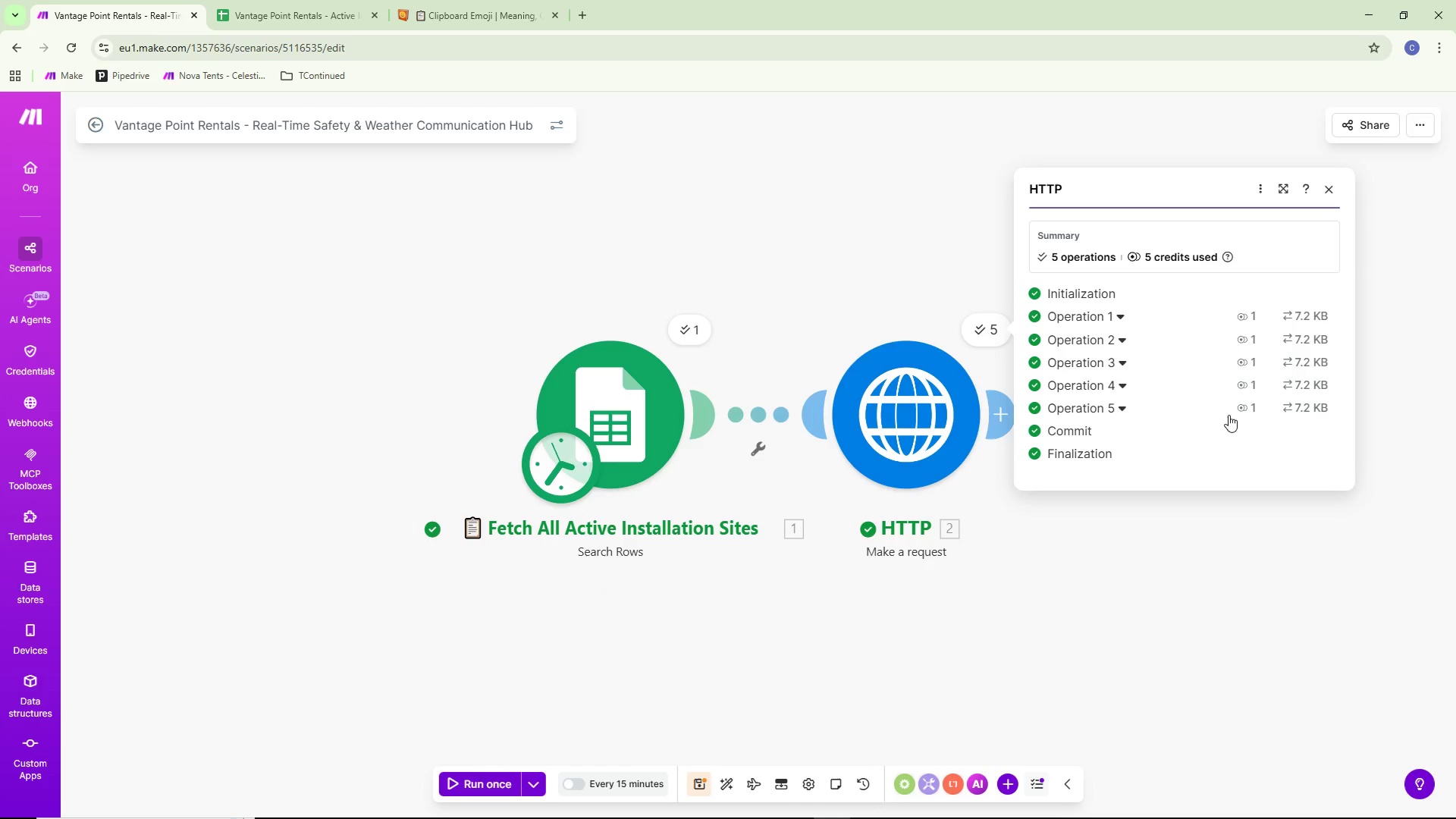 
left_click([1091, 315])
 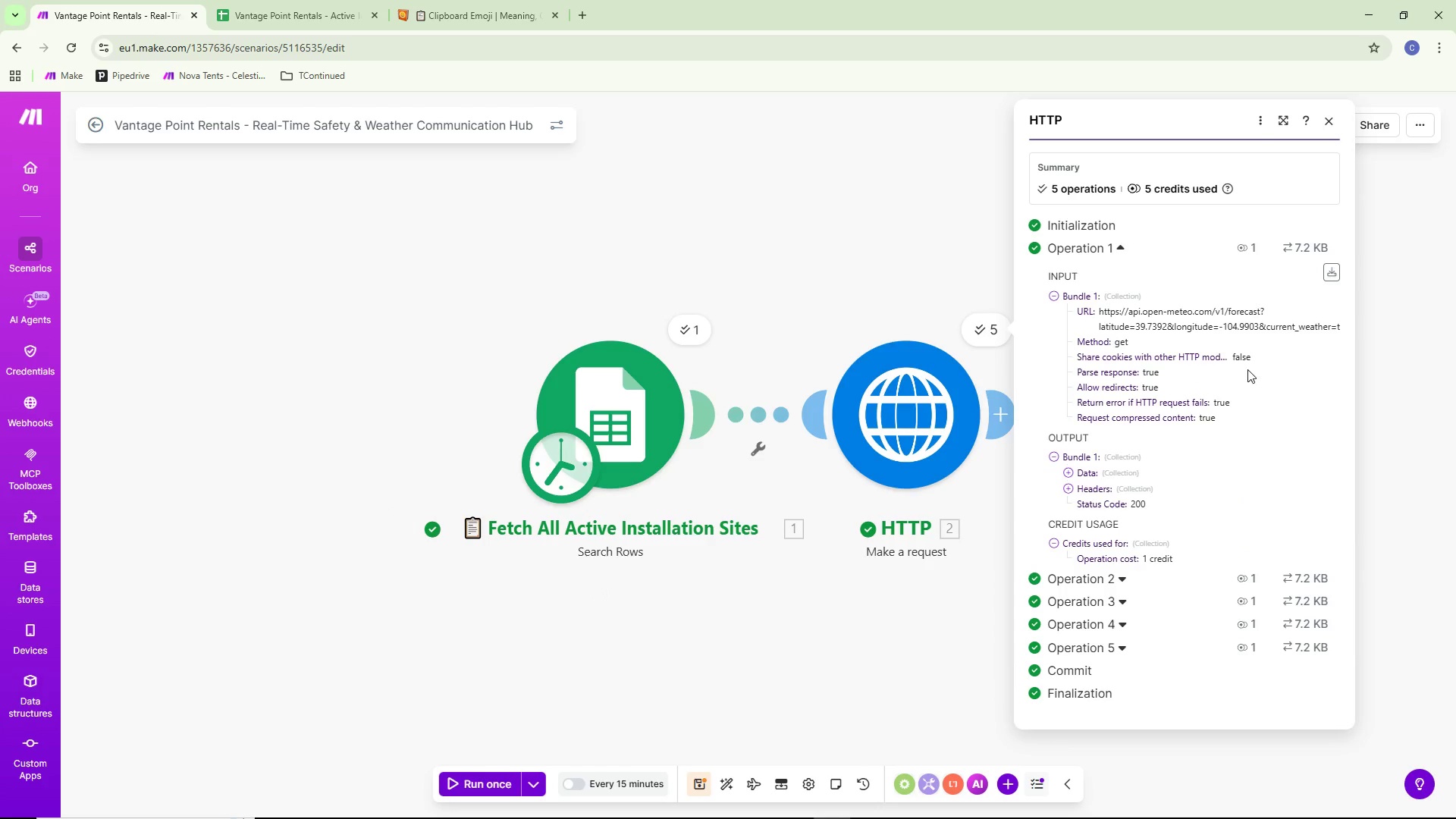 
mouse_move([1146, 432])
 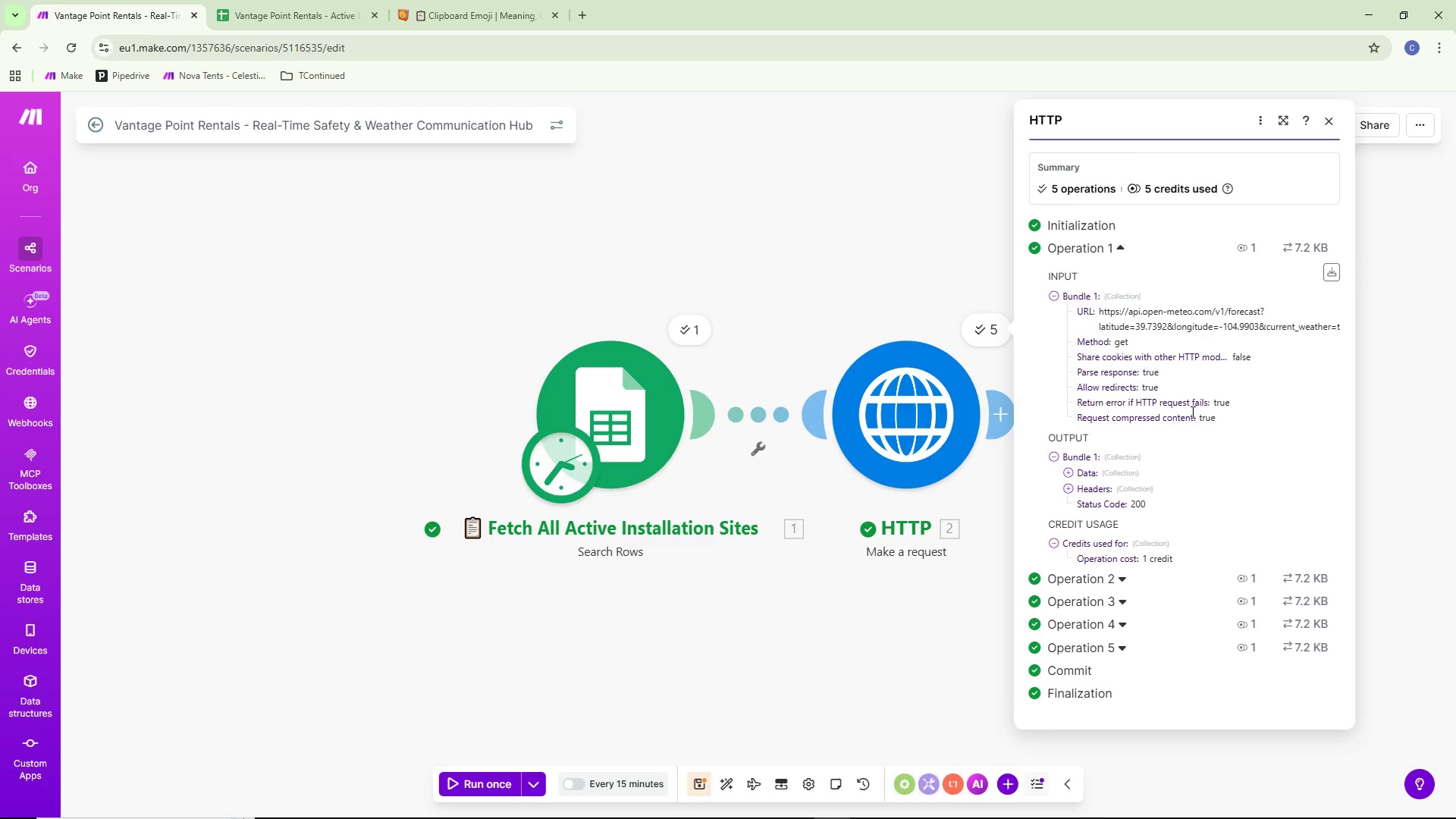 
wait(14.32)
 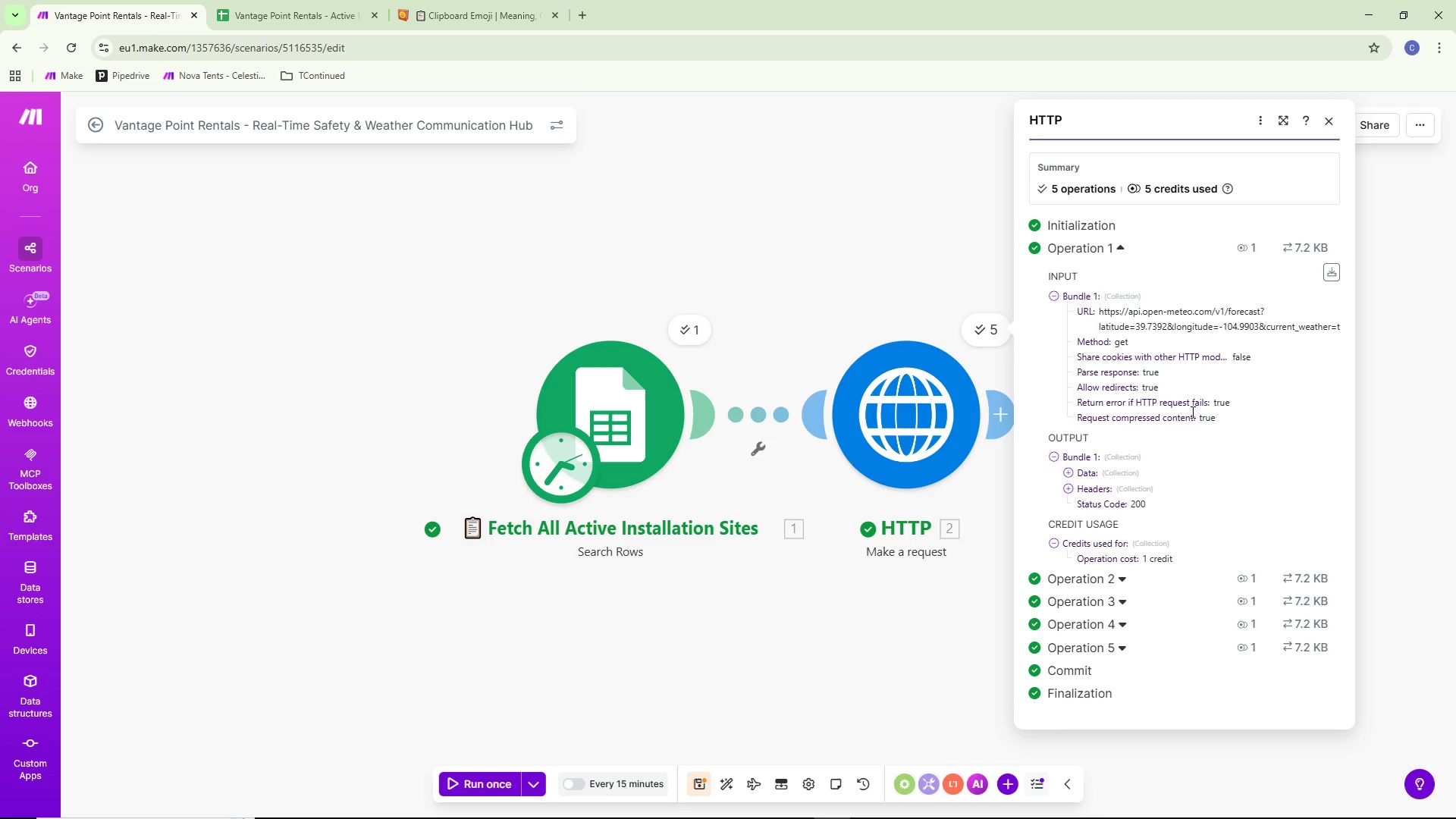 
left_click([1128, 472])
 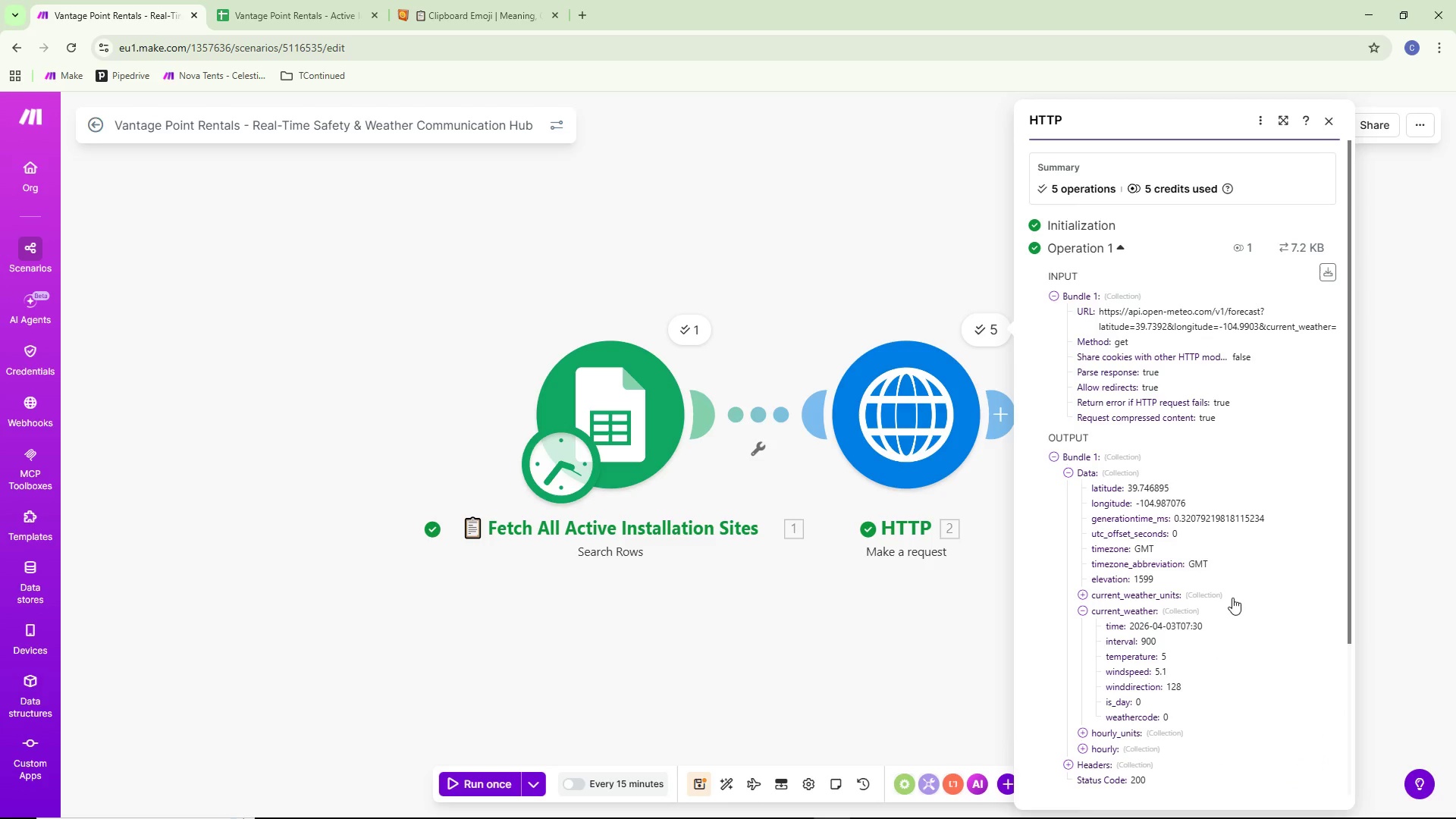 
left_click([1204, 589])
 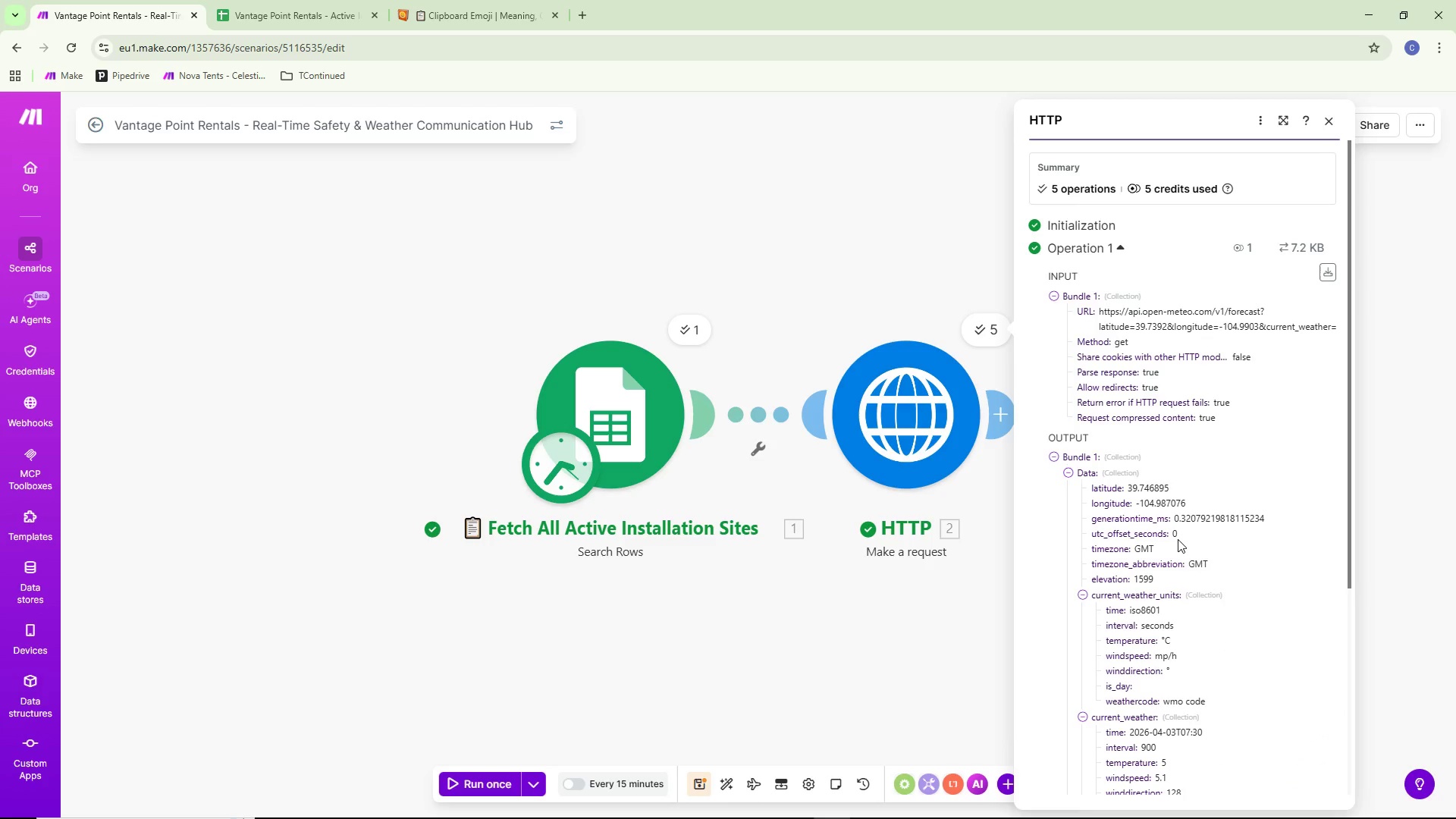 
scroll: coordinate [1176, 535], scroll_direction: down, amount: 3.0
 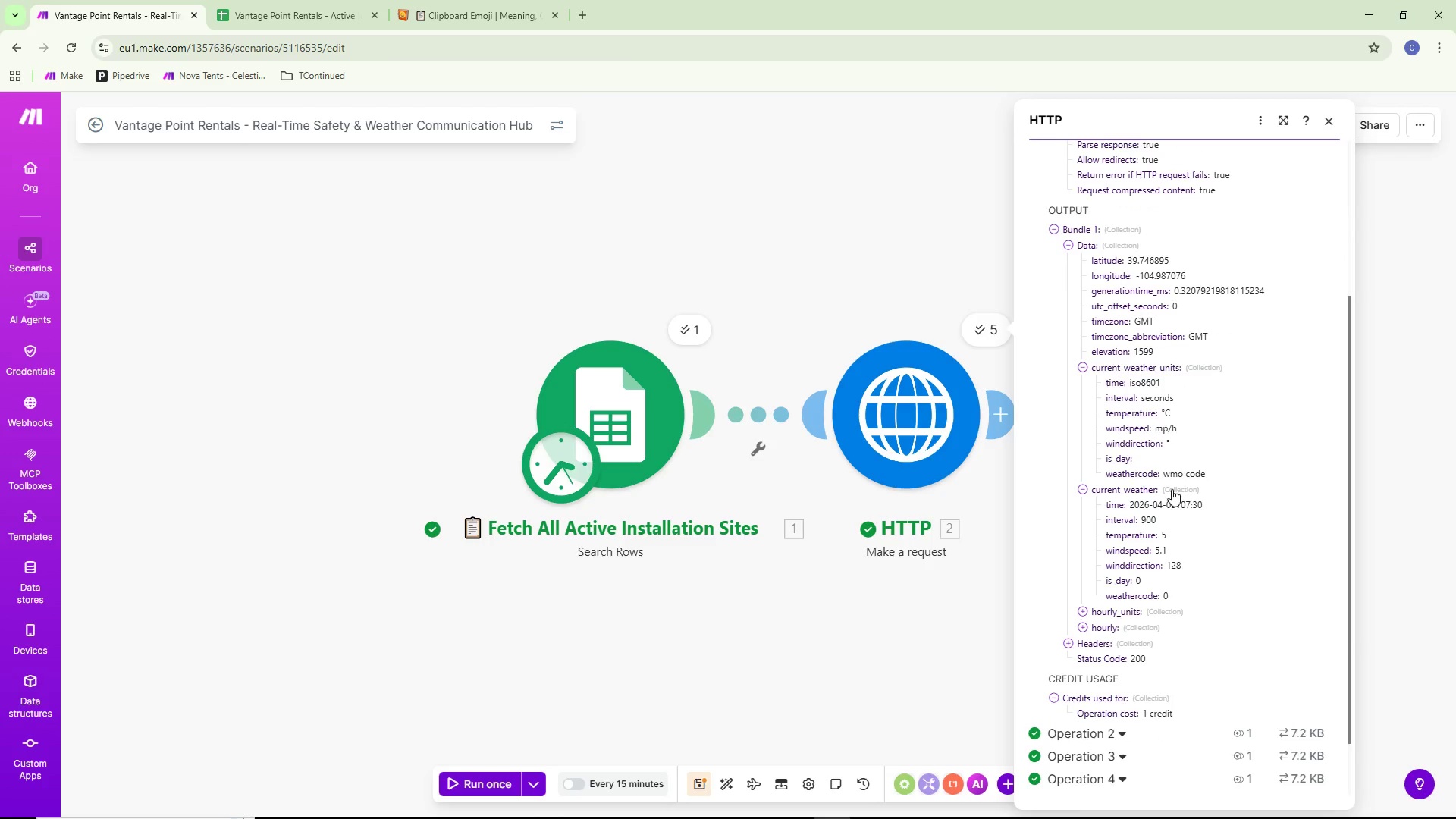 
left_click([1175, 488])
 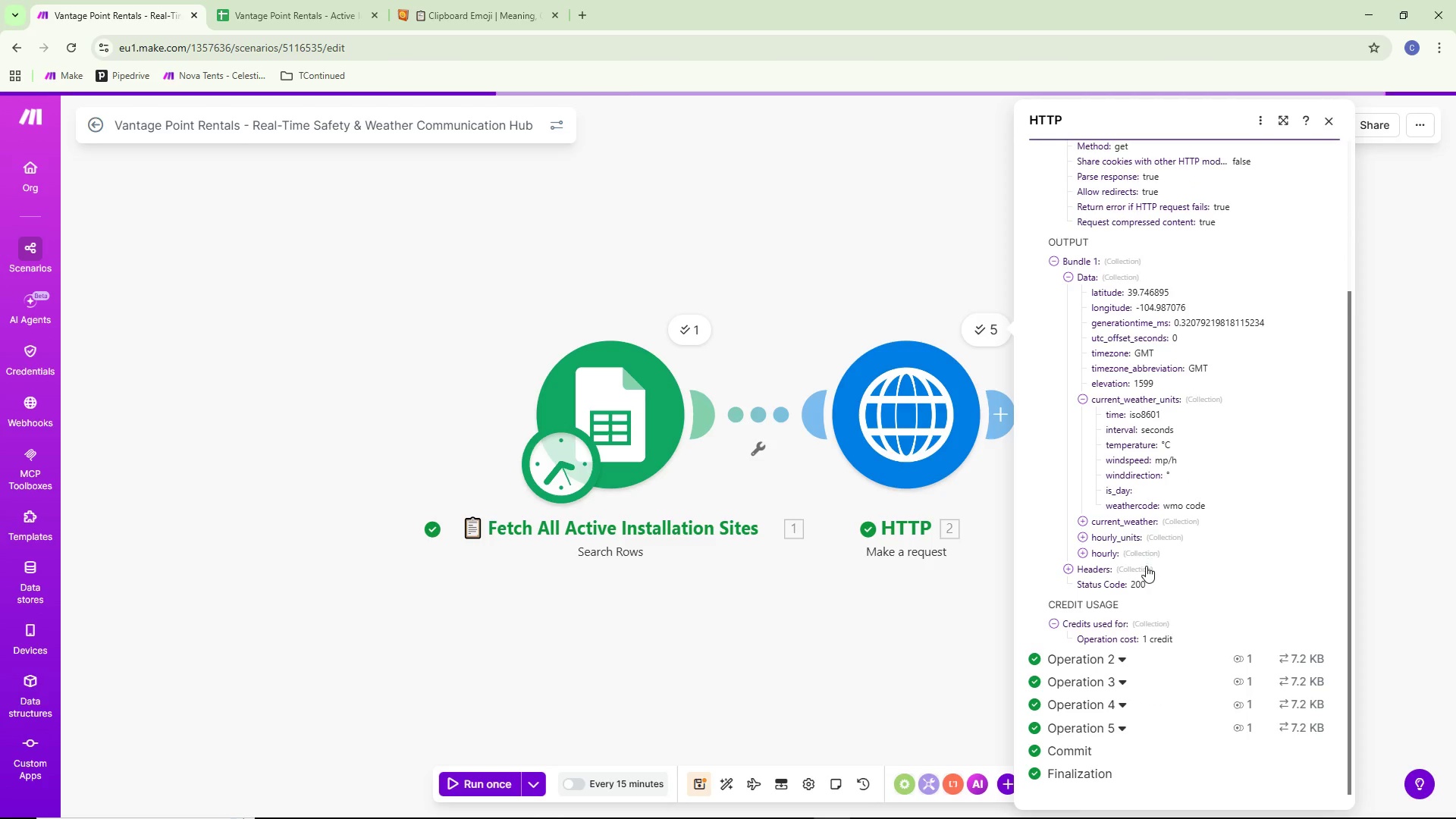 
left_click([1144, 552])
 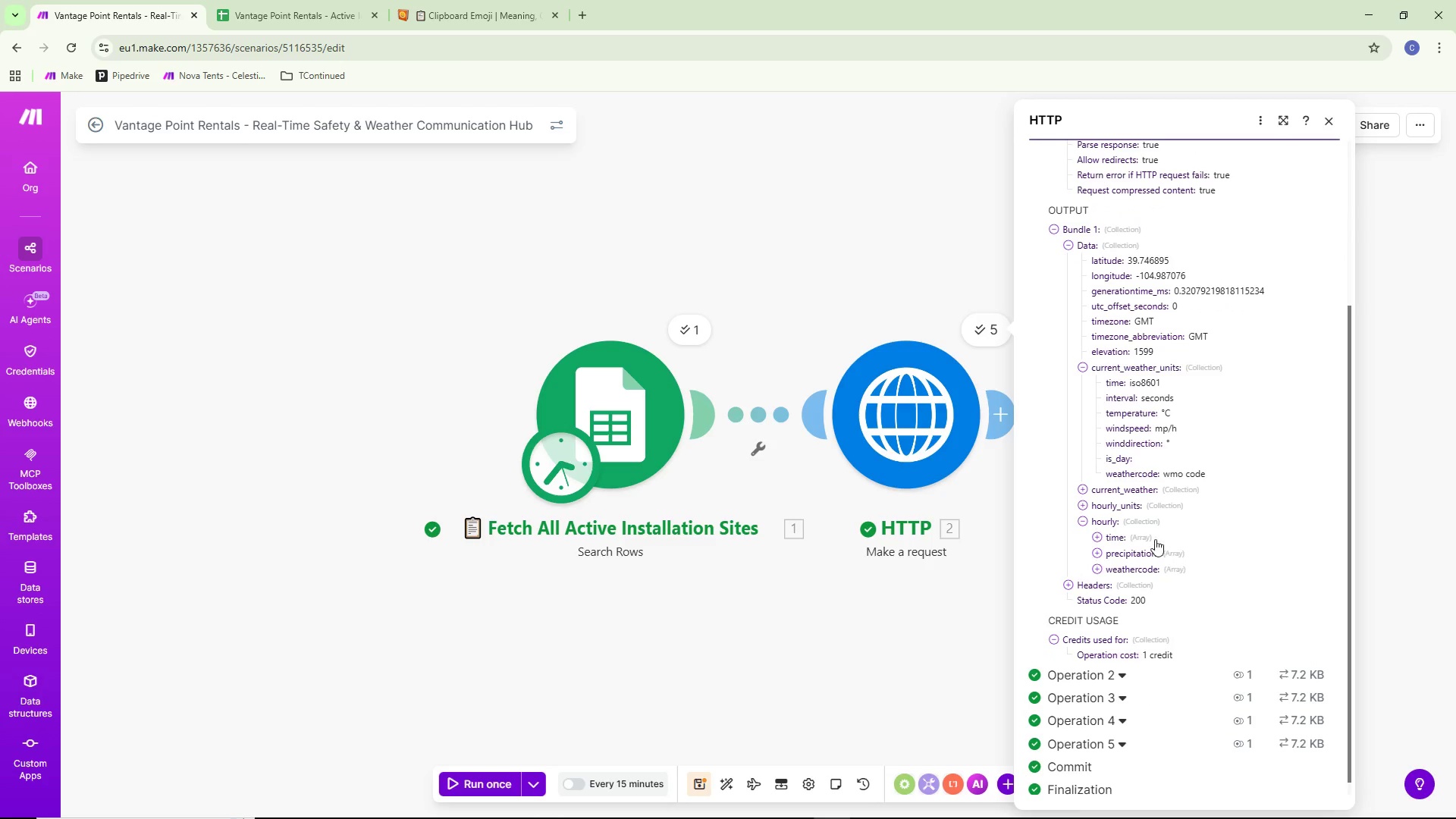 
left_click([1152, 535])
 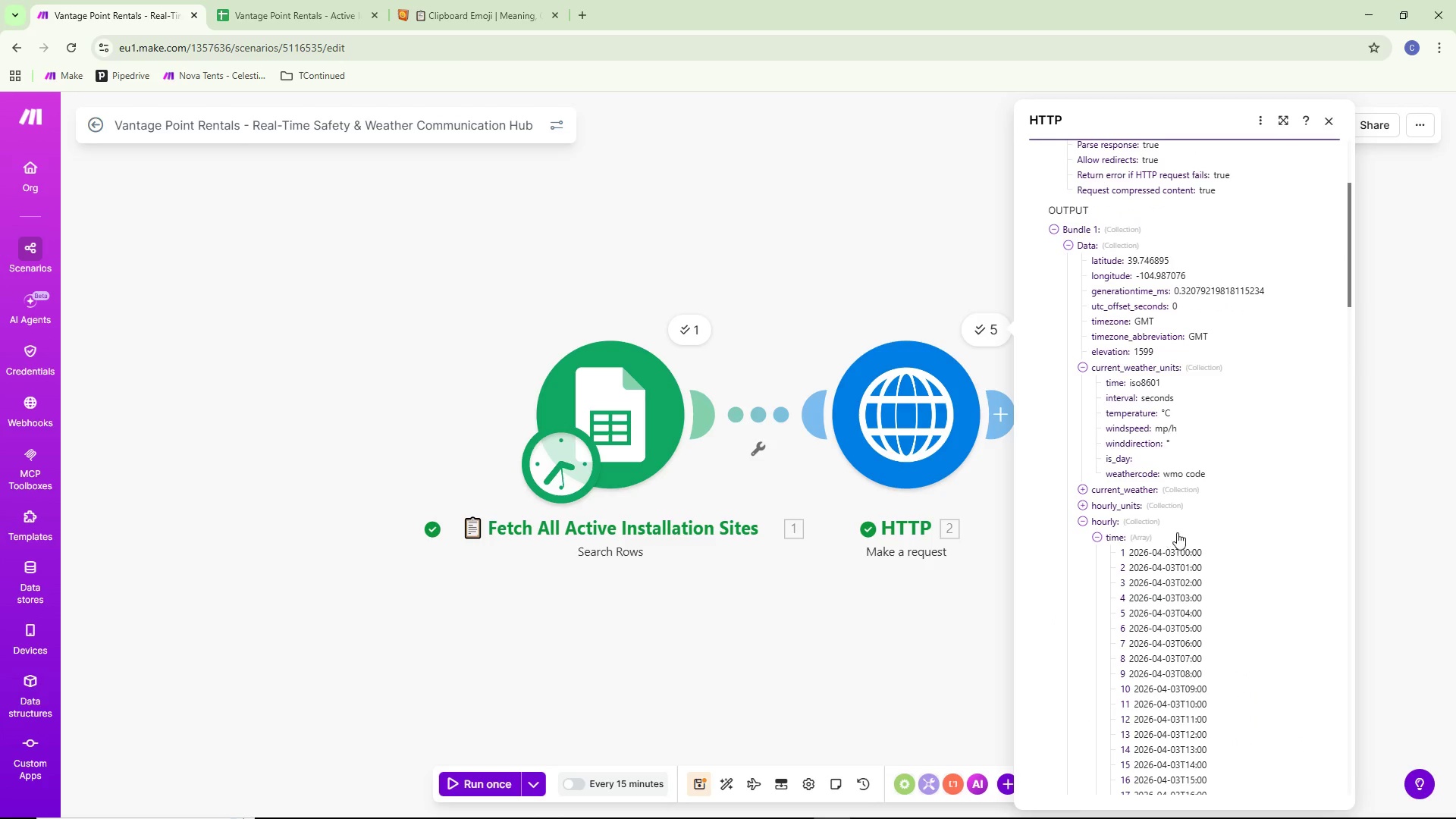 
scroll: coordinate [1175, 522], scroll_direction: down, amount: 69.0
 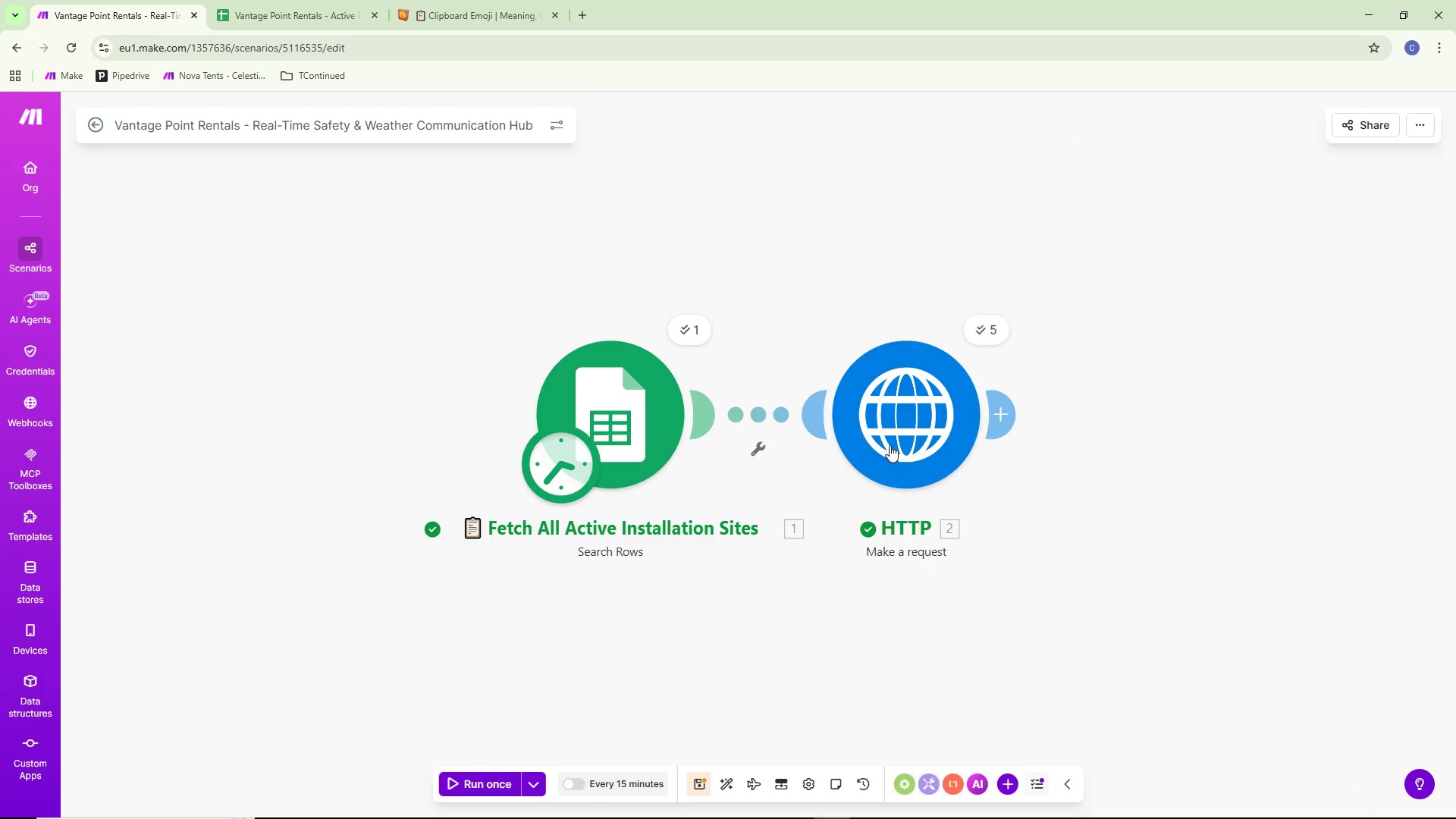 
double_click([891, 435])
 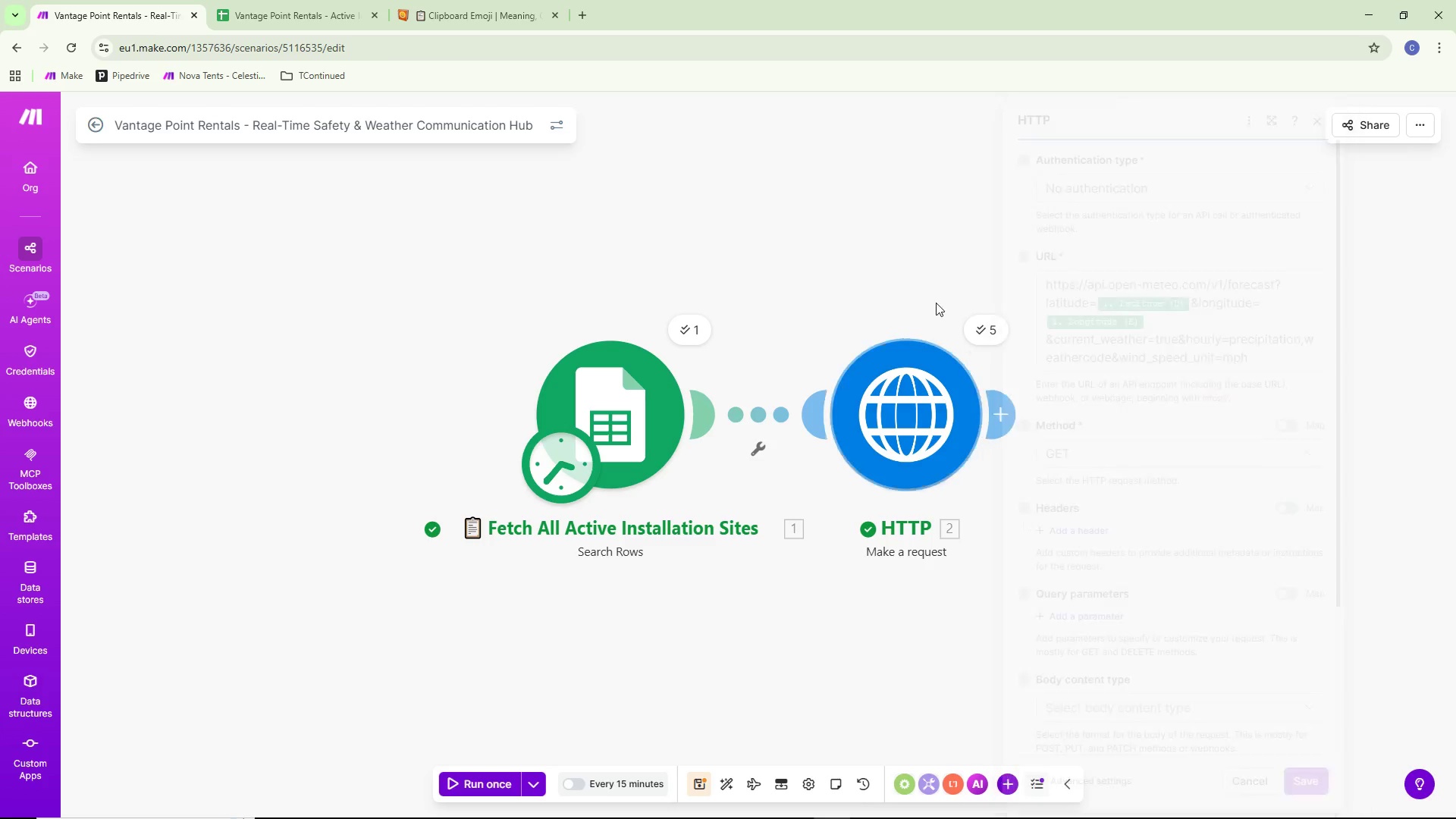 
left_click([983, 324])
 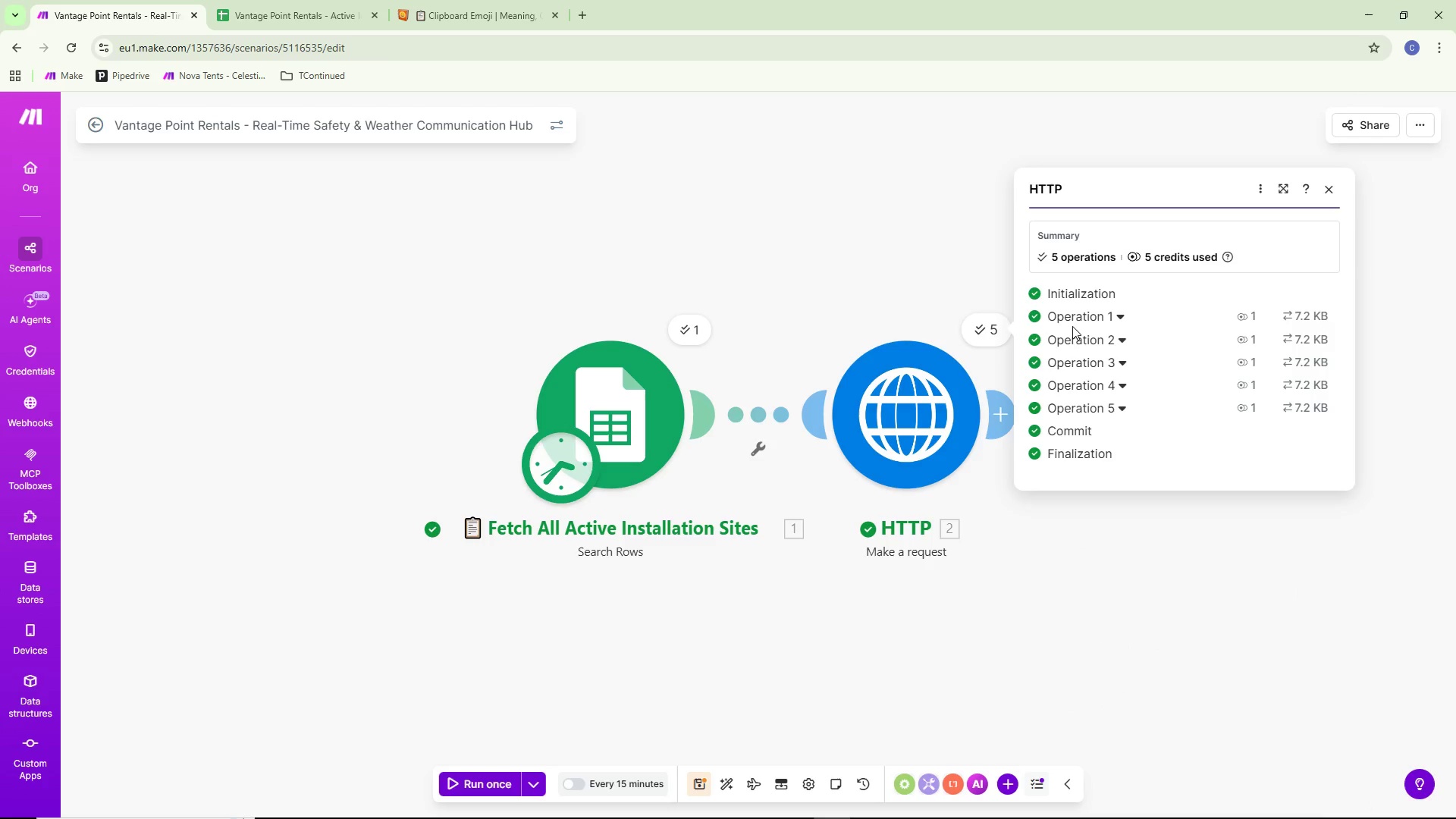 
left_click([1122, 319])
 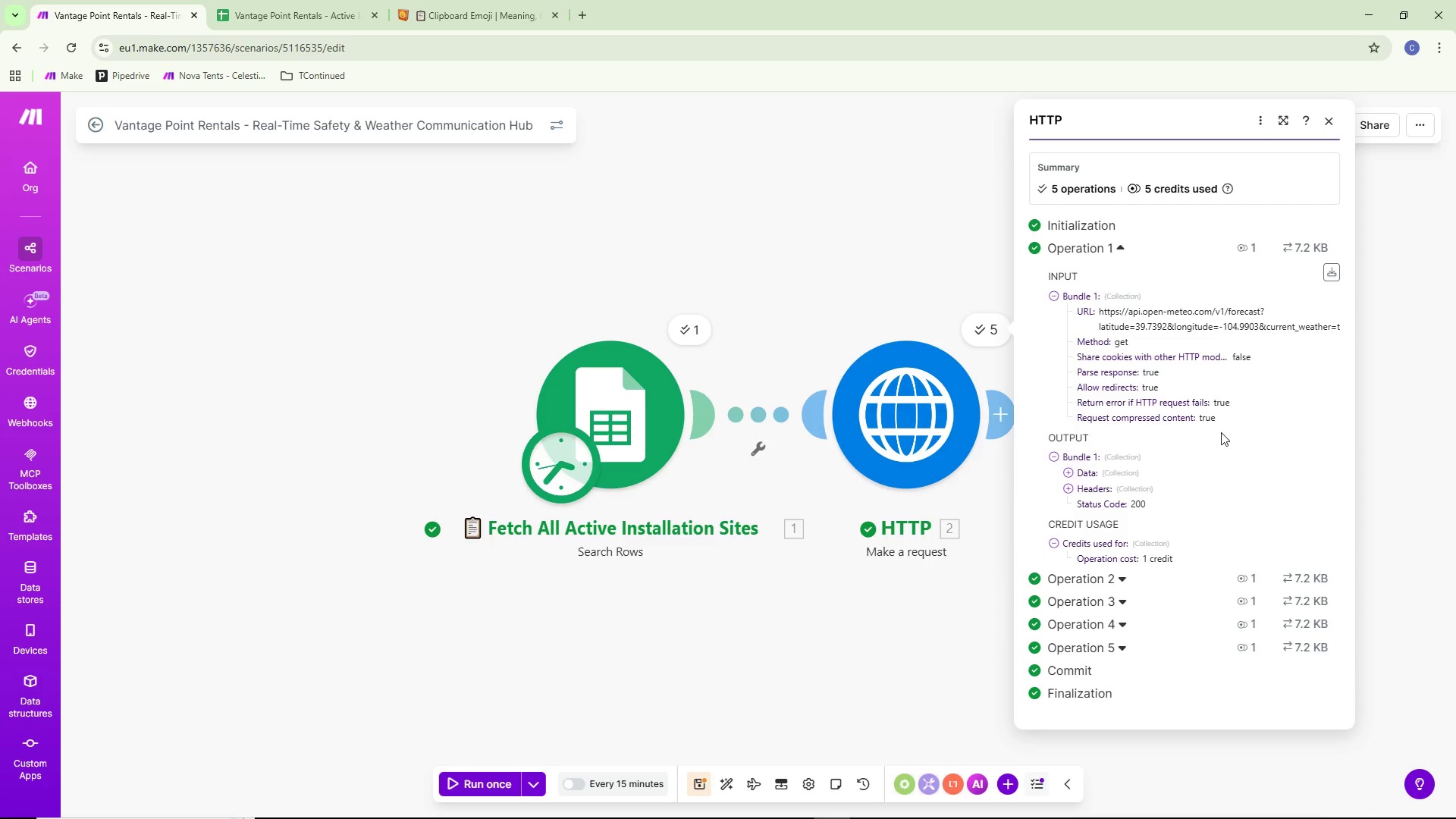 
mouse_move([1134, 460])
 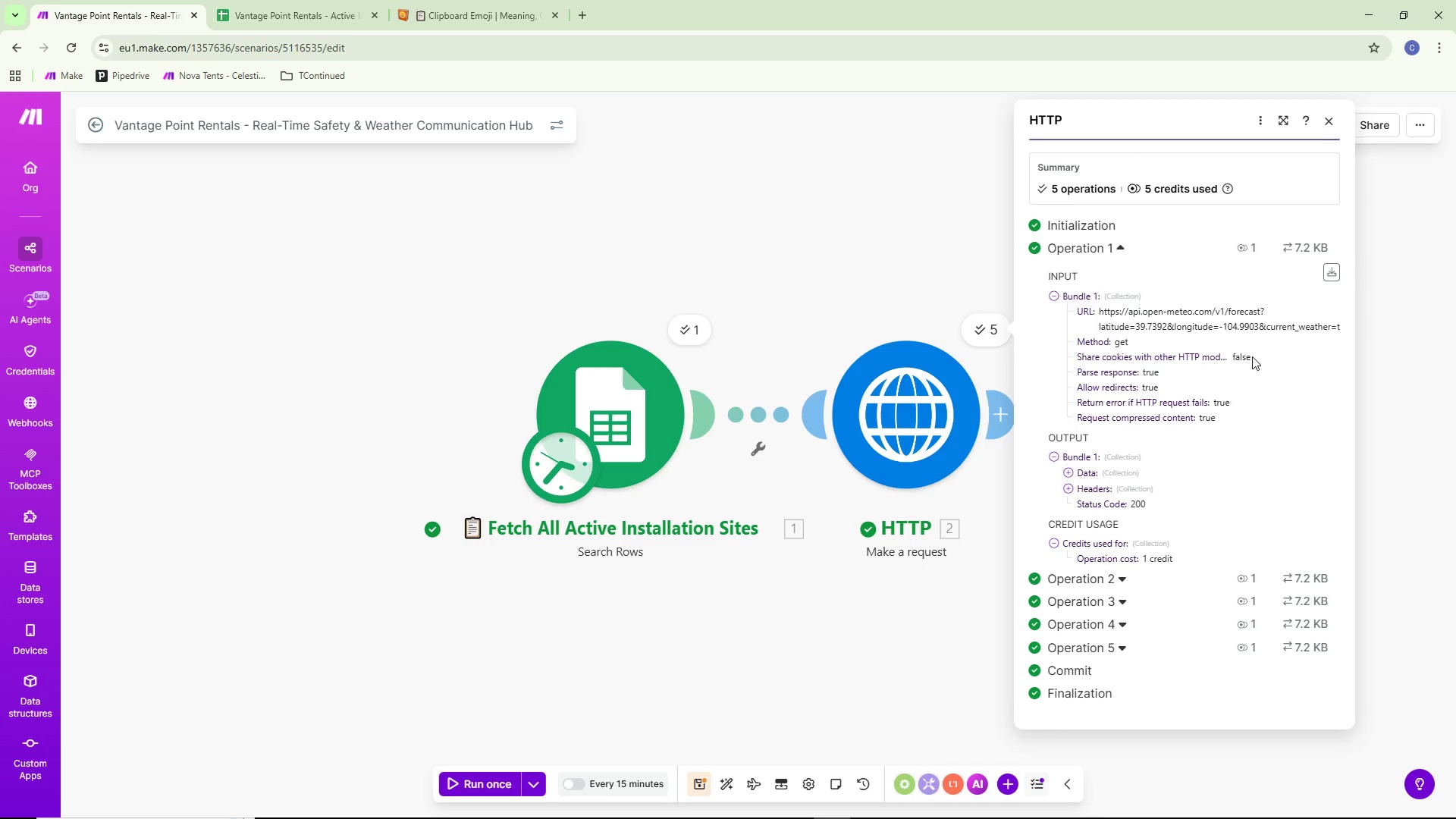 
wait(6.91)
 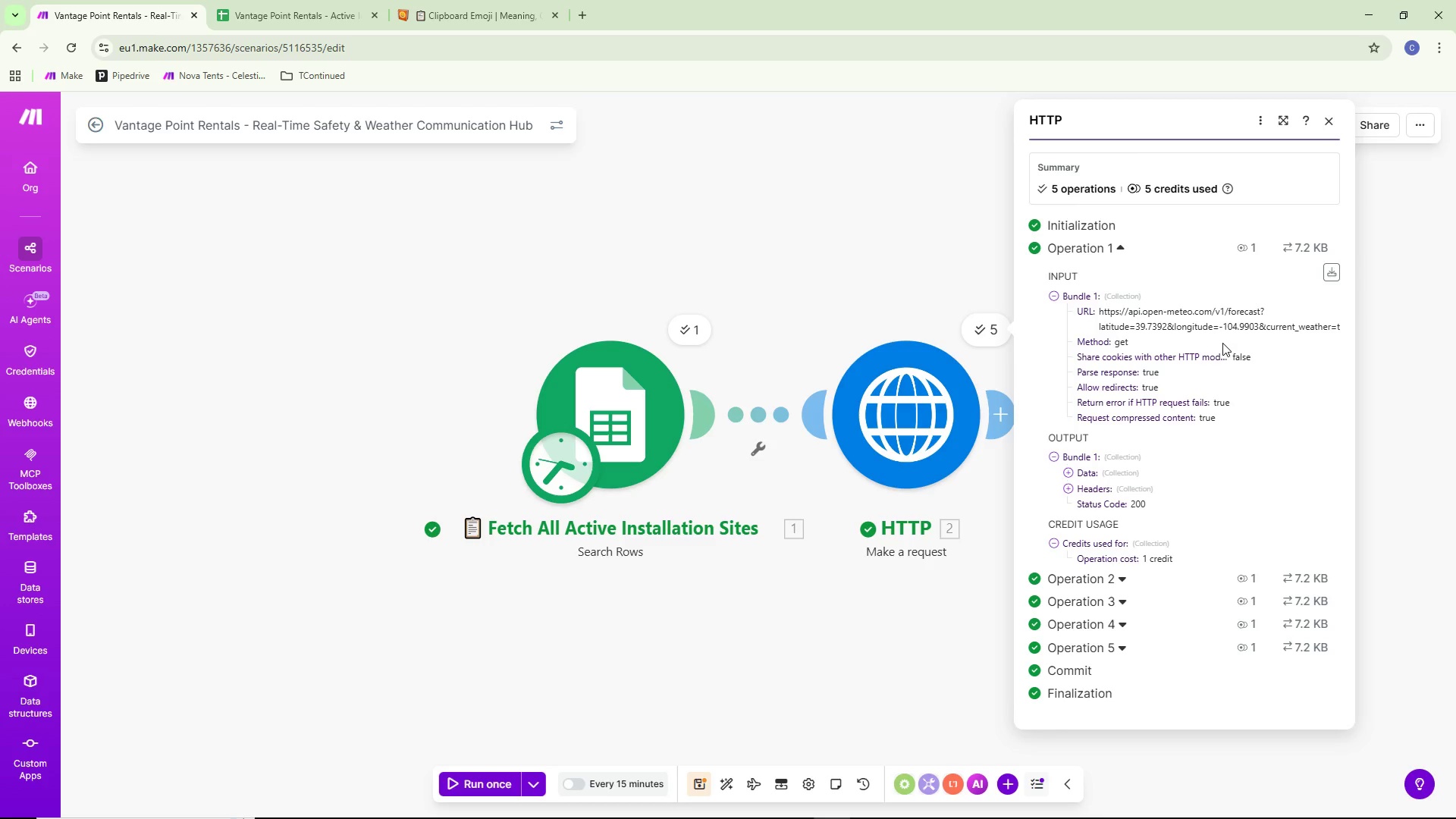 
double_click([957, 403])
 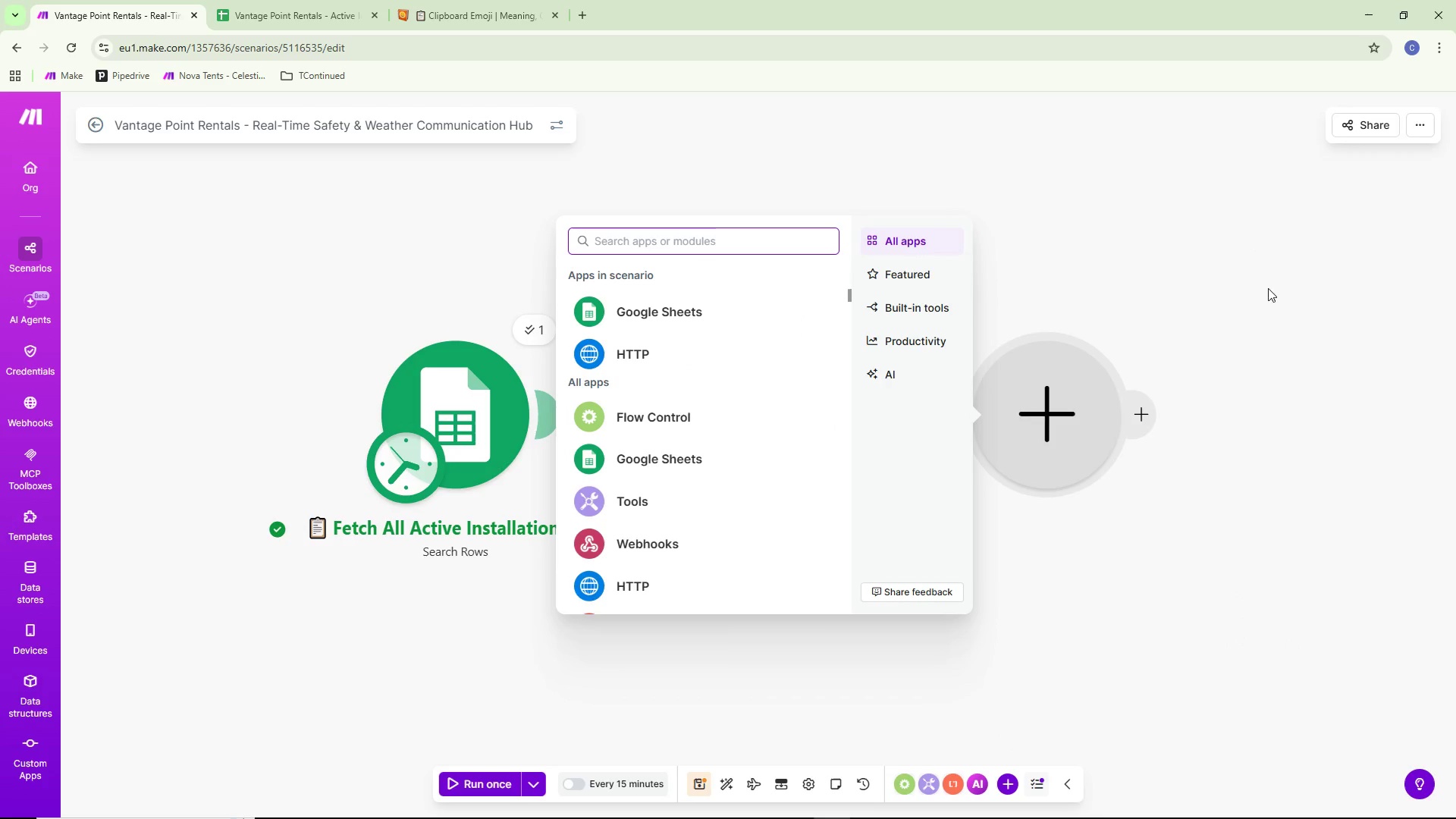 
left_click([733, 406])
 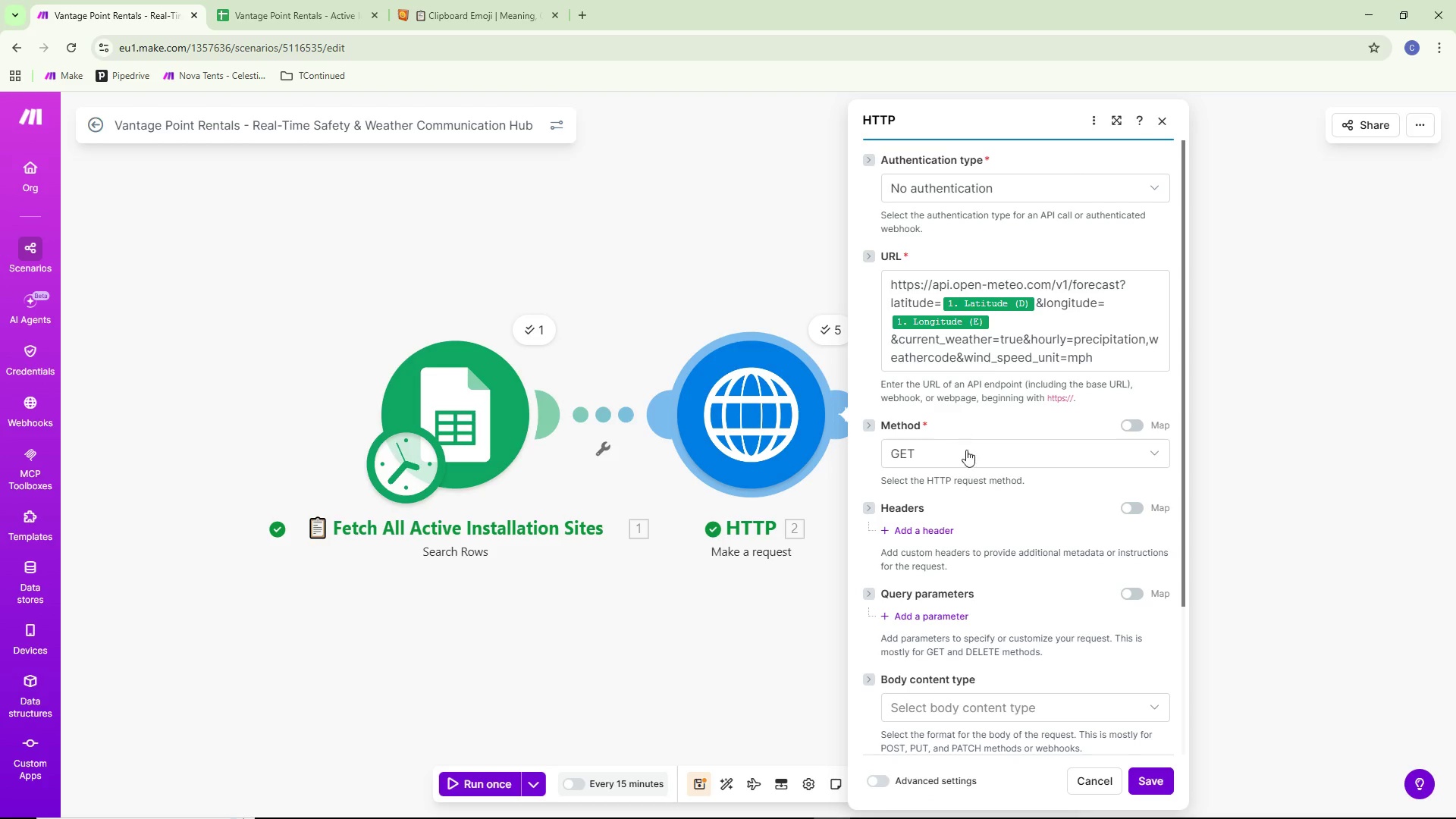 
scroll: coordinate [952, 570], scroll_direction: down, amount: 3.0
 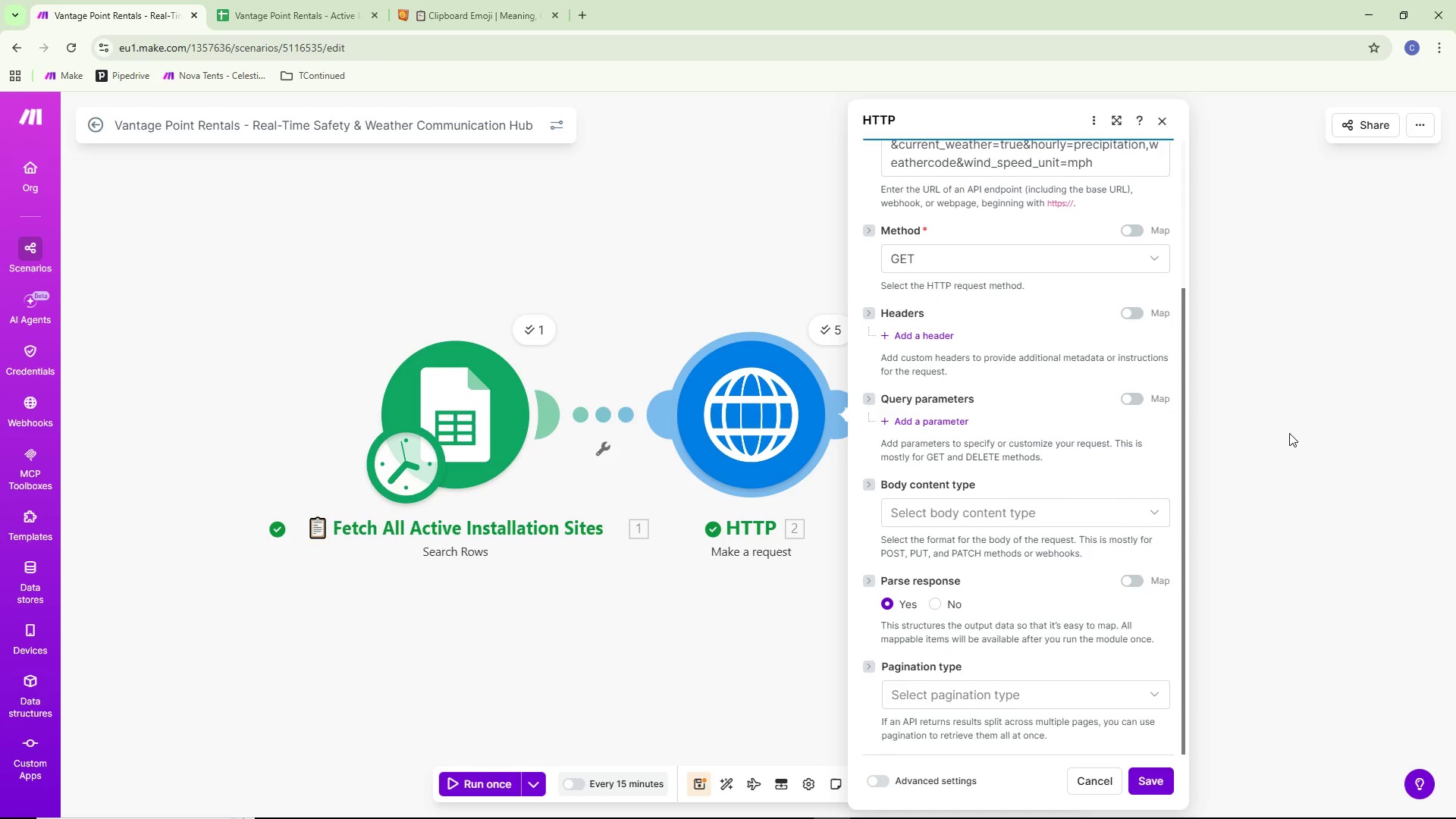 
left_click([1289, 433])
 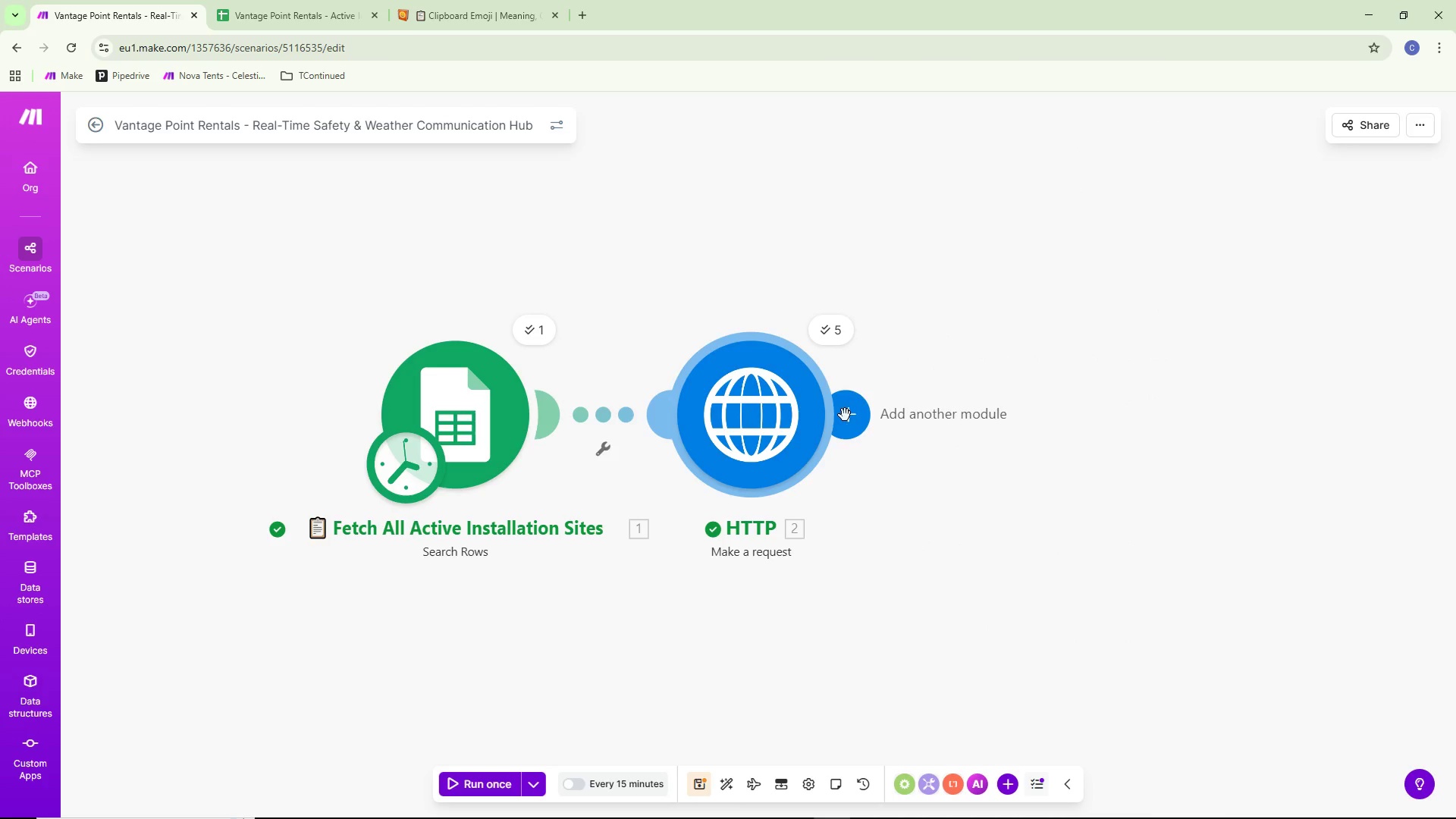 
right_click([758, 431])
 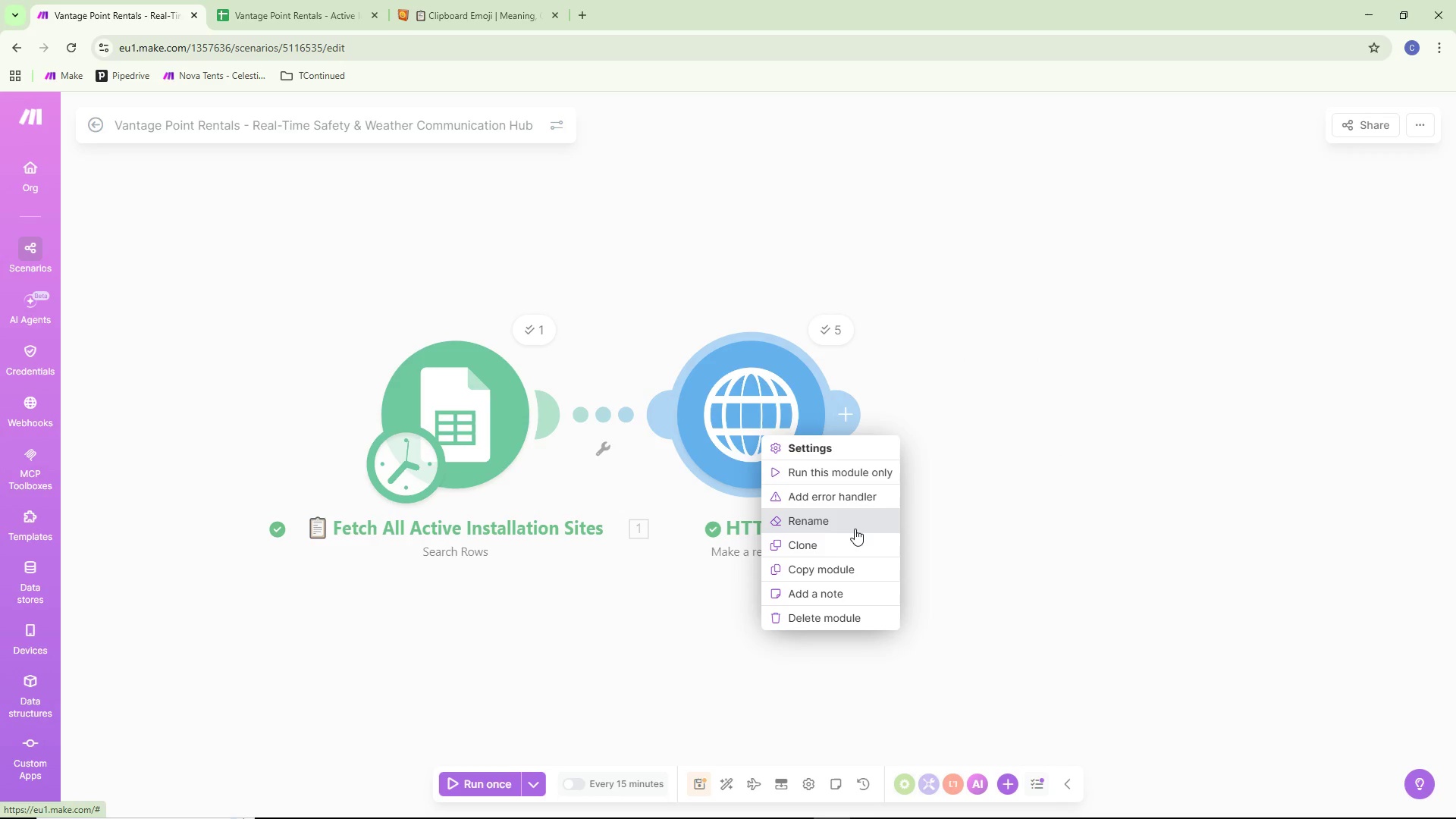 
left_click([847, 522])
 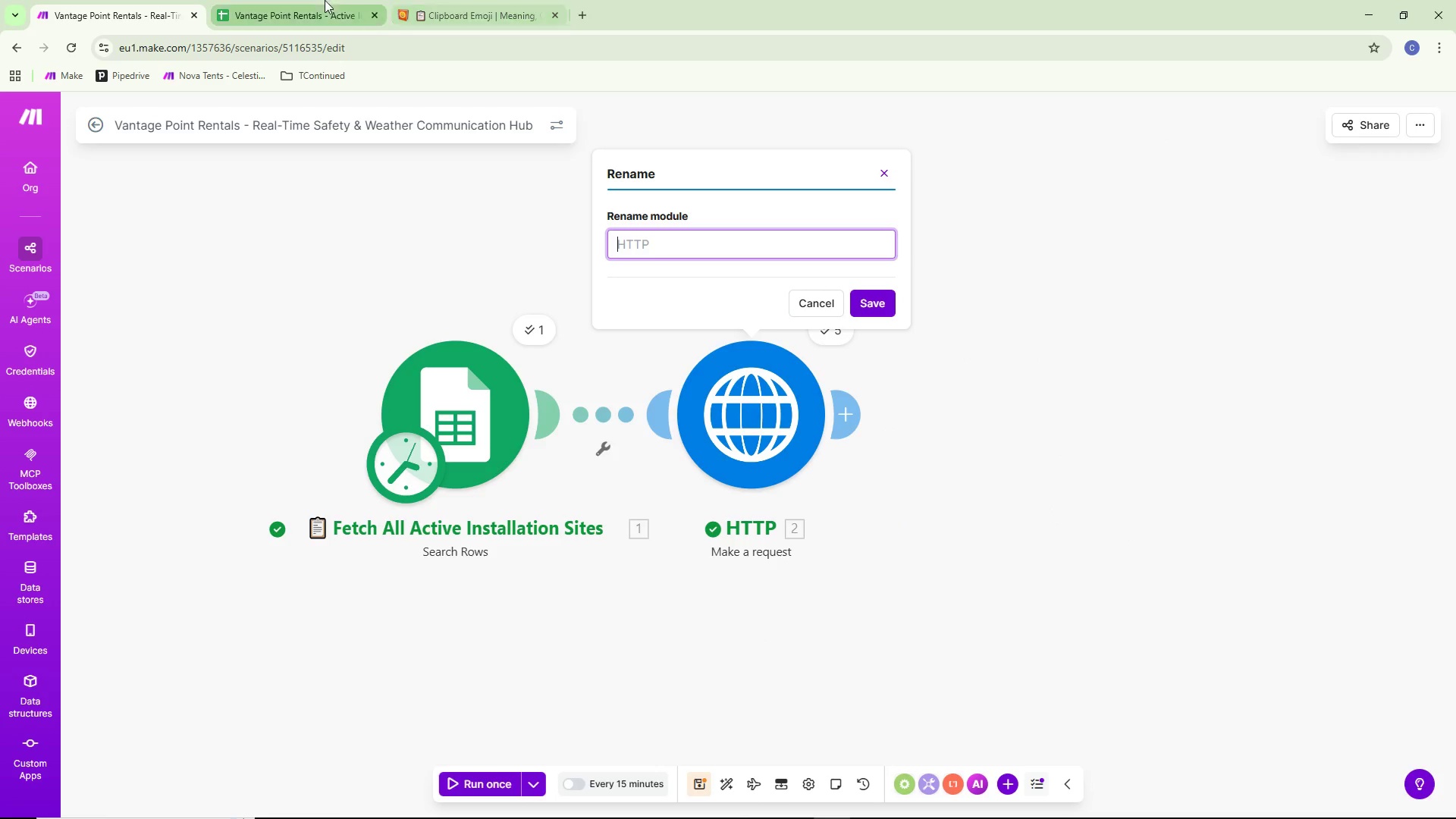 
left_click([494, 3])
 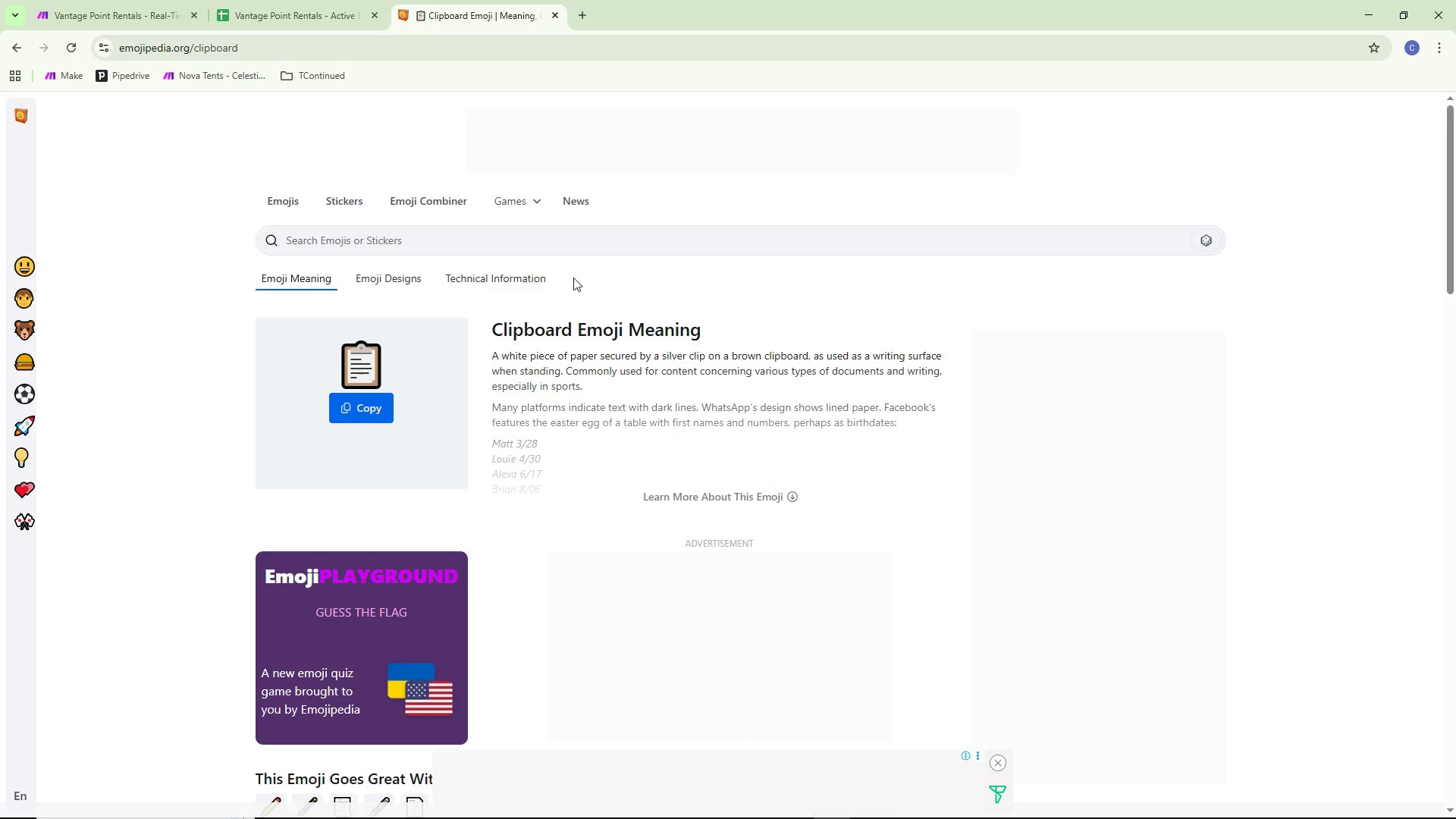 
left_click([504, 244])
 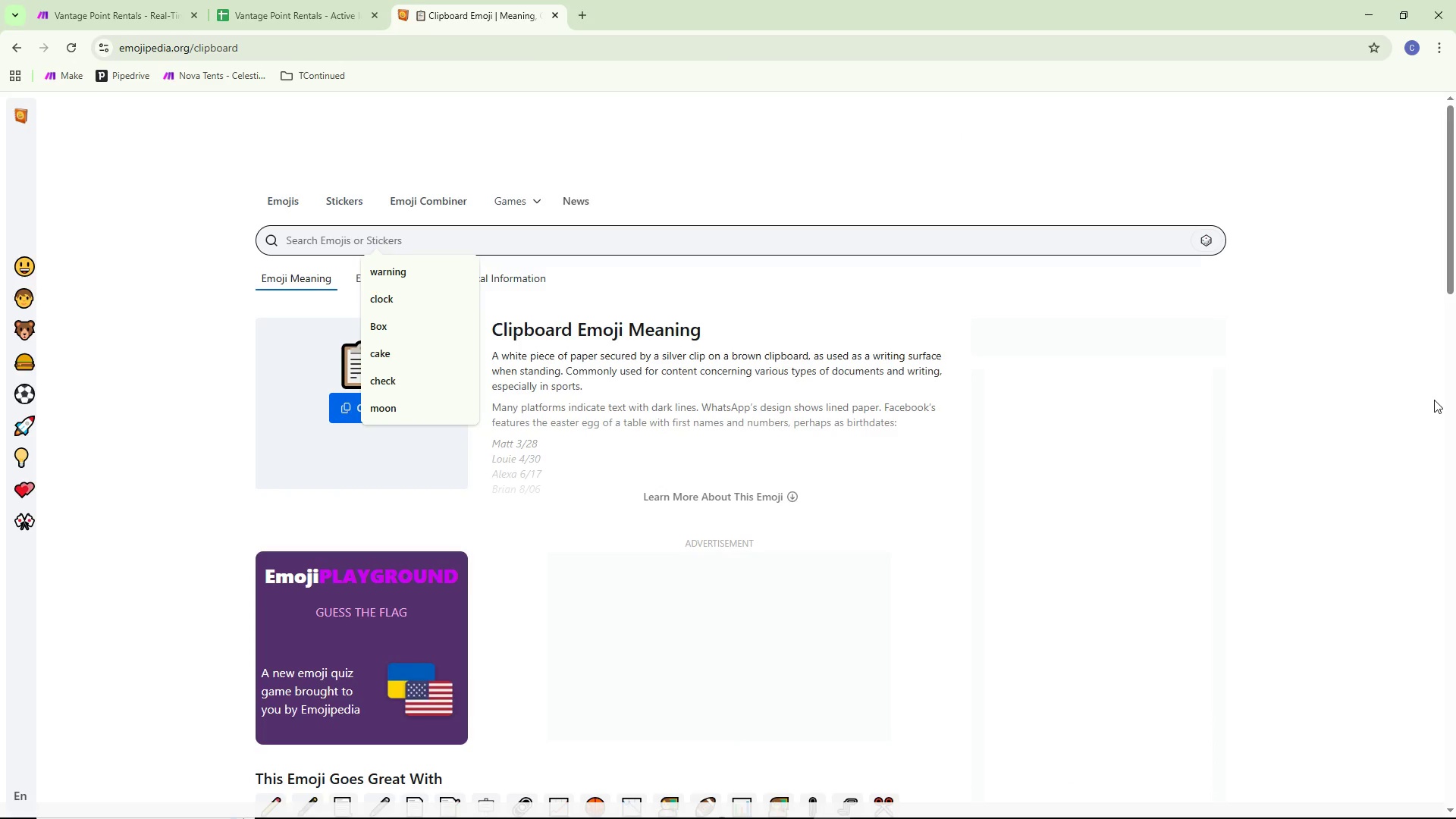 
type(cloud)
key(Backspace)
key(Backspace)
key(Backspace)
key(Backspace)
key(Backspace)
type(sunn)
key(Backspace)
 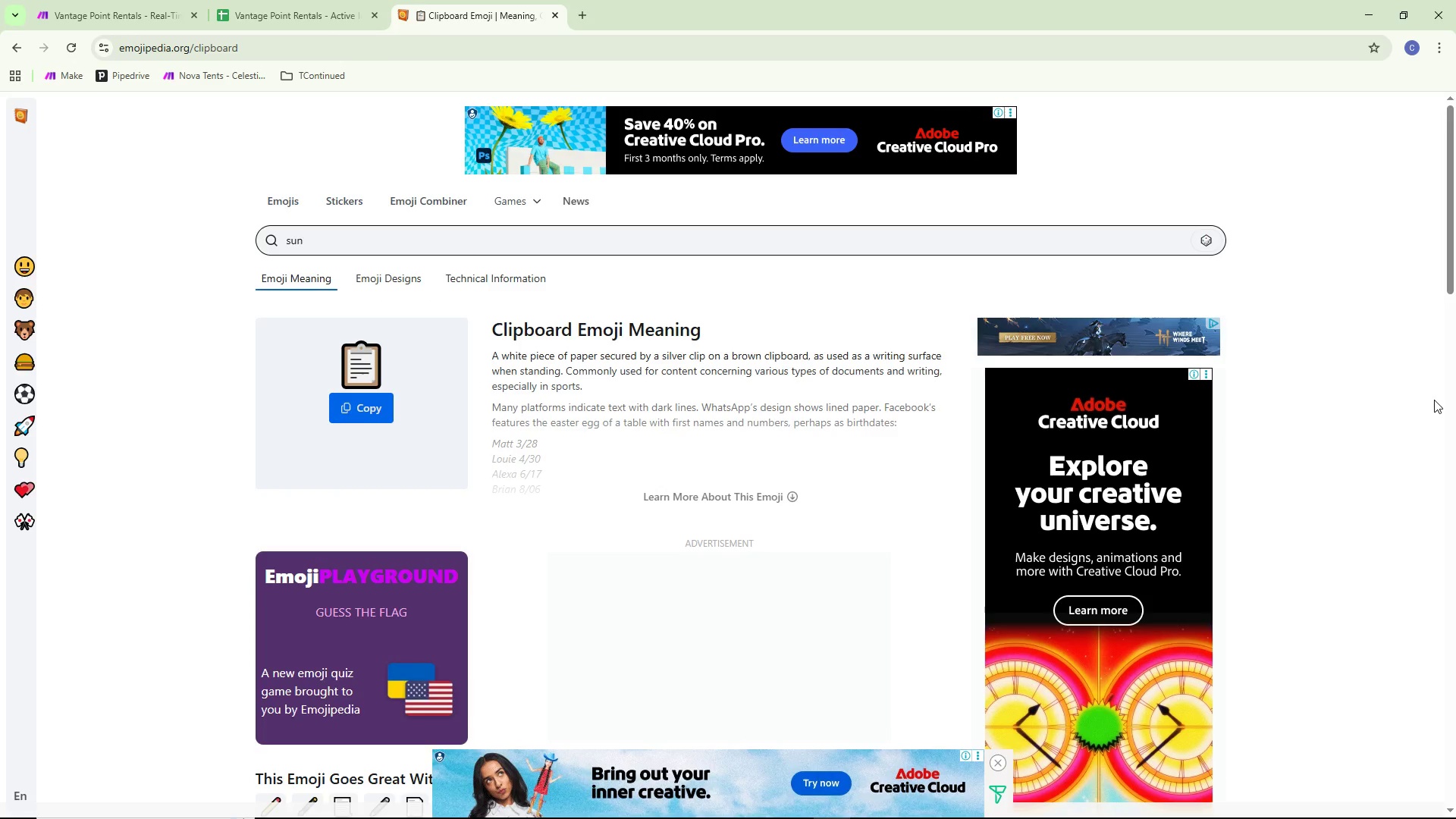 
key(Enter)
 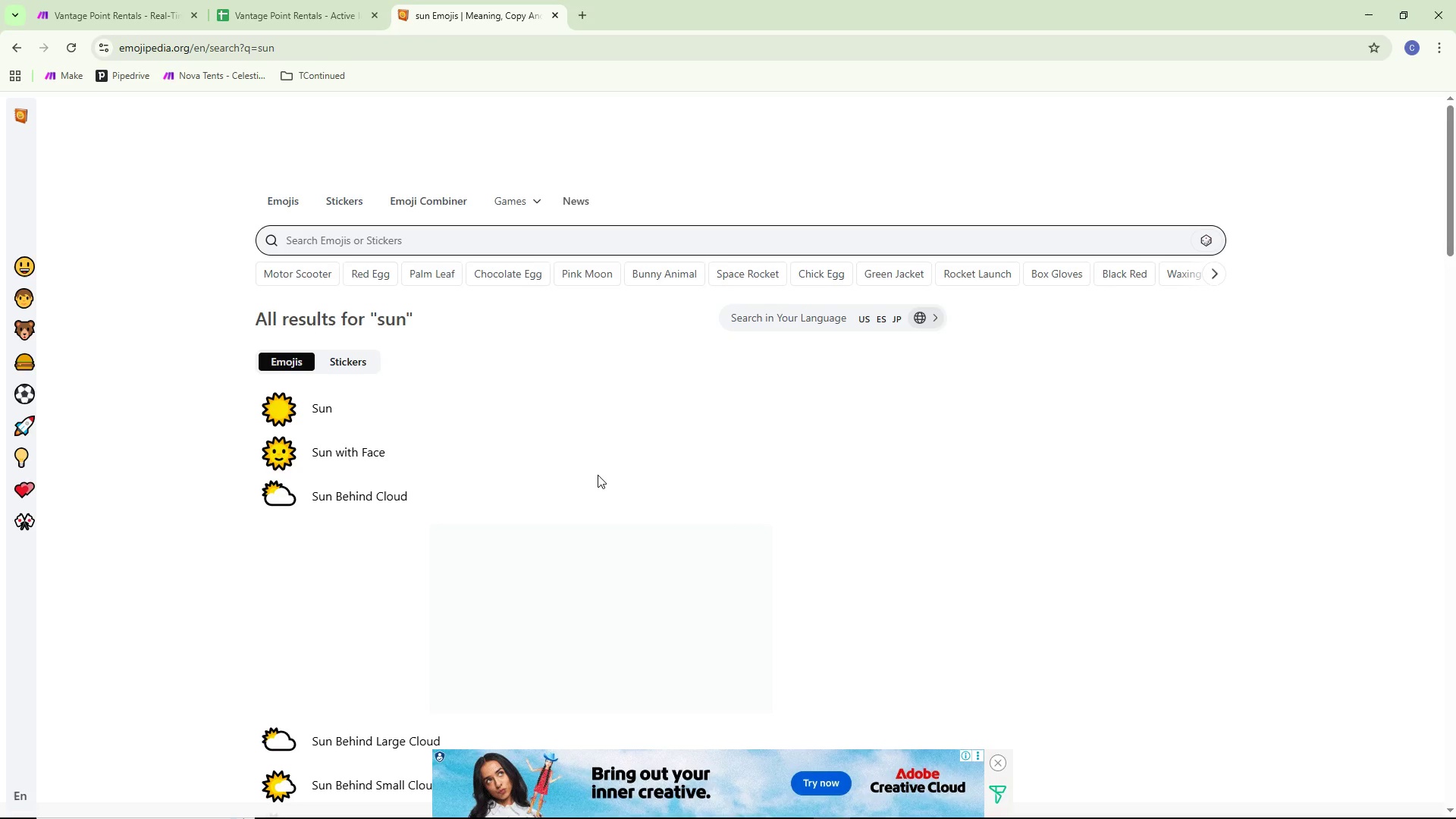 
scroll: coordinate [564, 484], scroll_direction: down, amount: 2.0
 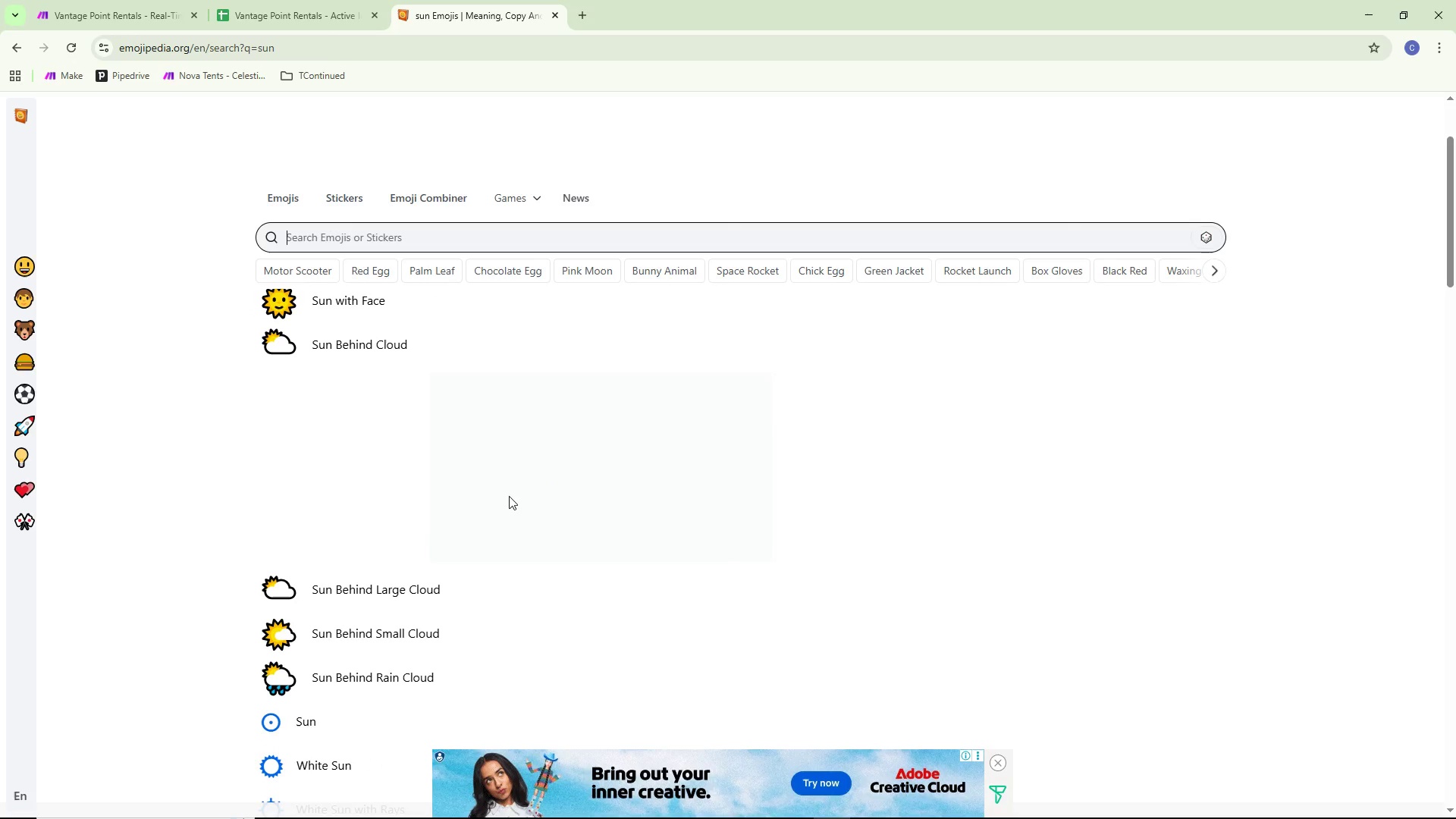 
mouse_move([349, 556])
 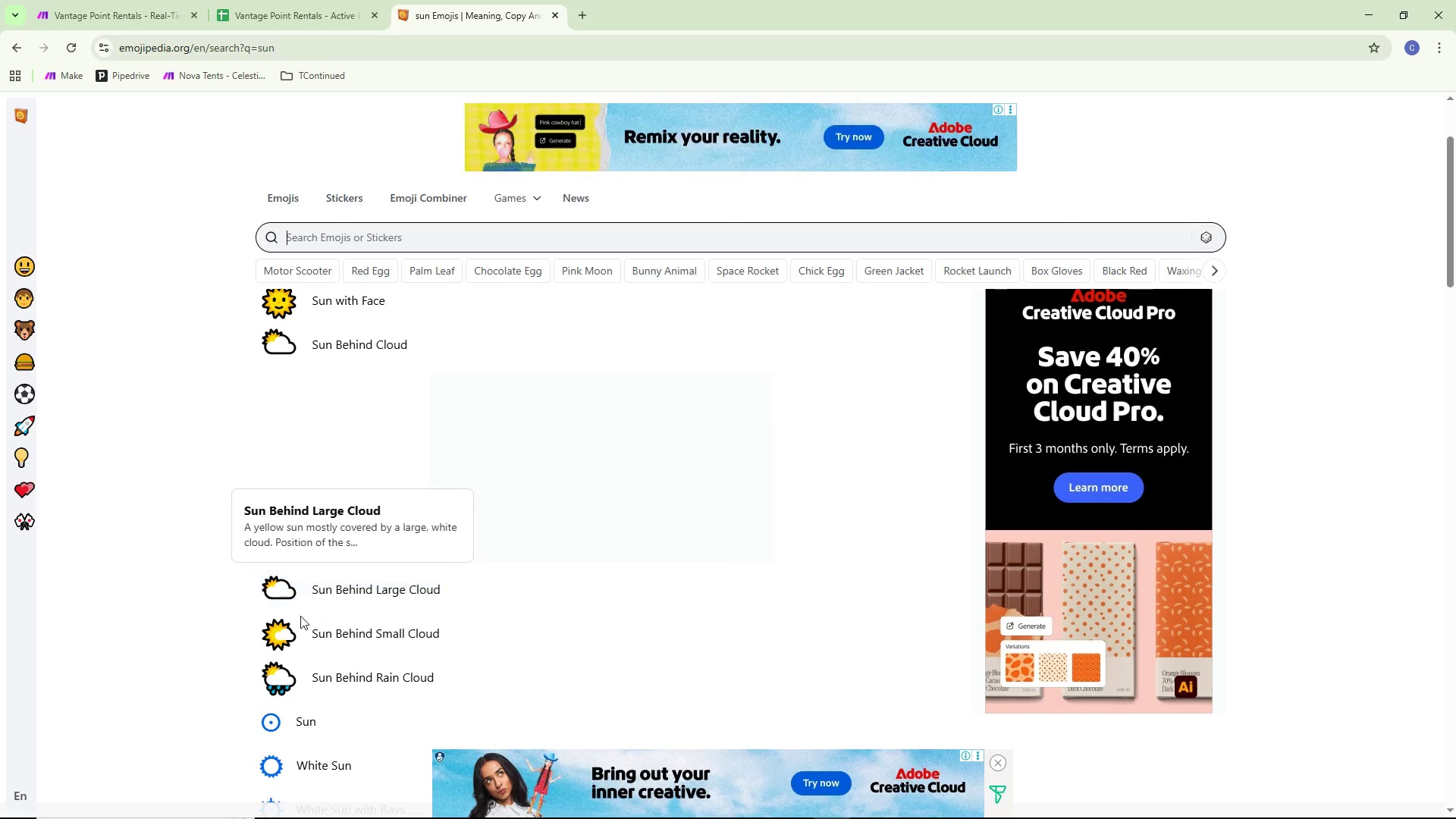 
left_click([289, 624])
 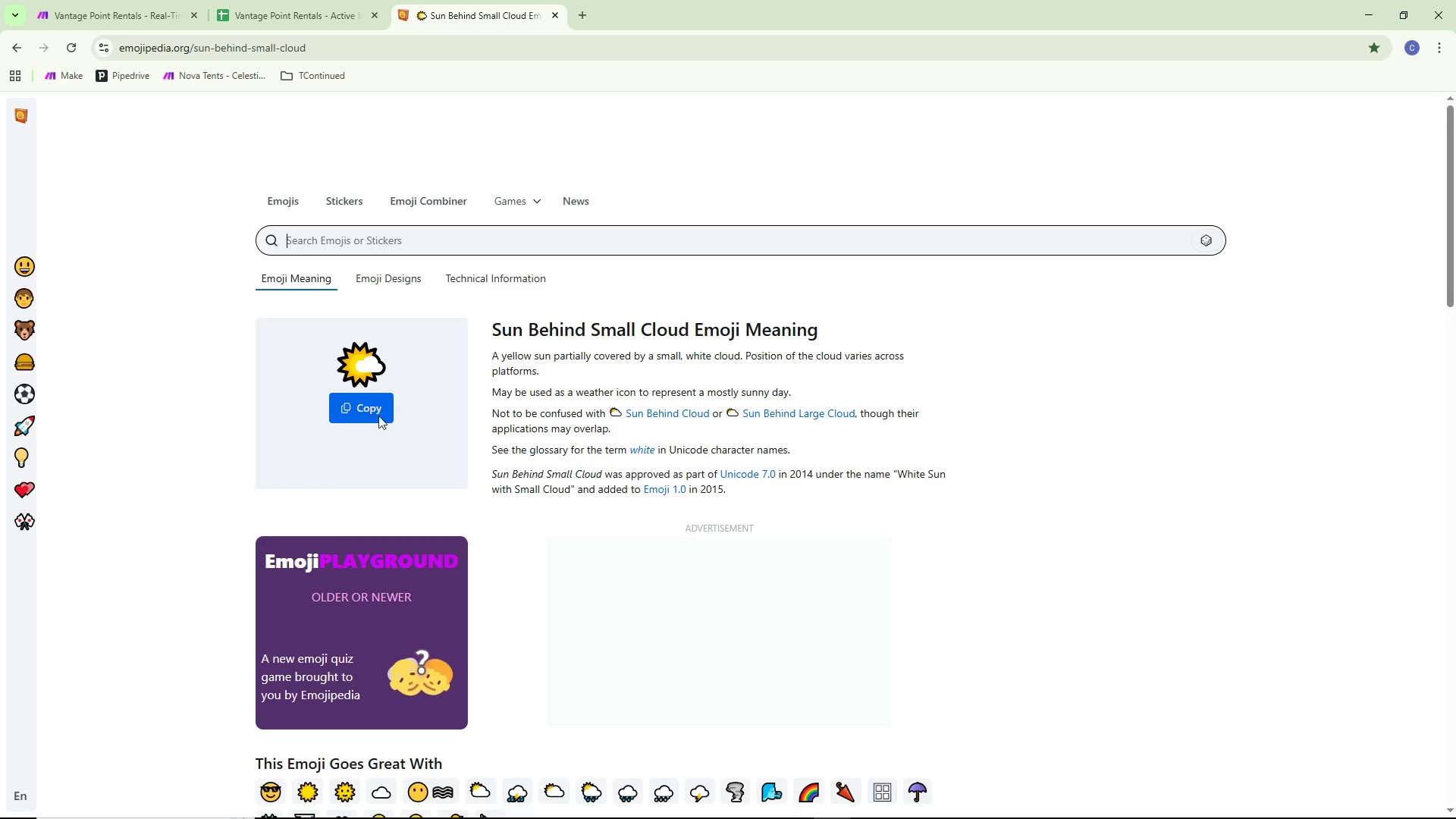 
left_click([356, 416])
 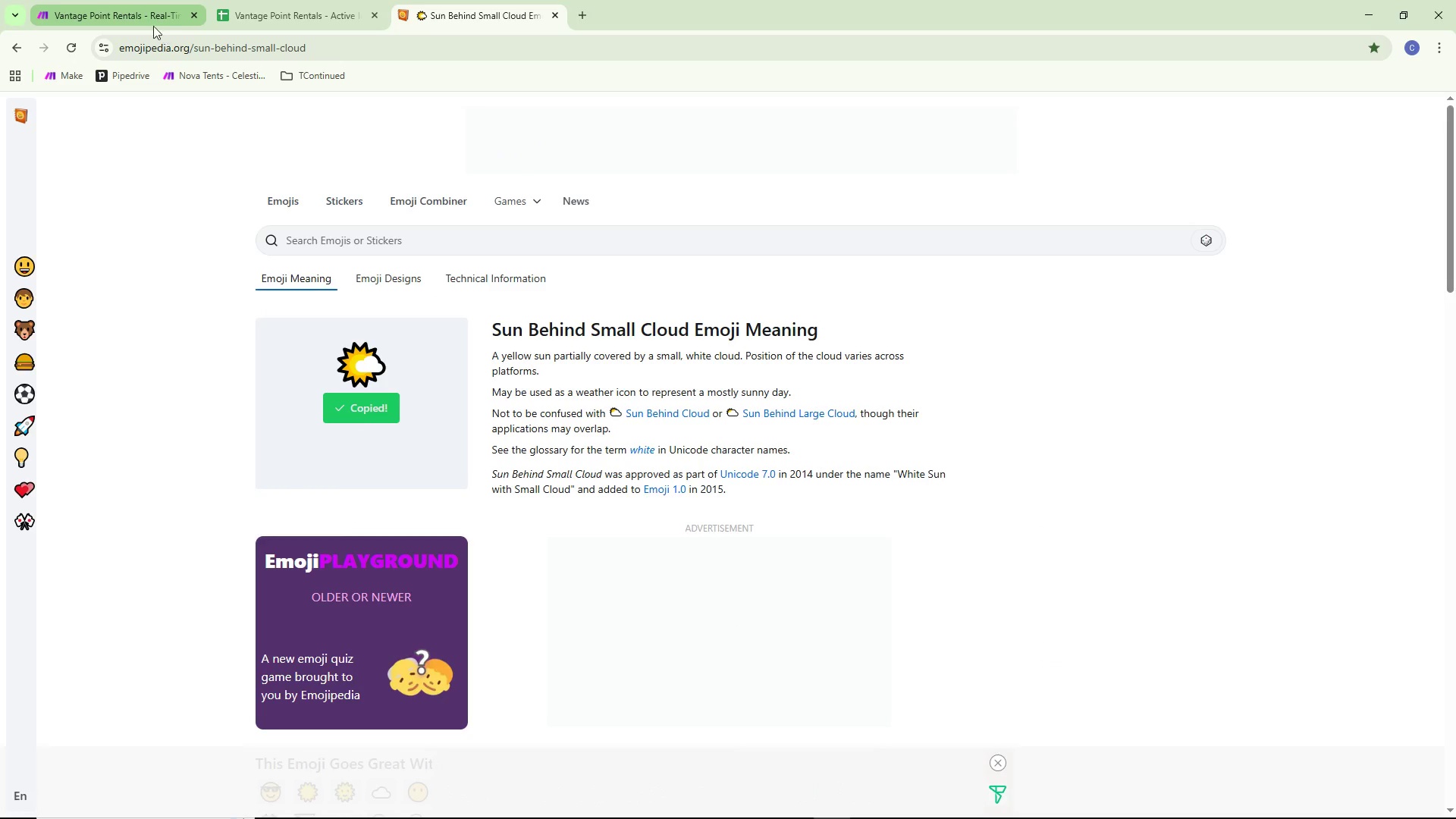 
left_click([149, 21])
 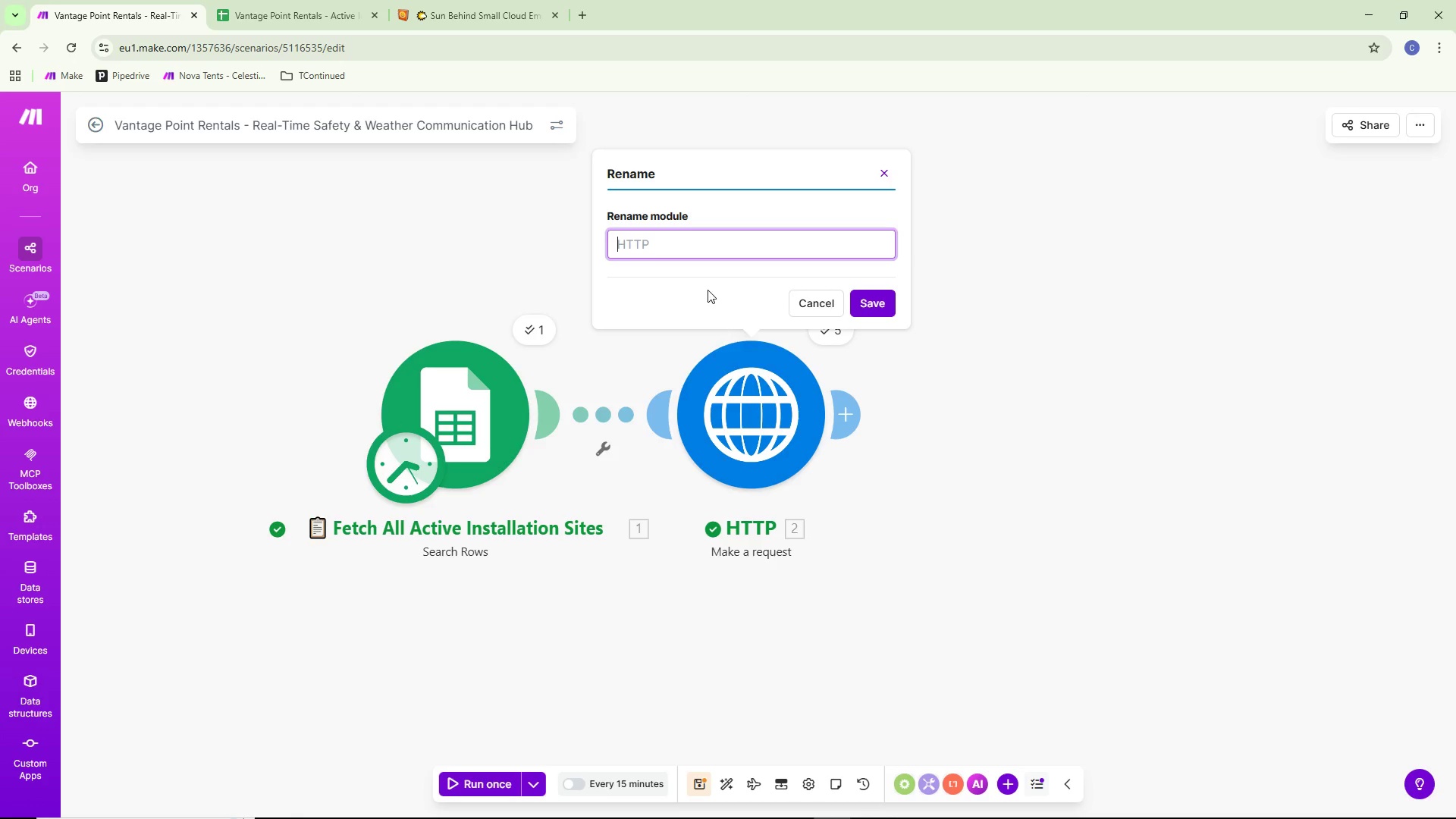 
key(Control+ControlLeft)
 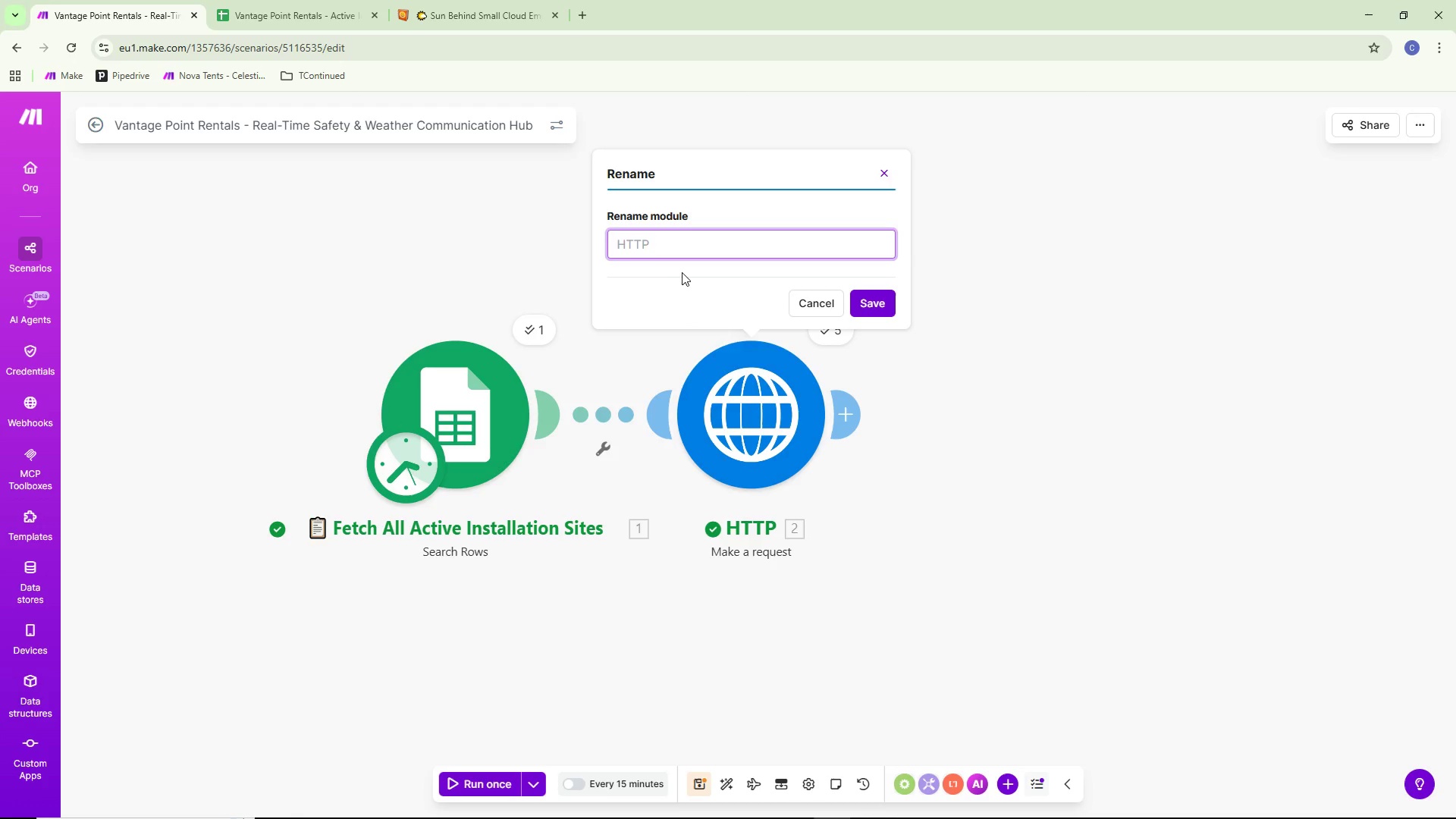 
key(Control+V)
 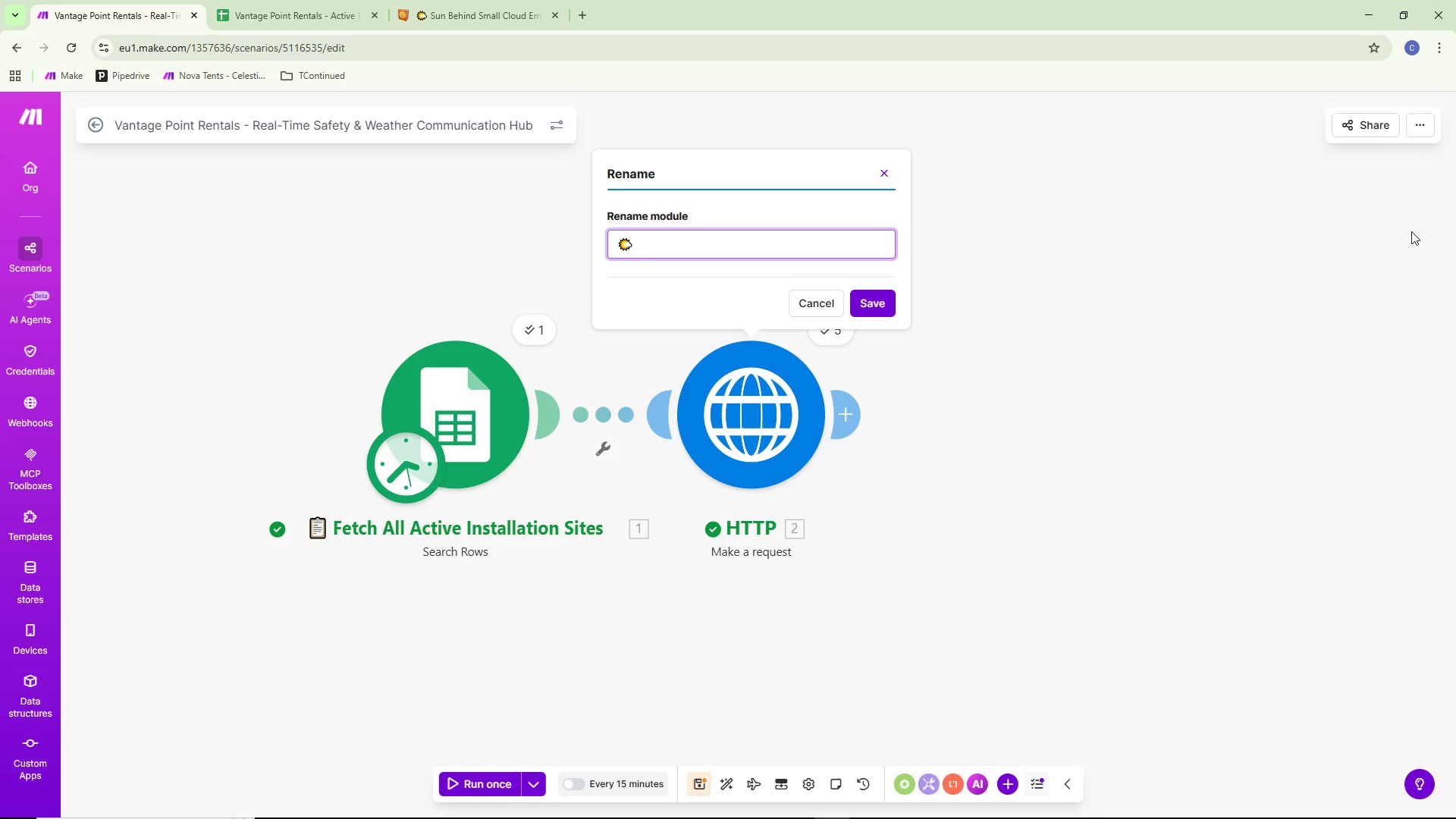 
type( Fetch Weather - Open-Meteo API)
 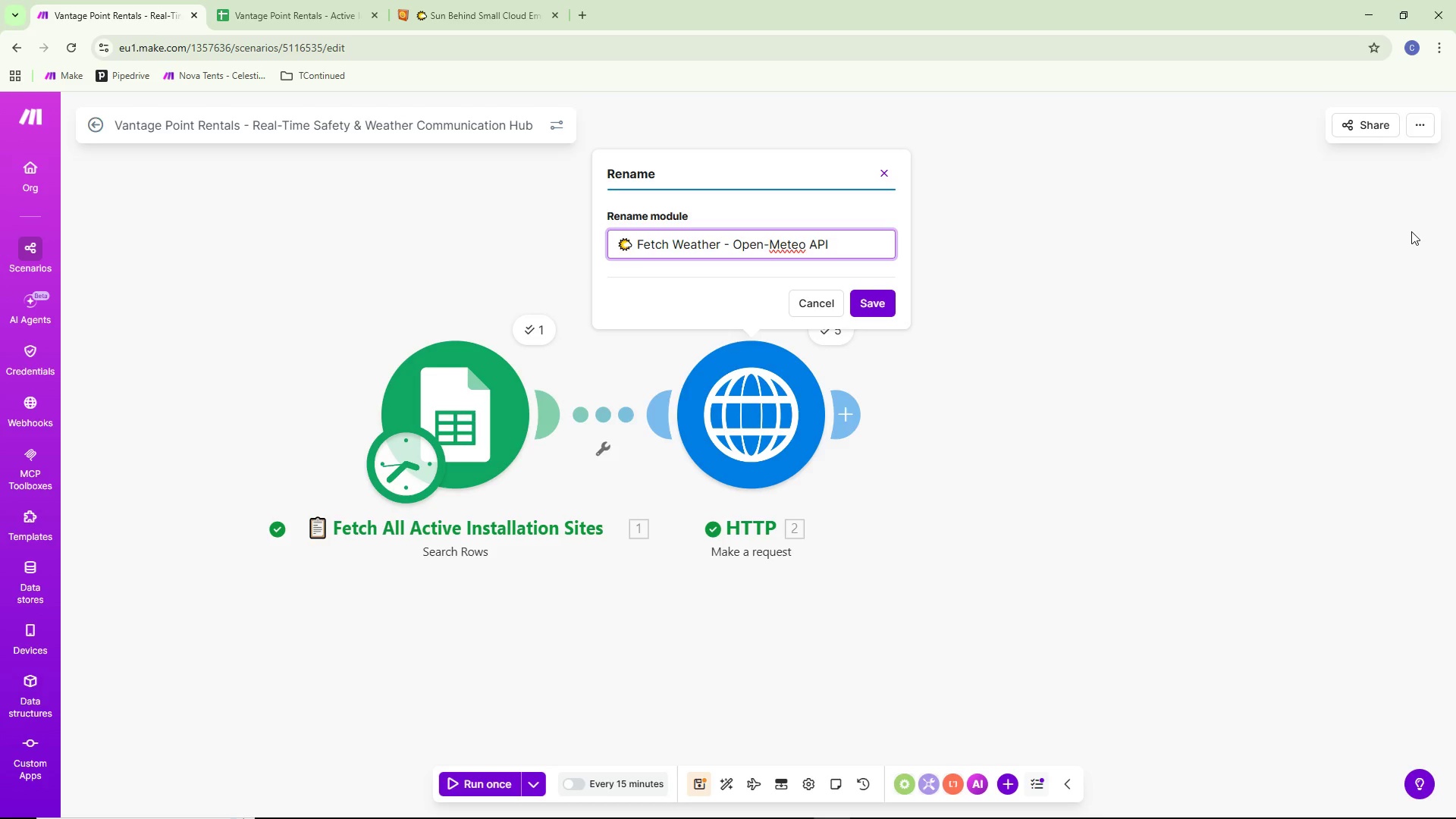 
left_click([846, 248])
 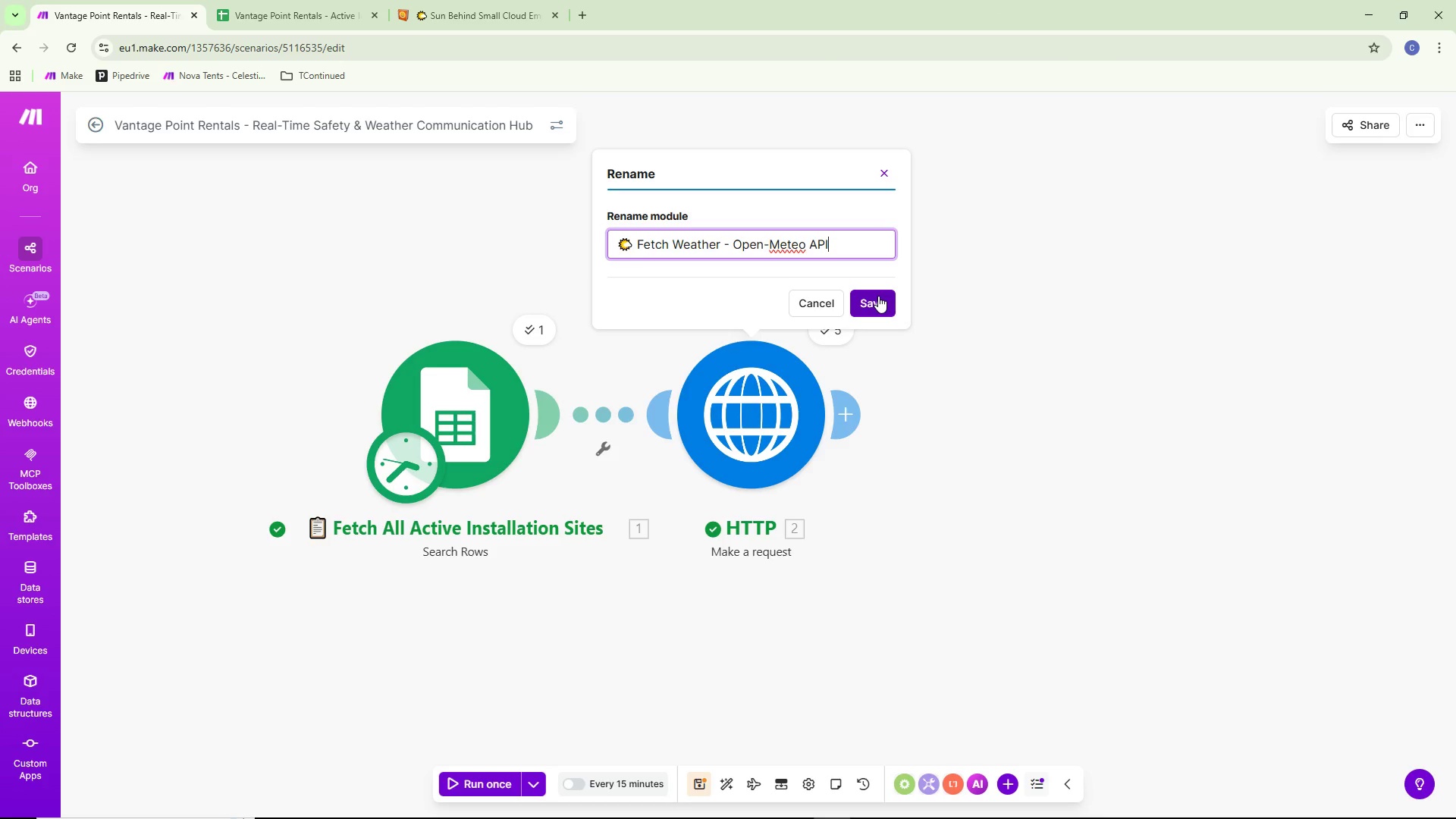 
left_click([878, 296])
 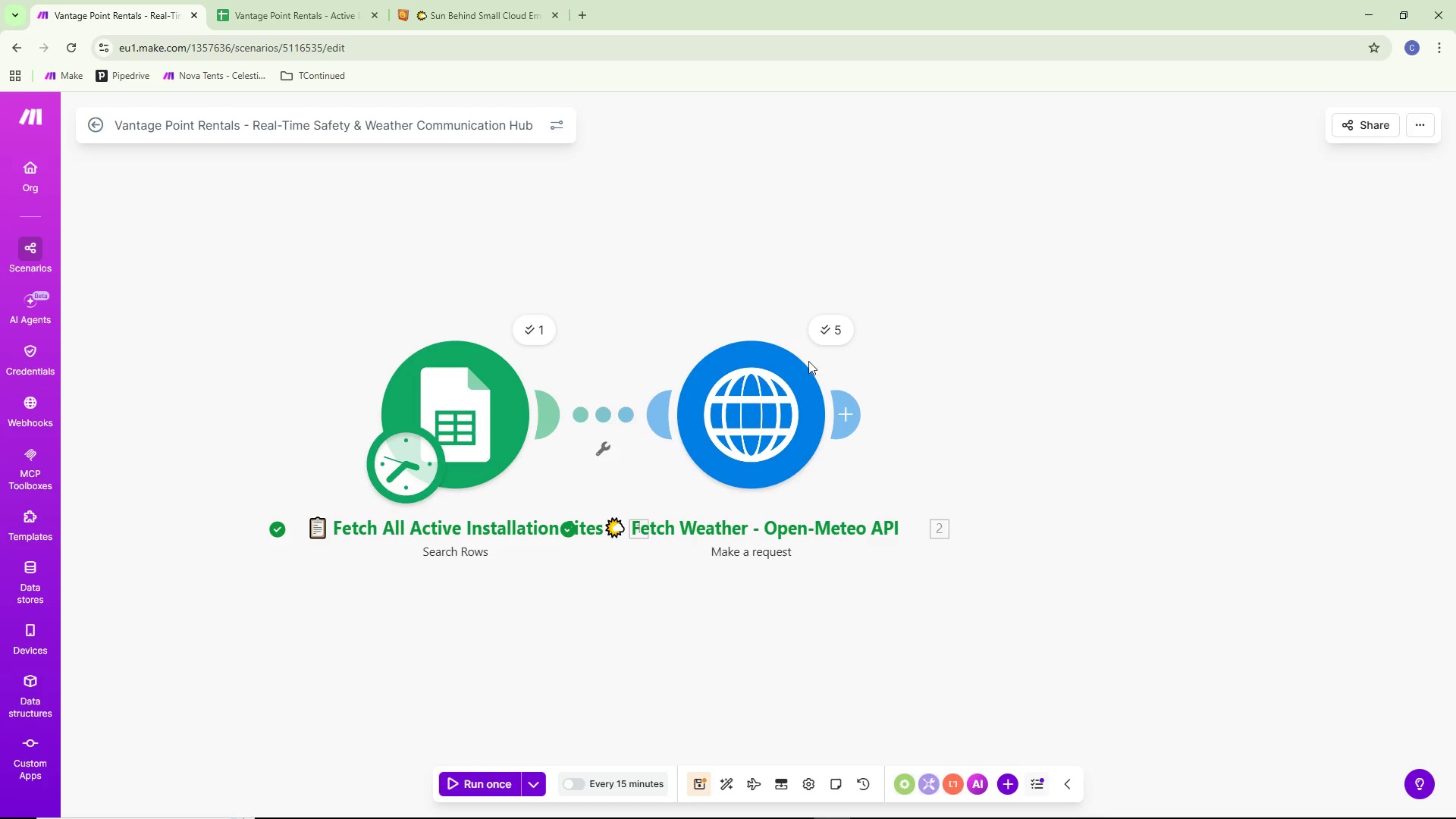 
left_click_drag(start_coordinate=[777, 367], to_coordinate=[823, 378])
 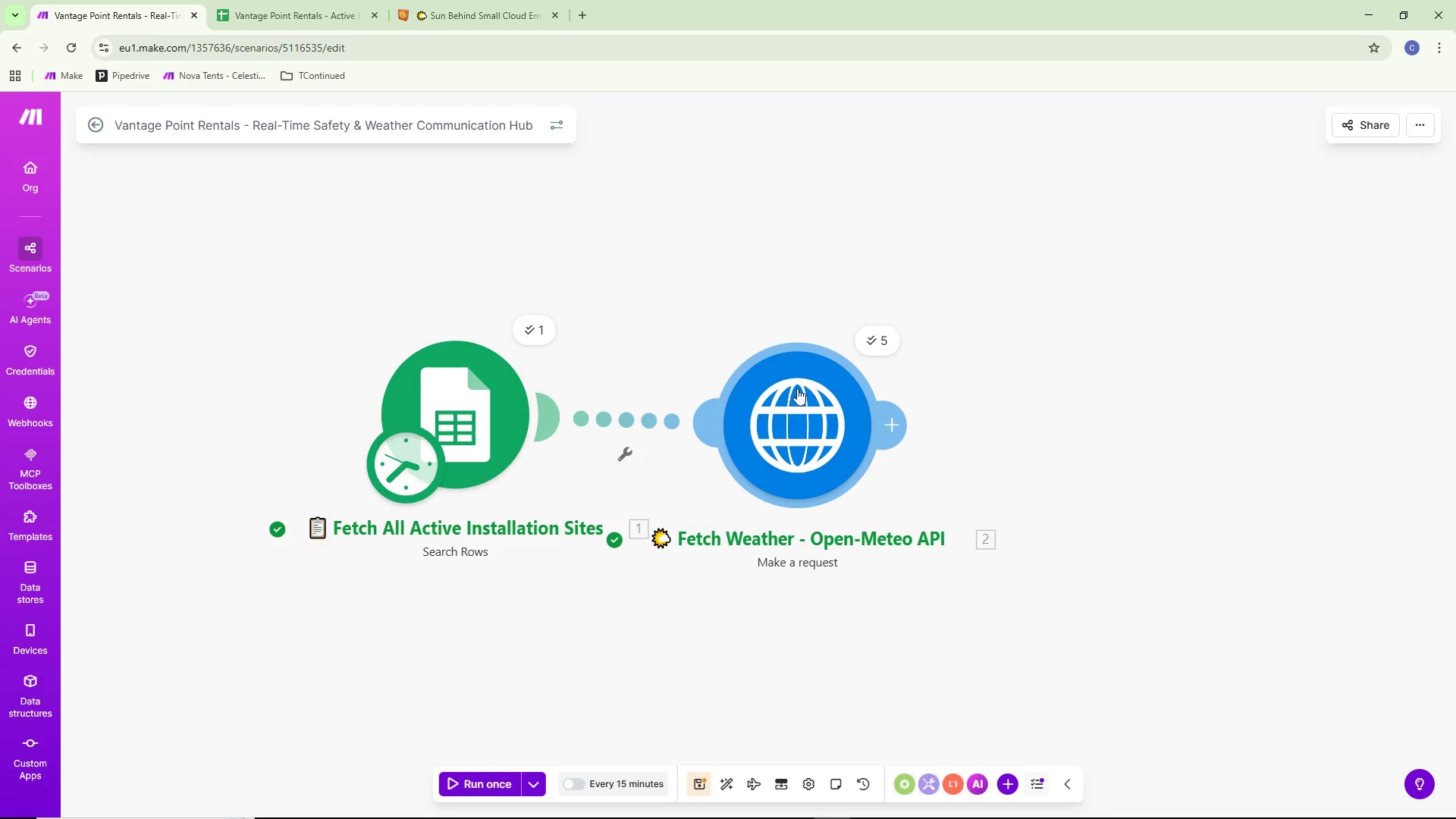 
left_click_drag(start_coordinate=[785, 401], to_coordinate=[802, 396])
 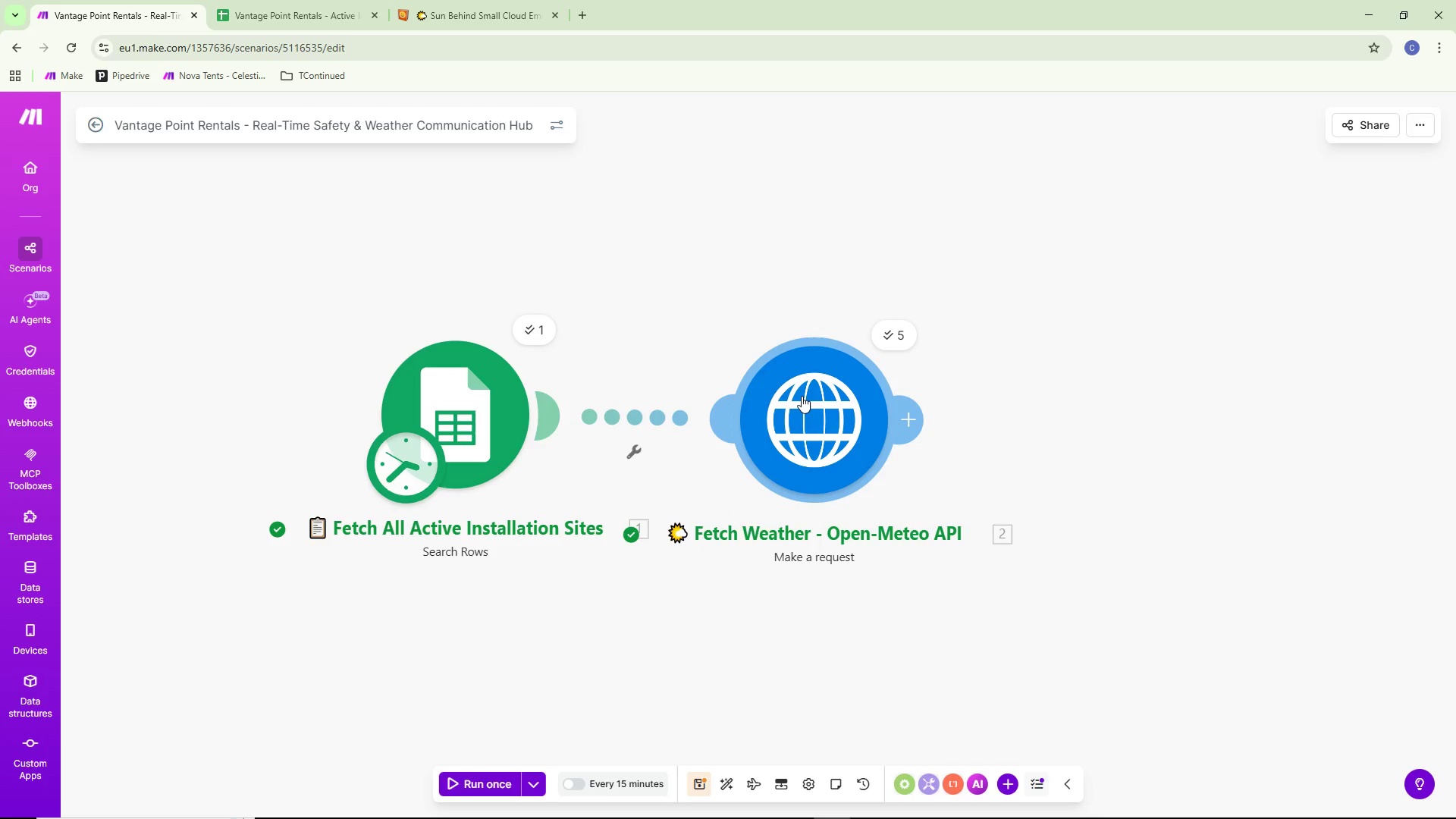 
key(Alt+AltLeft)
 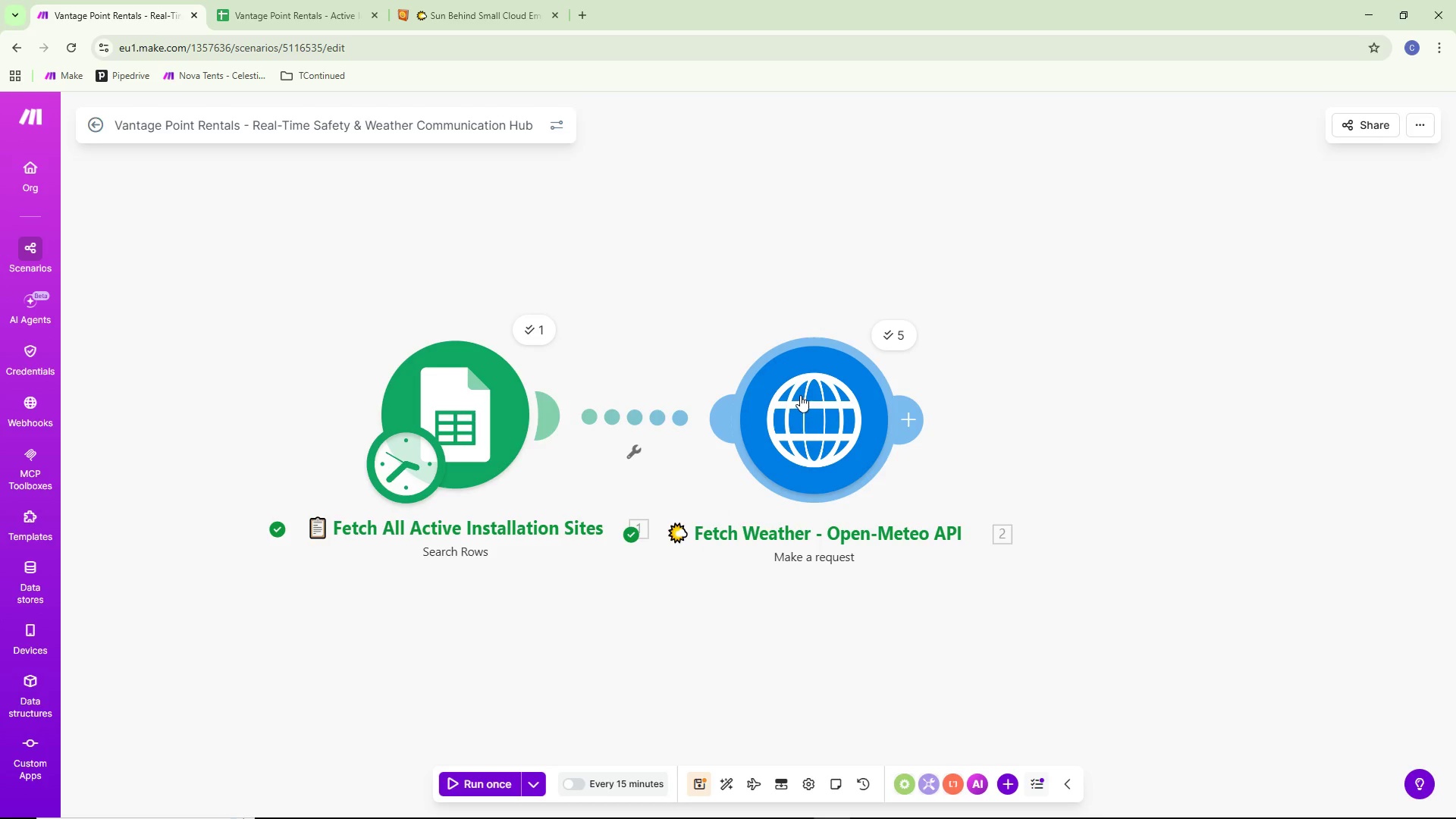 
key(Alt+Tab)